 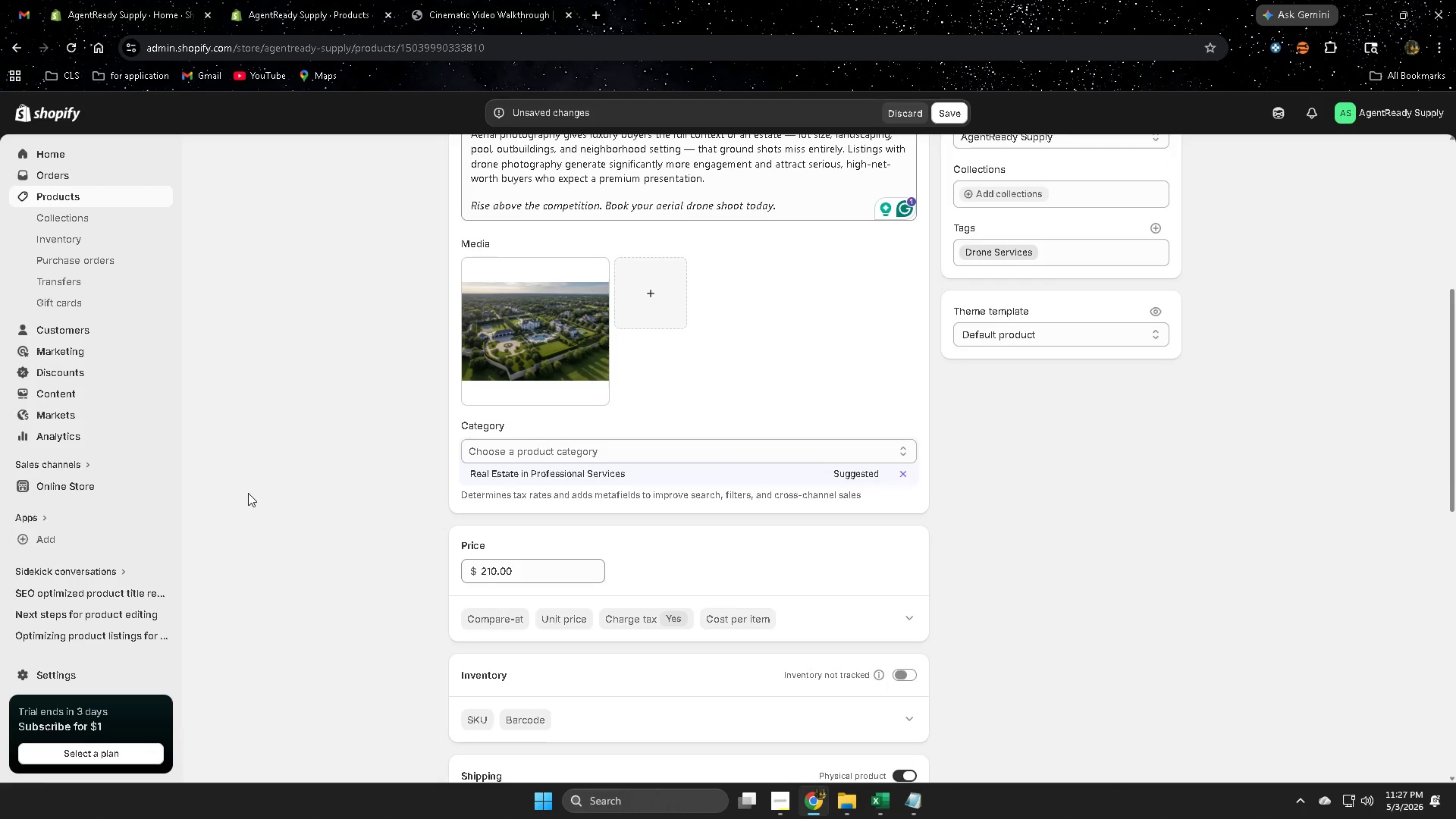 
scroll: coordinate [287, 488], scroll_direction: down, amount: 3.0
 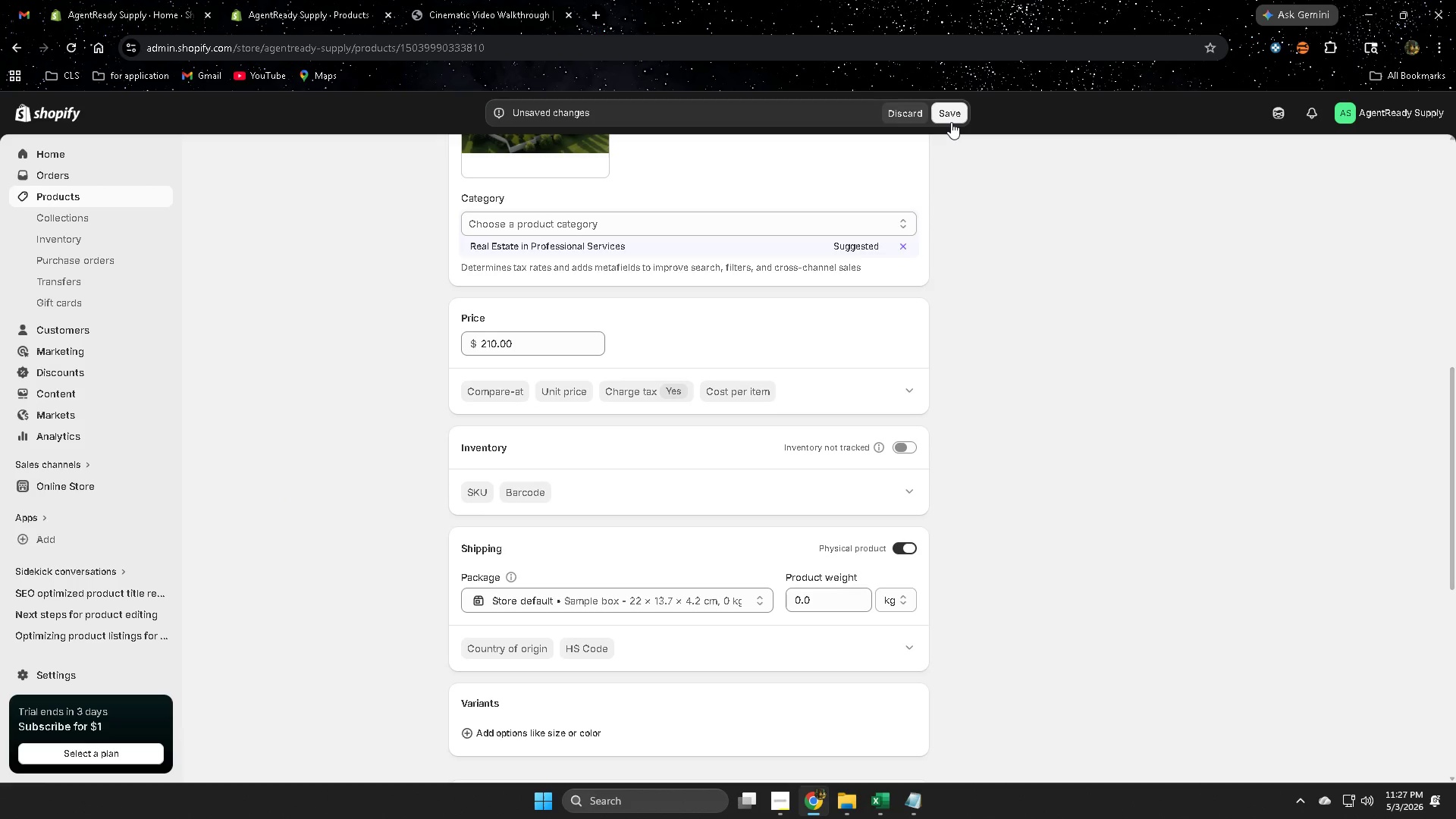 
left_click([952, 118])
 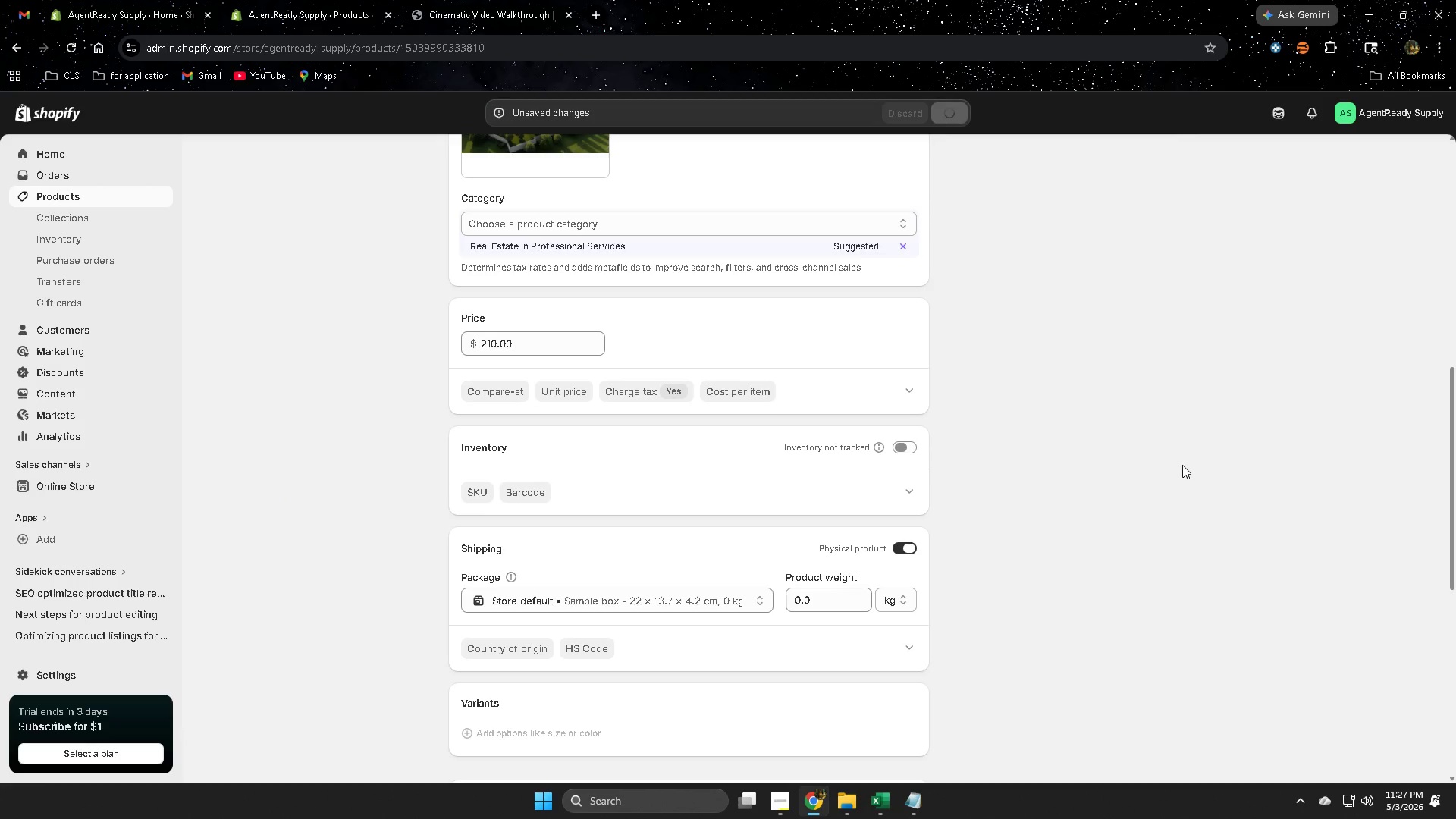 
scroll: coordinate [1131, 492], scroll_direction: down, amount: 7.0
 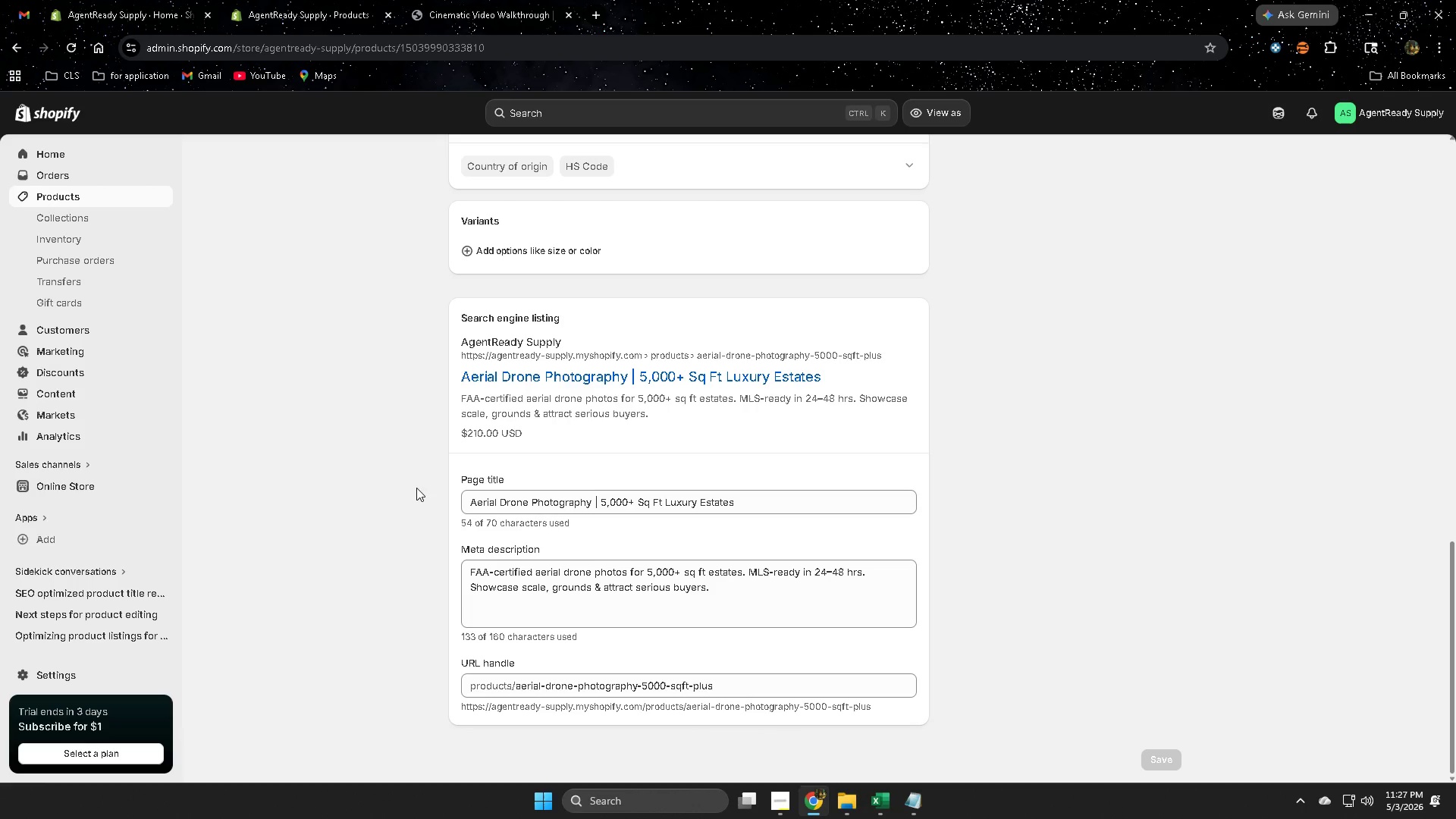 
wait(18.89)
 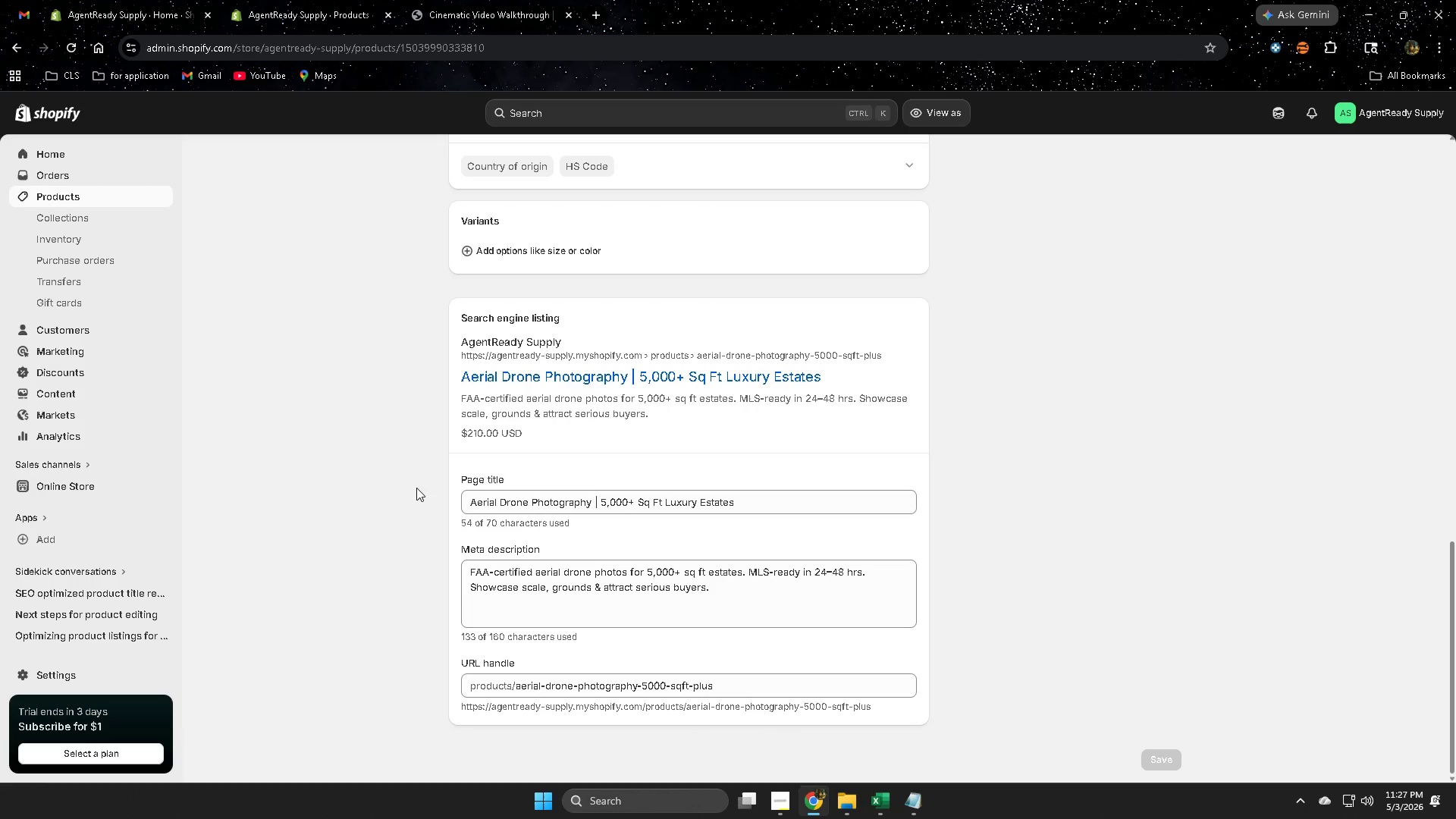 
left_click([69, 202])
 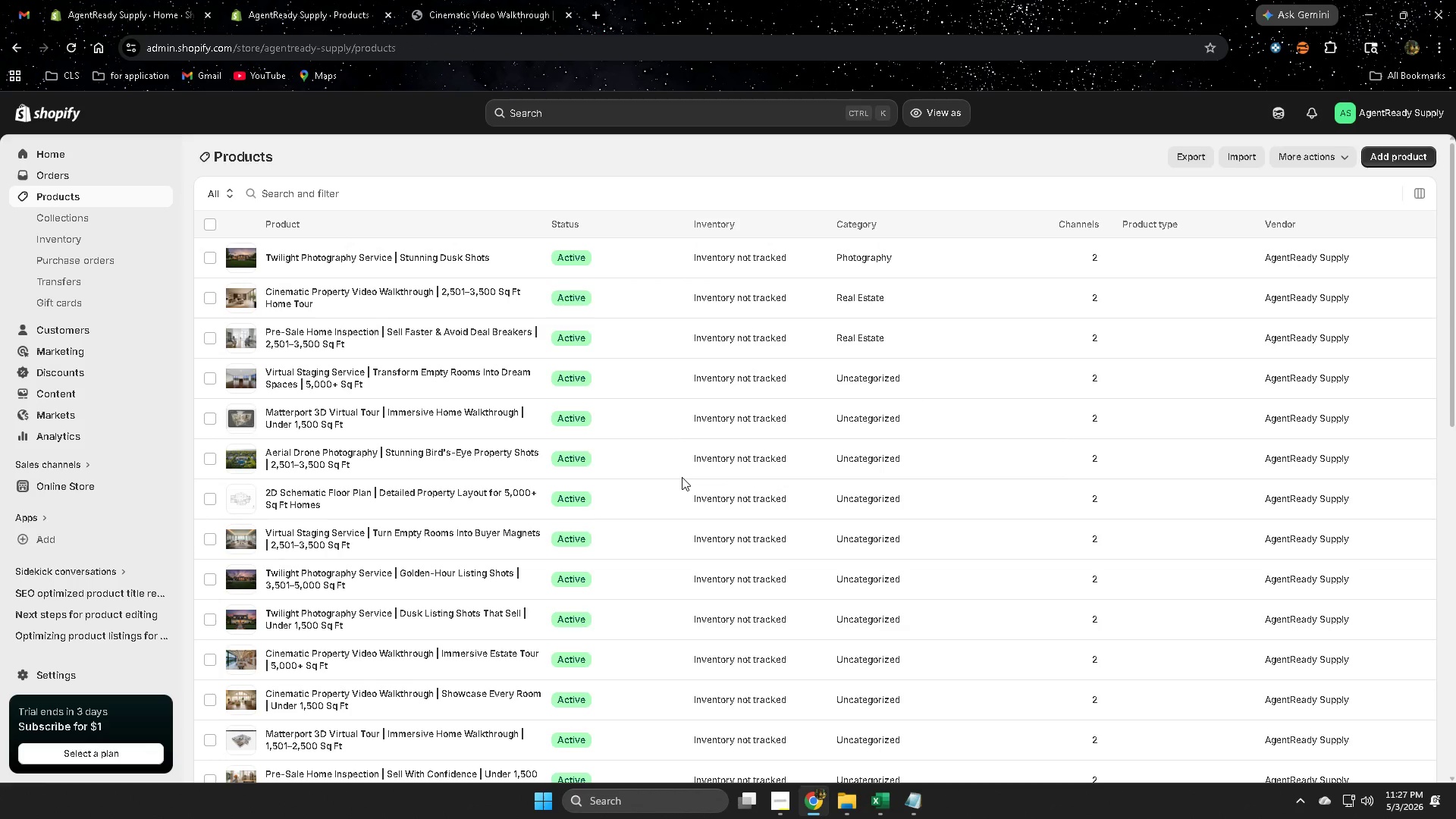 
scroll: coordinate [563, 494], scroll_direction: down, amount: 14.0
 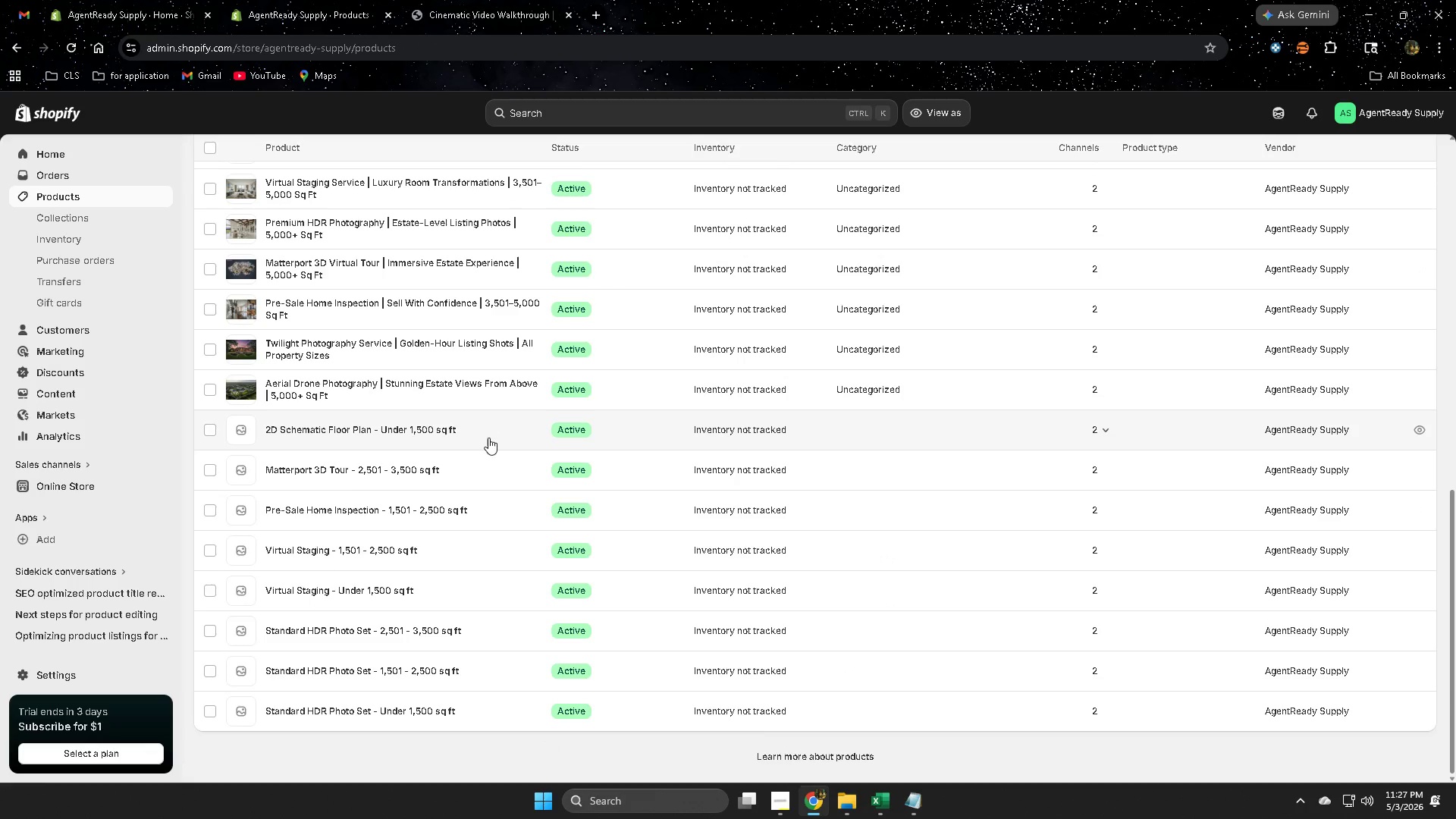 
left_click([488, 438])
 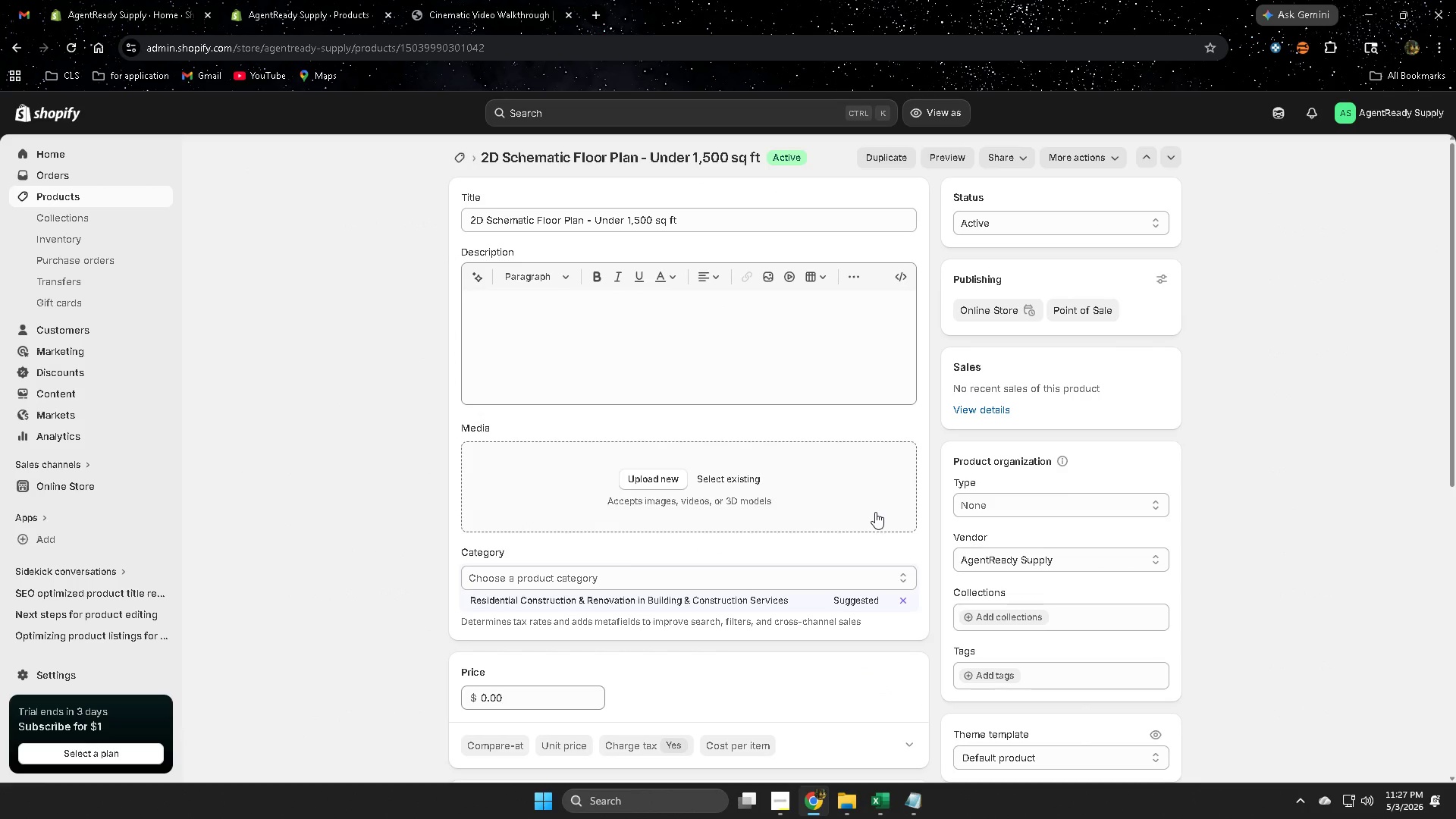 
wait(10.42)
 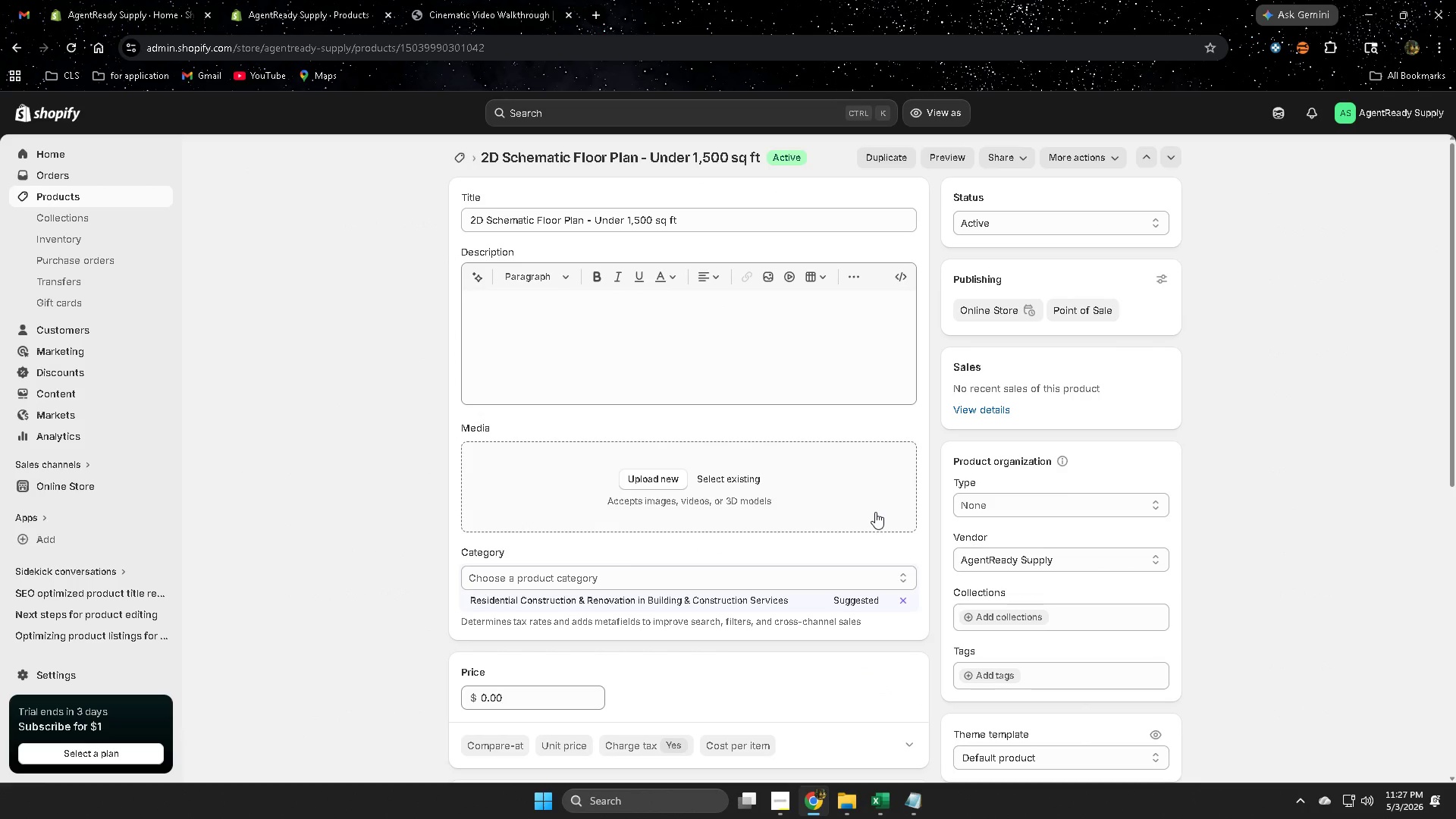 
left_click([883, 800])
 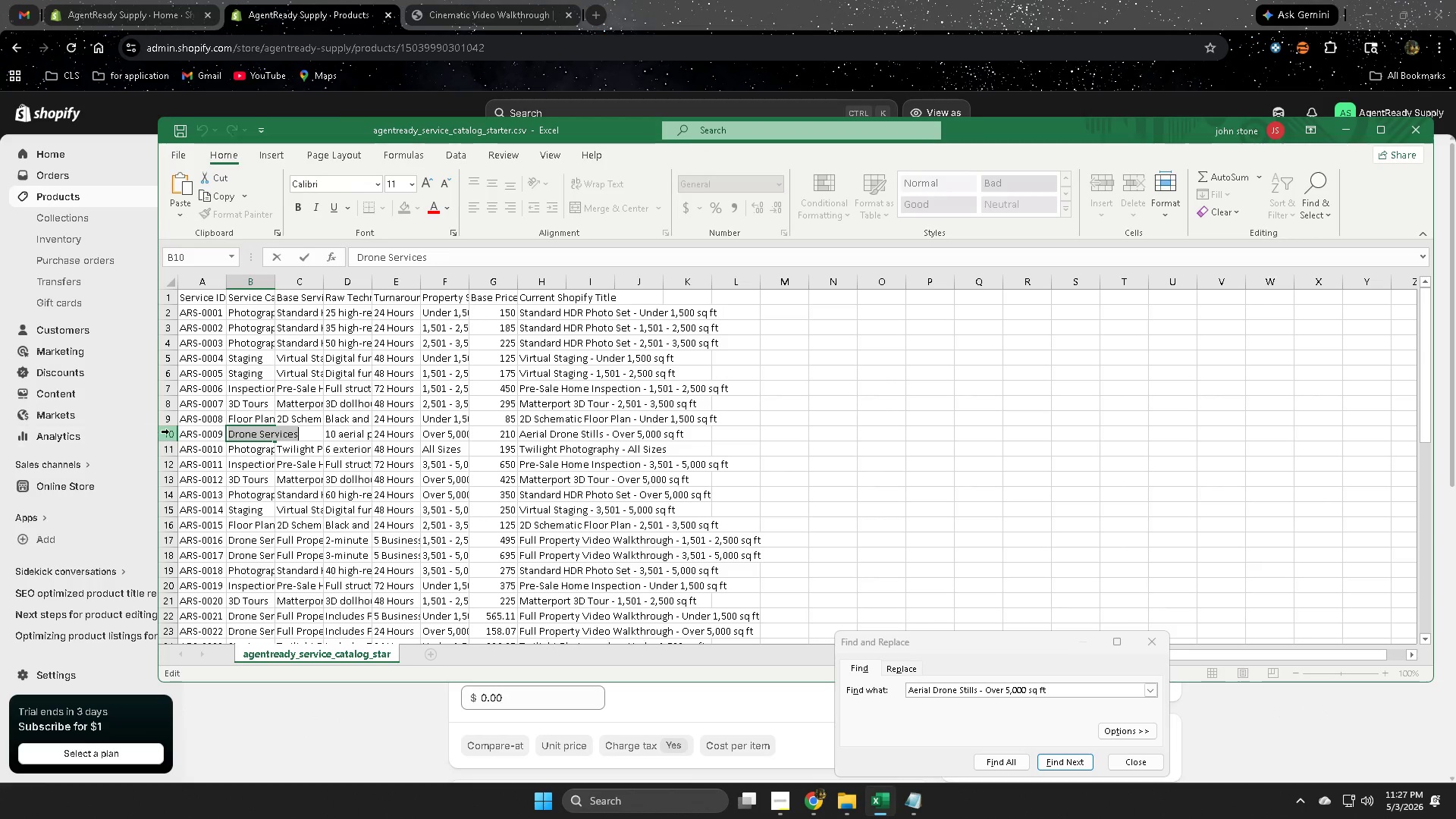 
left_click([170, 437])
 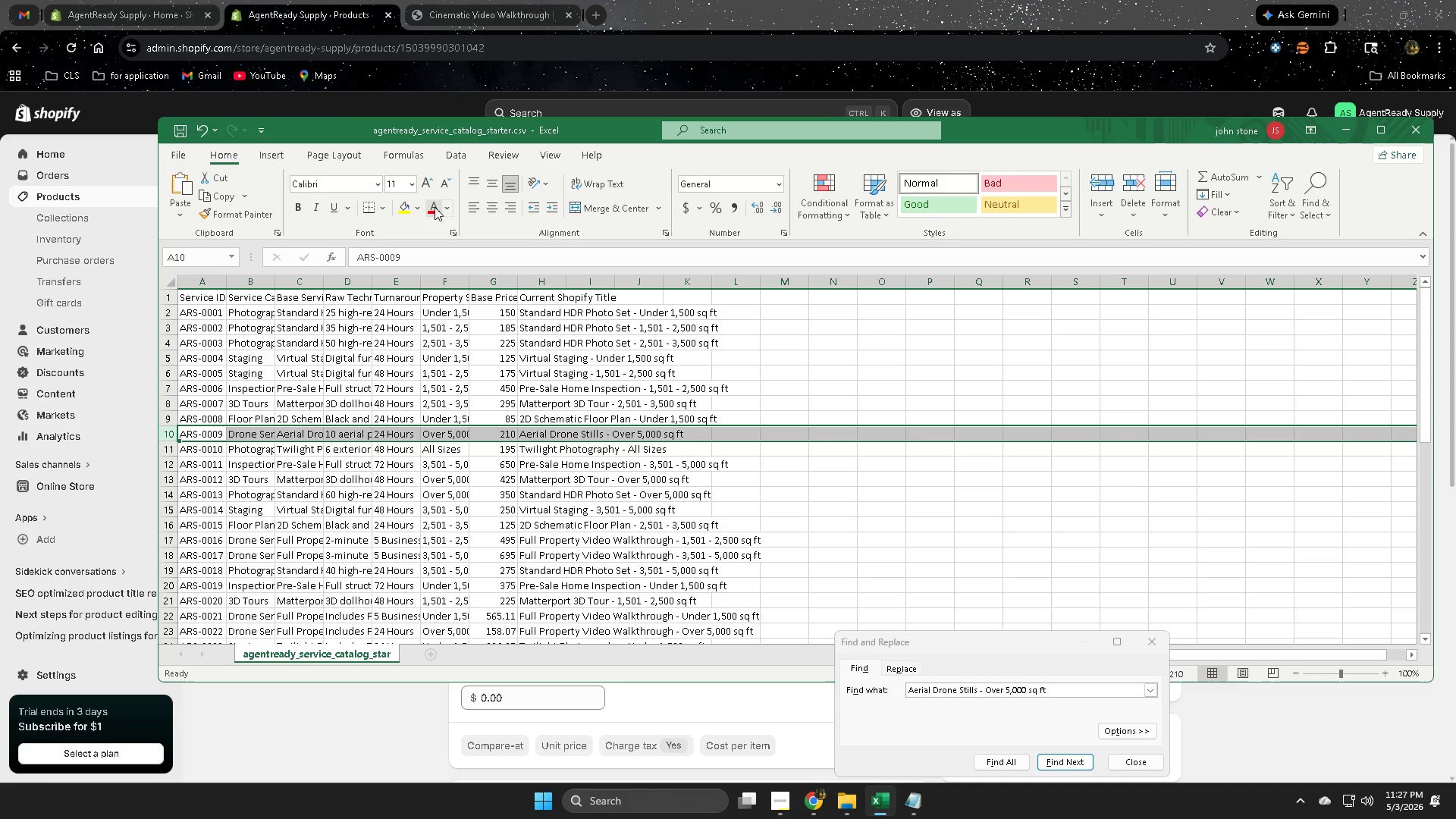 
left_click([403, 209])
 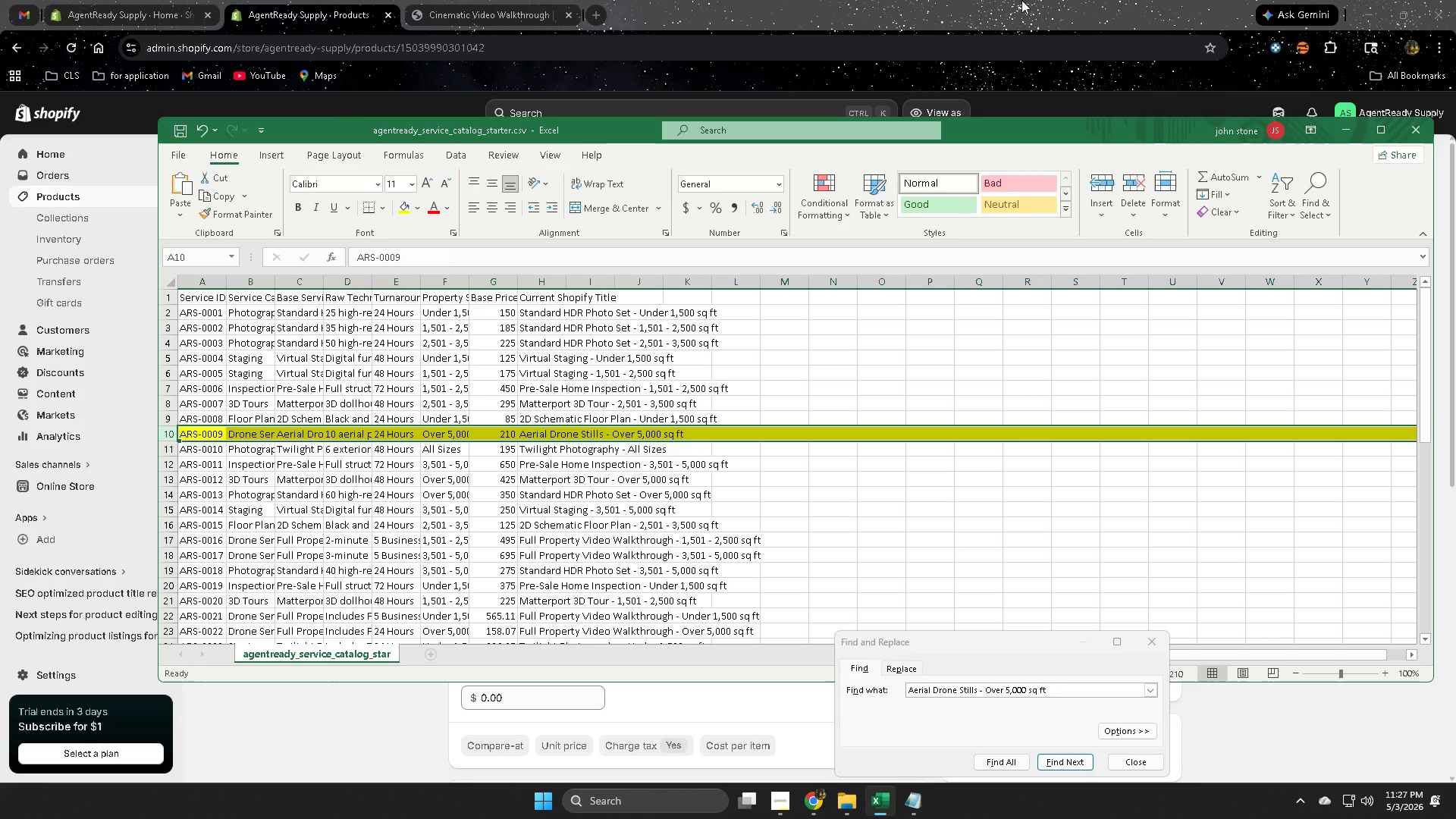 
wait(10.62)
 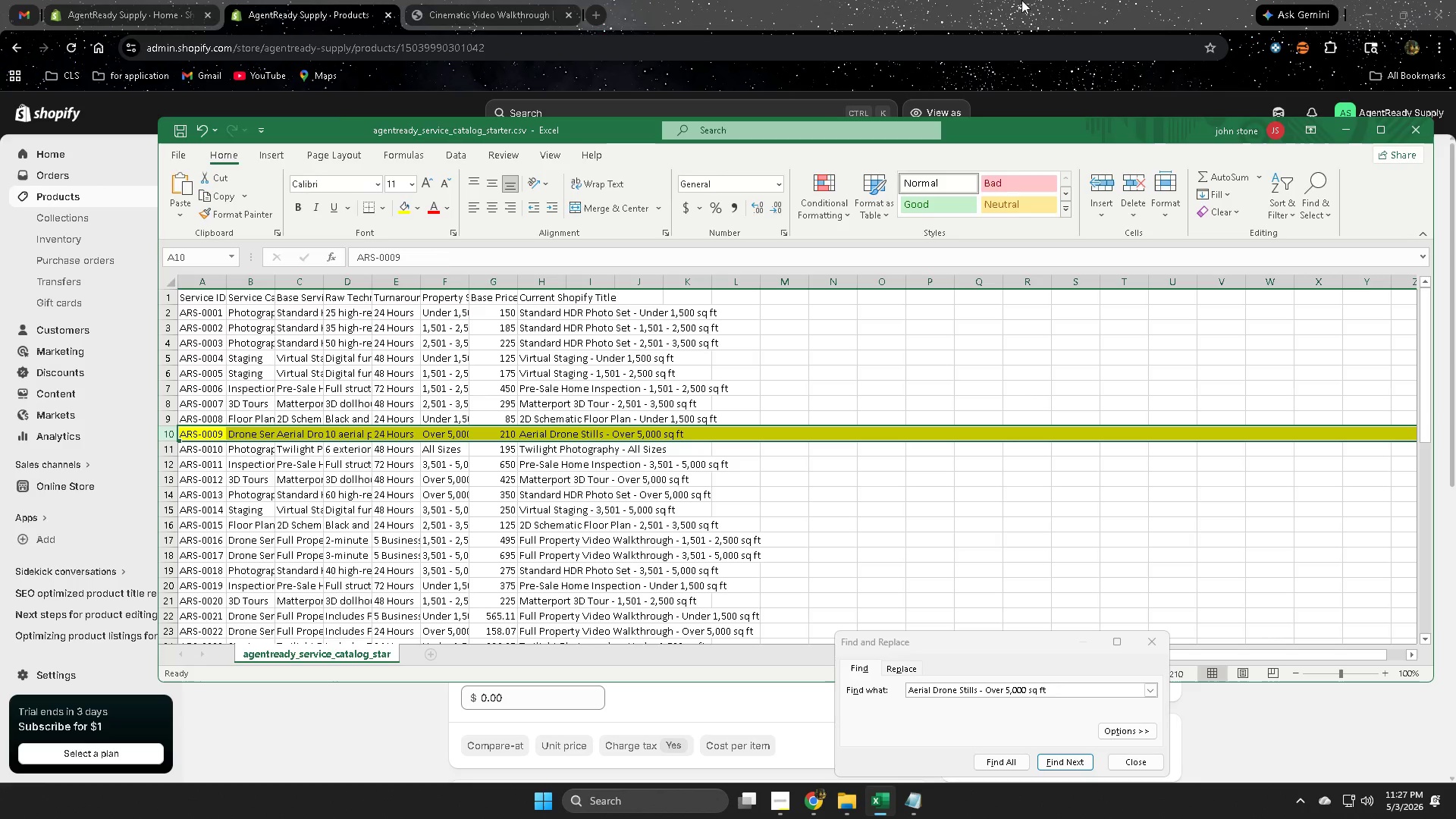 
scroll: coordinate [1301, 601], scroll_direction: down, amount: 7.0
 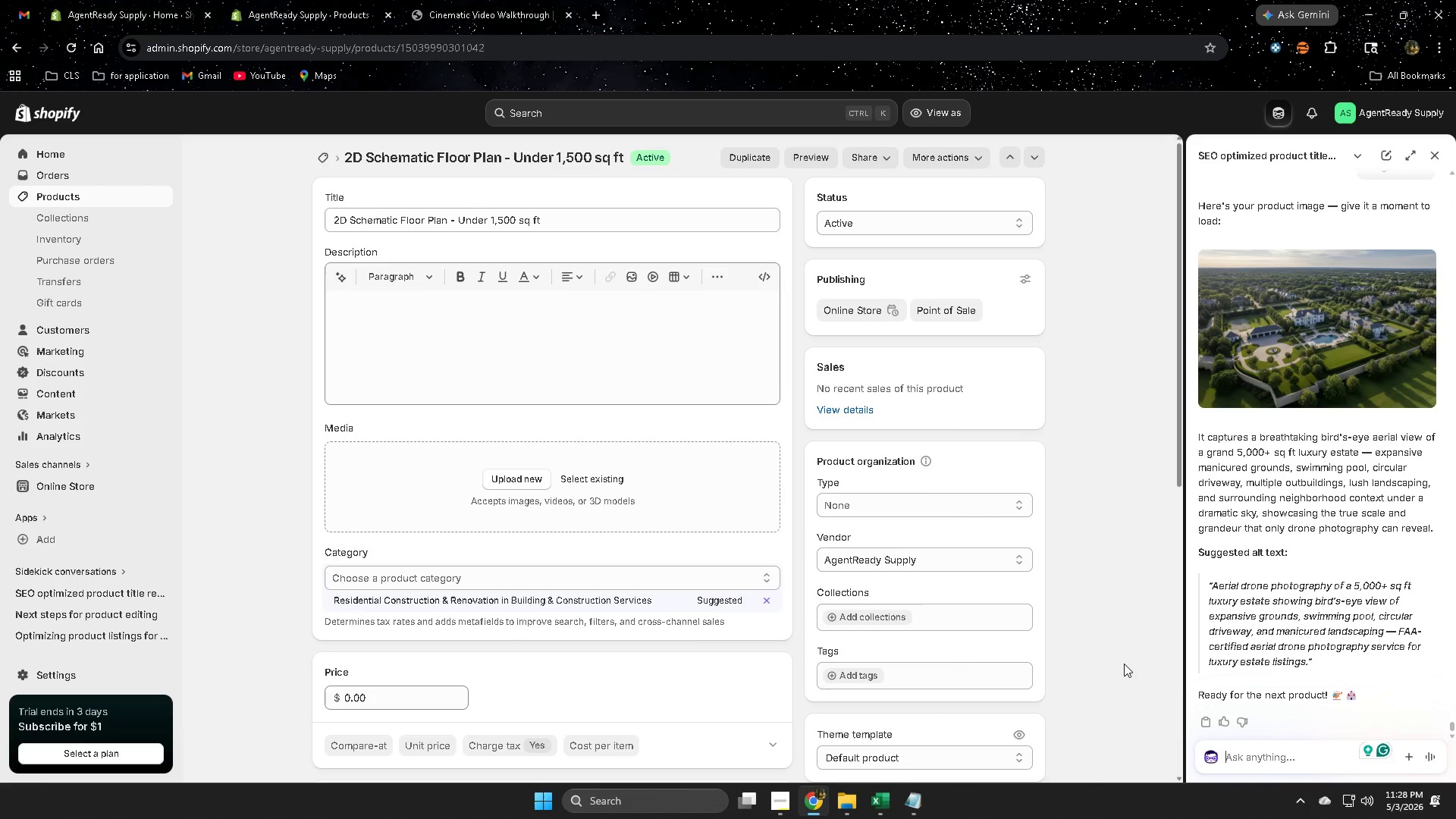 
scroll: coordinate [1124, 664], scroll_direction: up, amount: 3.0
 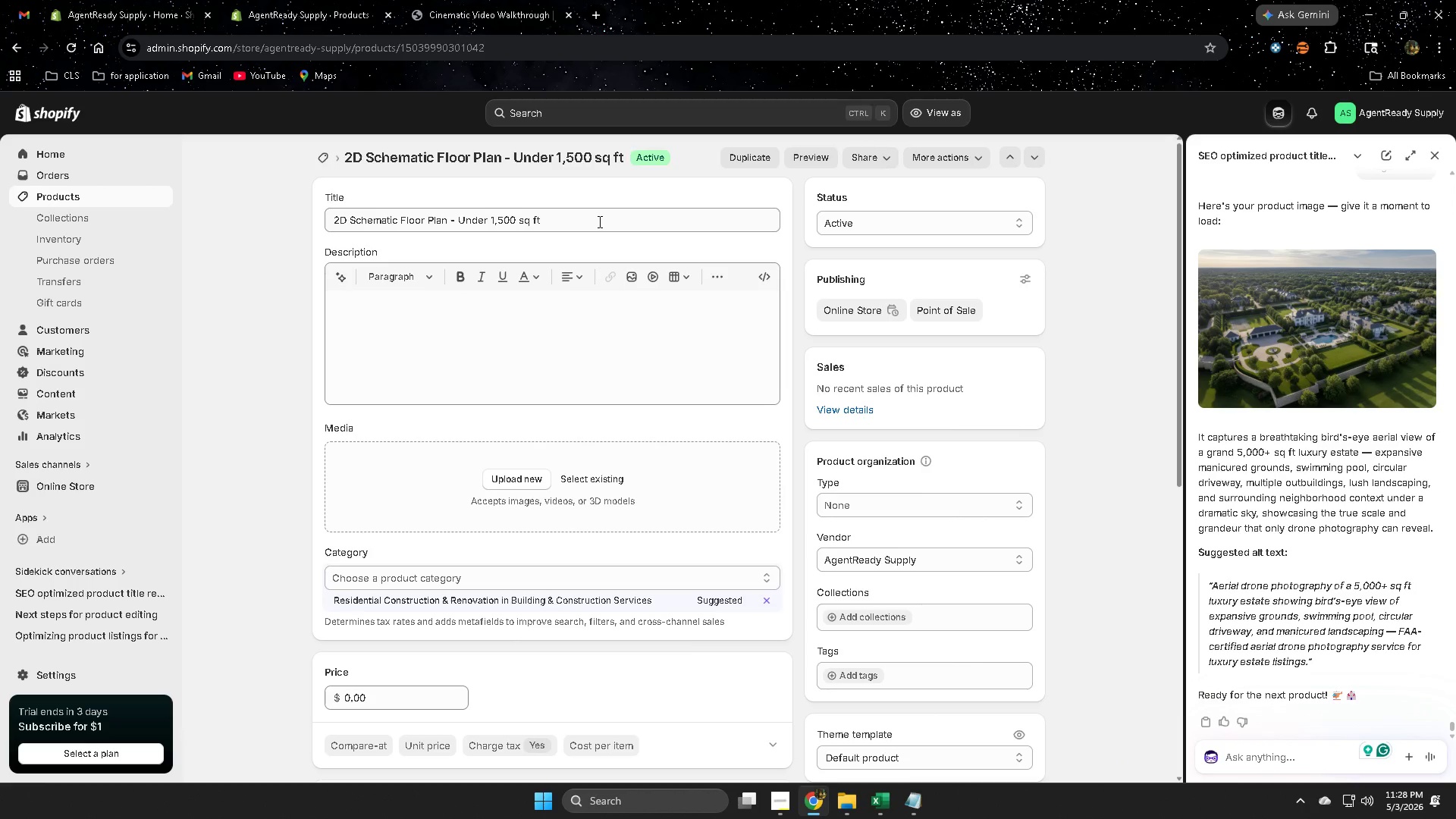 
double_click([598, 221])
 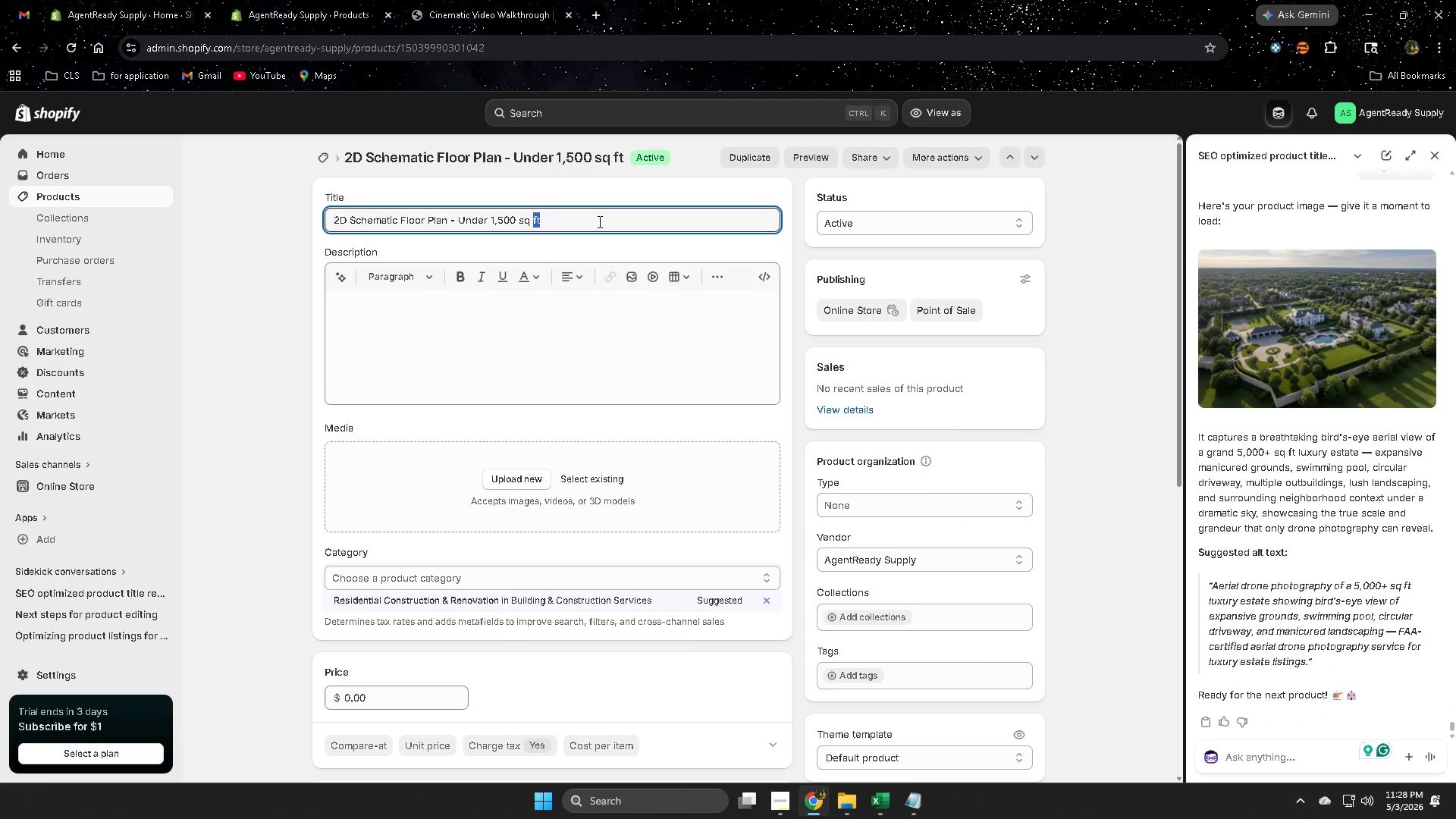 
triple_click([598, 221])
 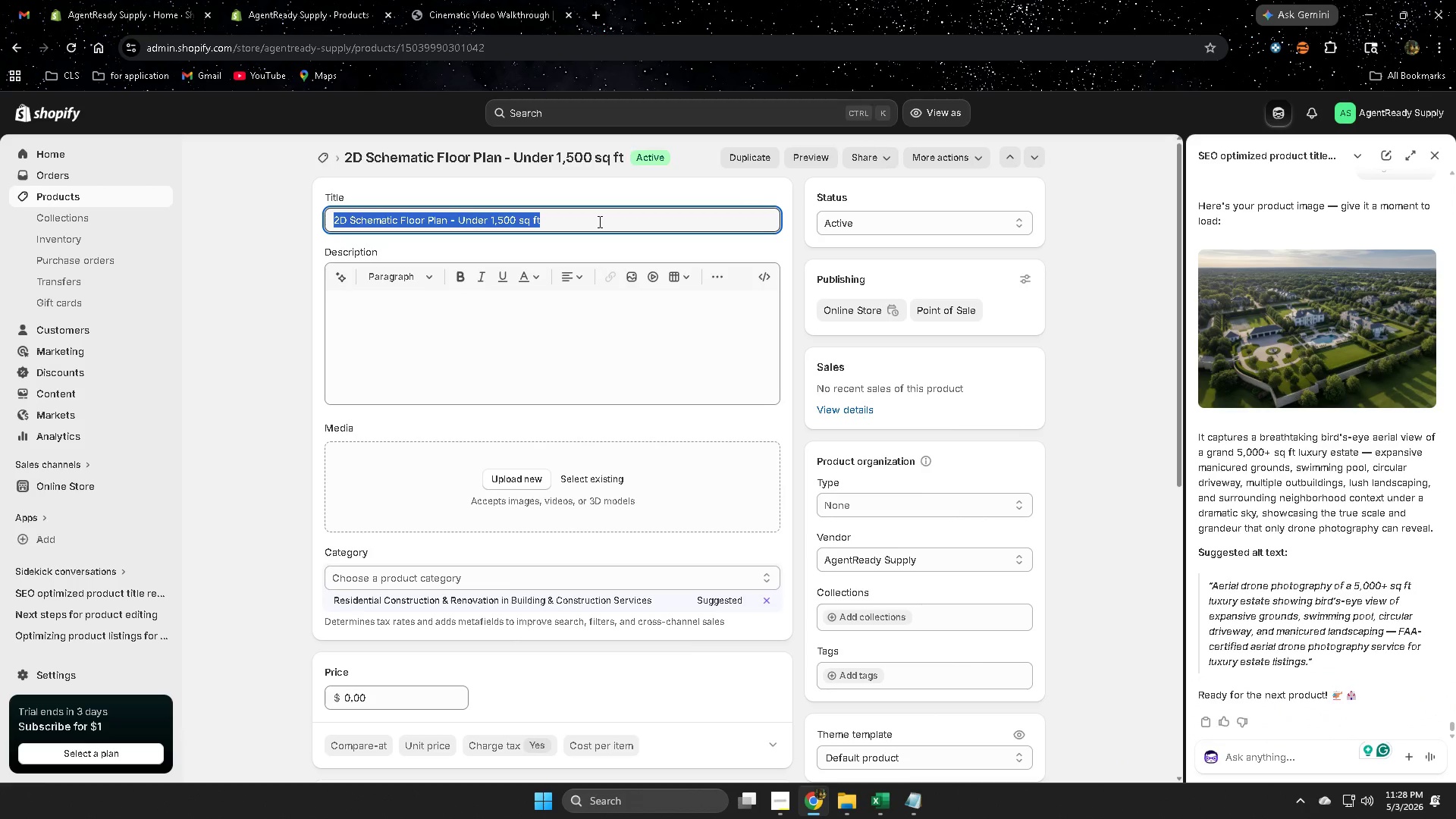 
key(Control+ControlLeft)
 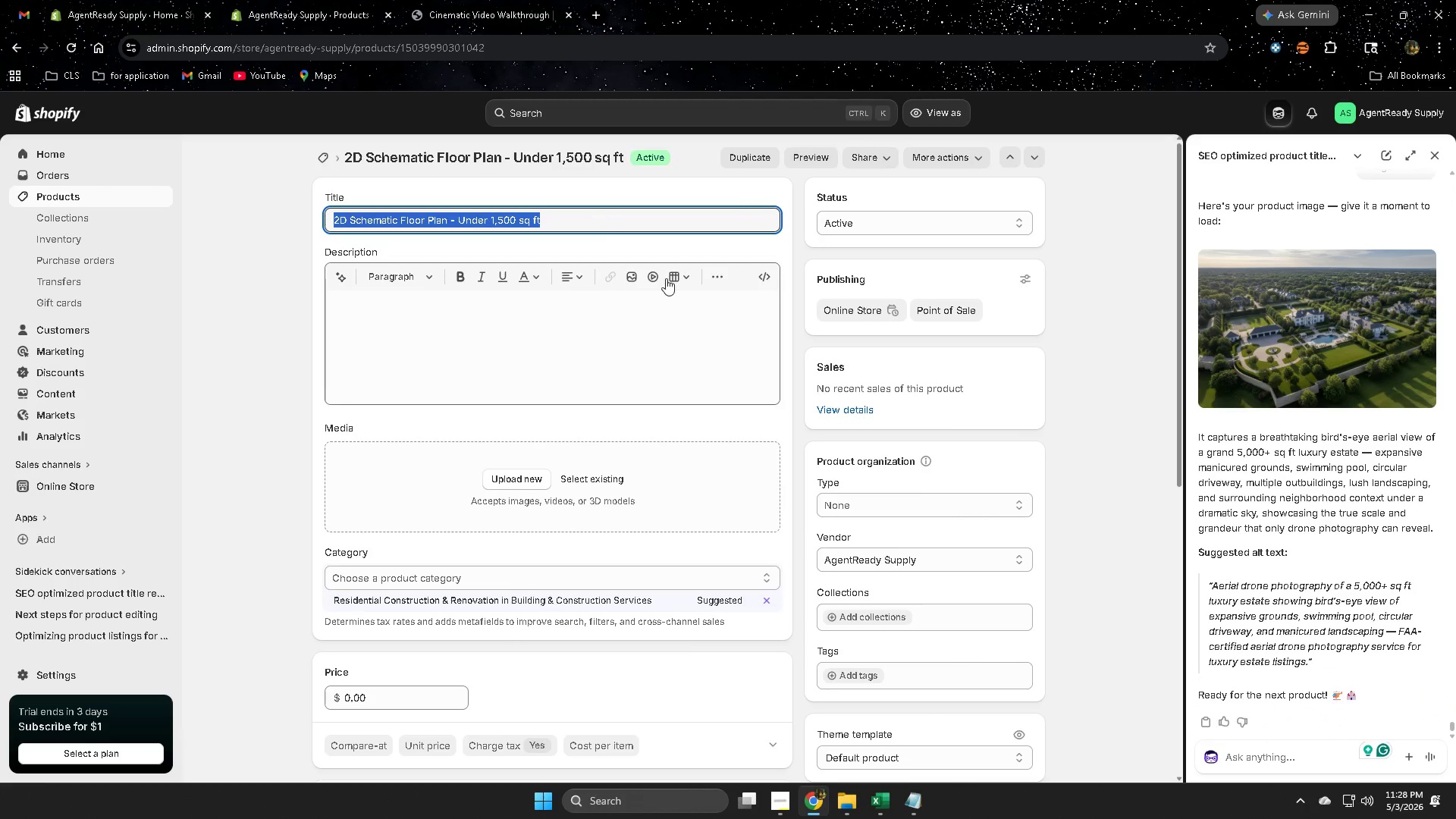 
key(Control+C)
 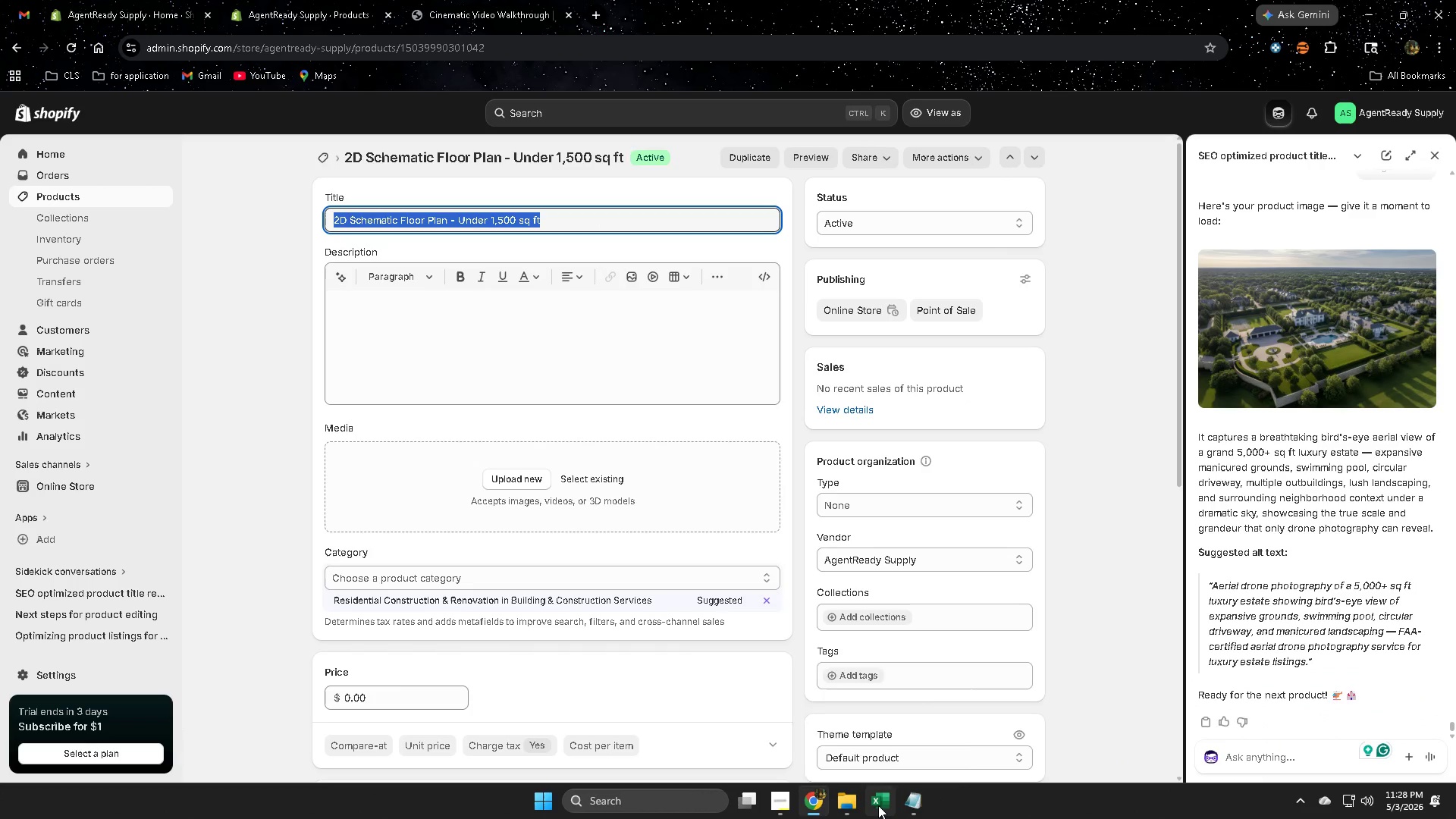 
left_click([878, 805])
 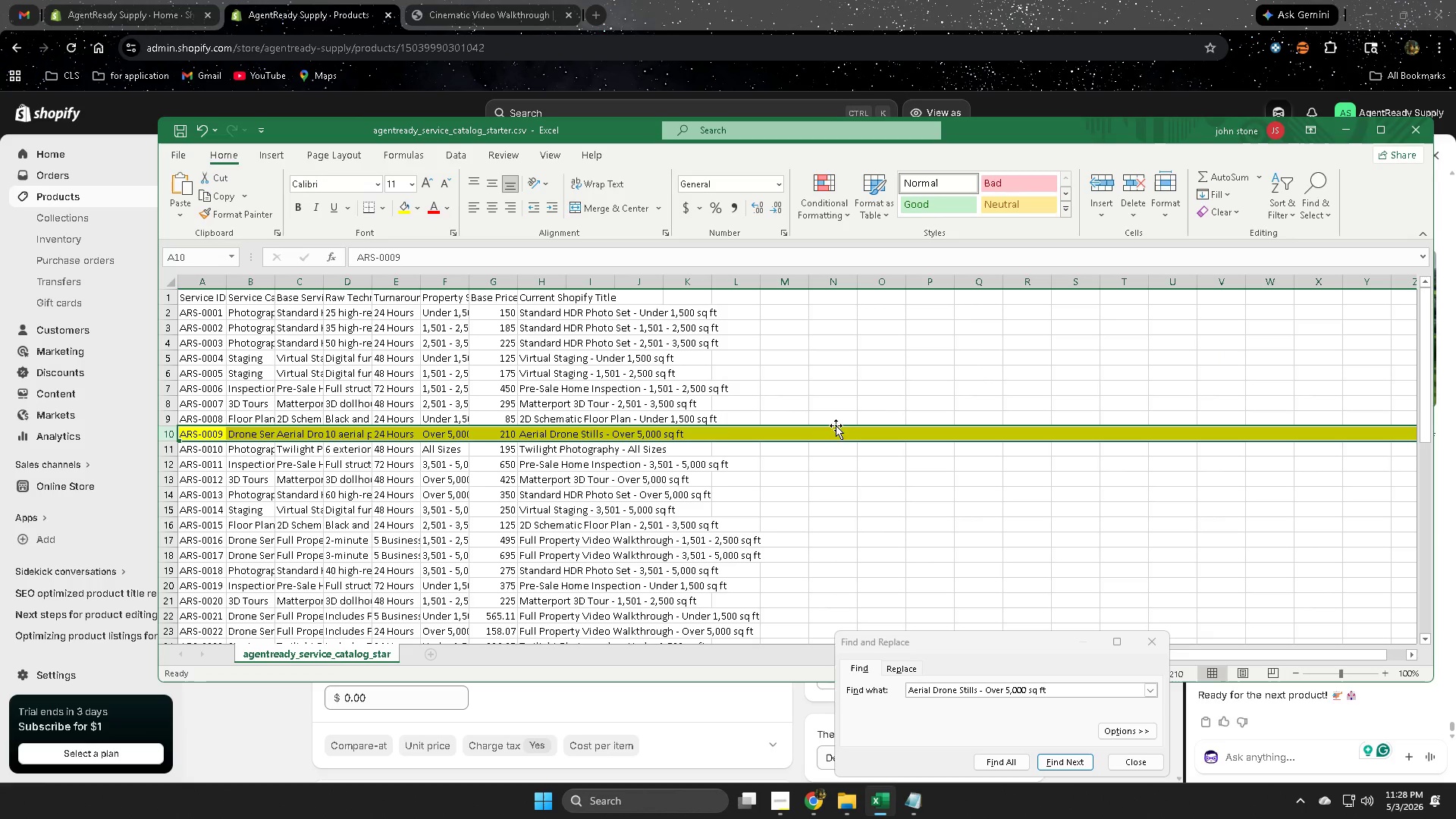 
left_click([831, 406])
 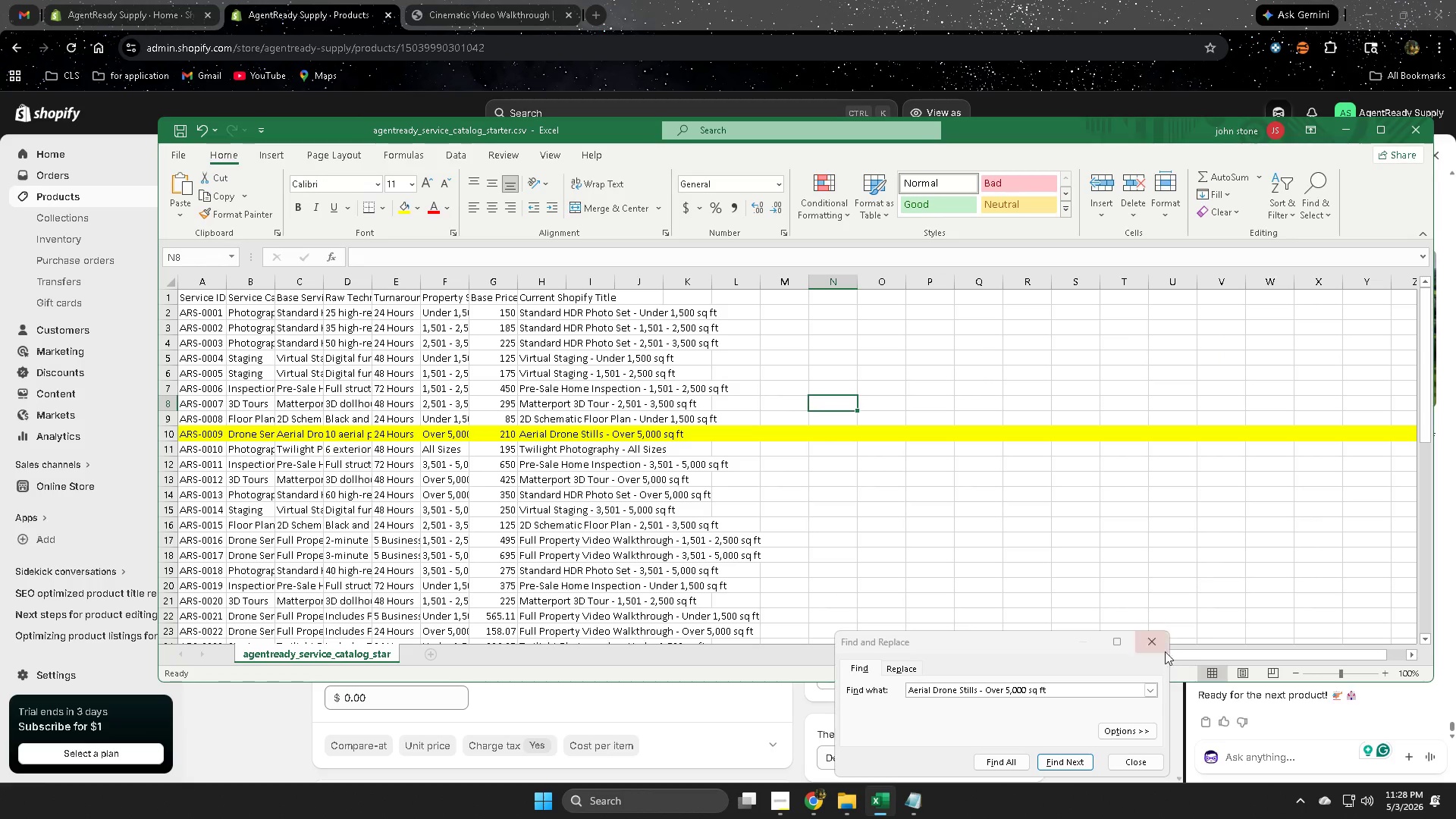 
left_click([1159, 645])
 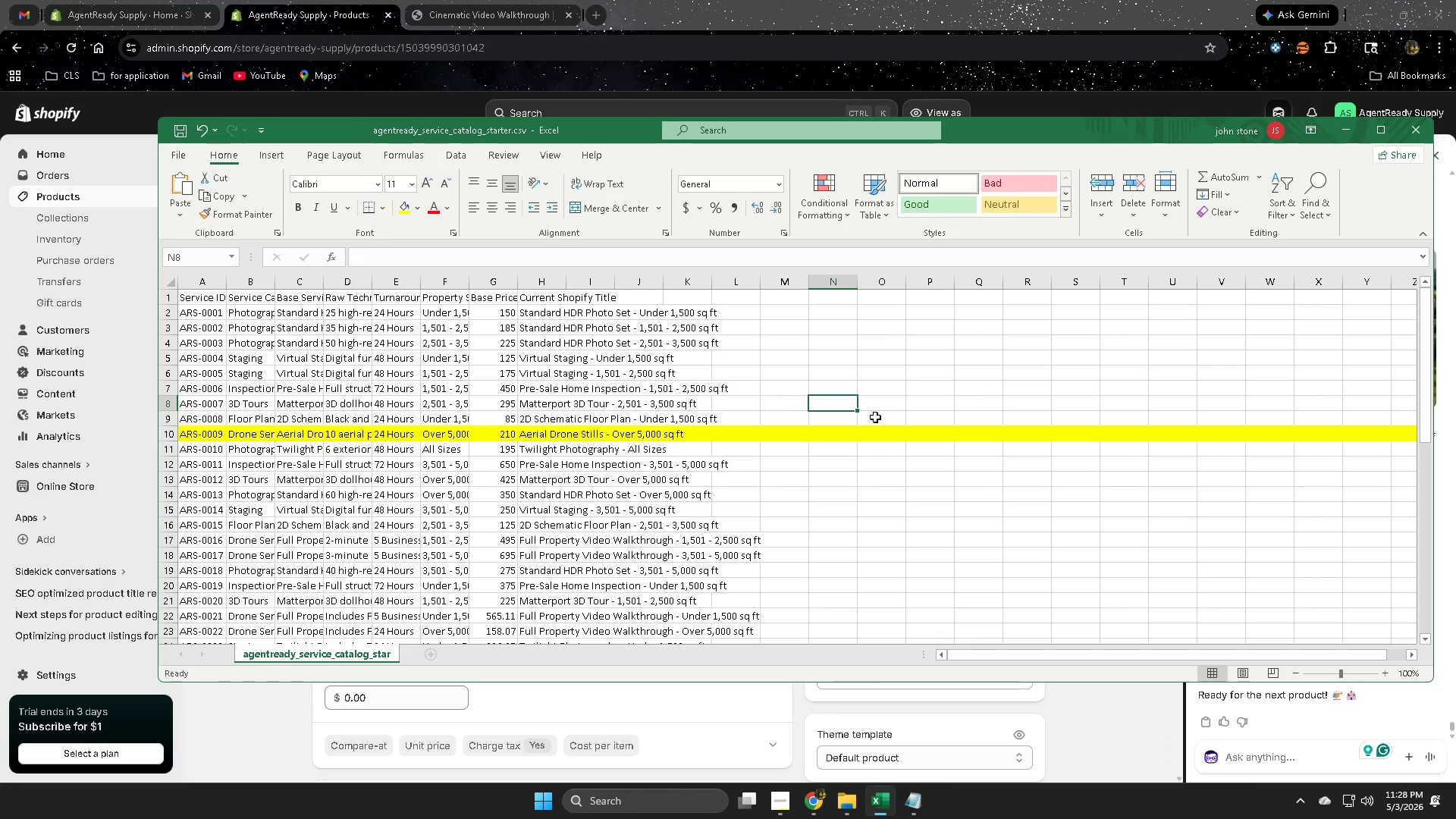 
key(Control+F)
 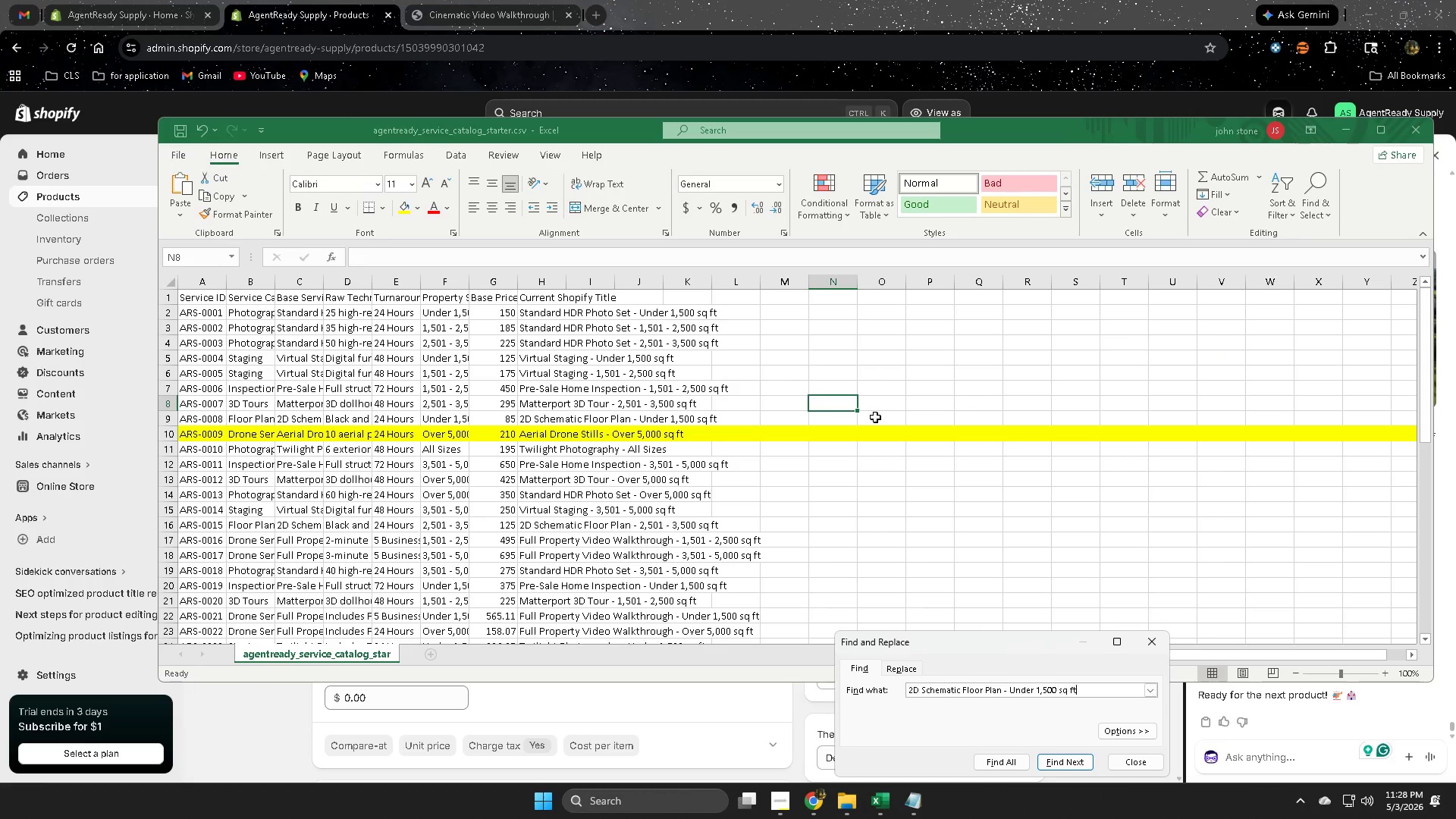 
key(Control+V)
 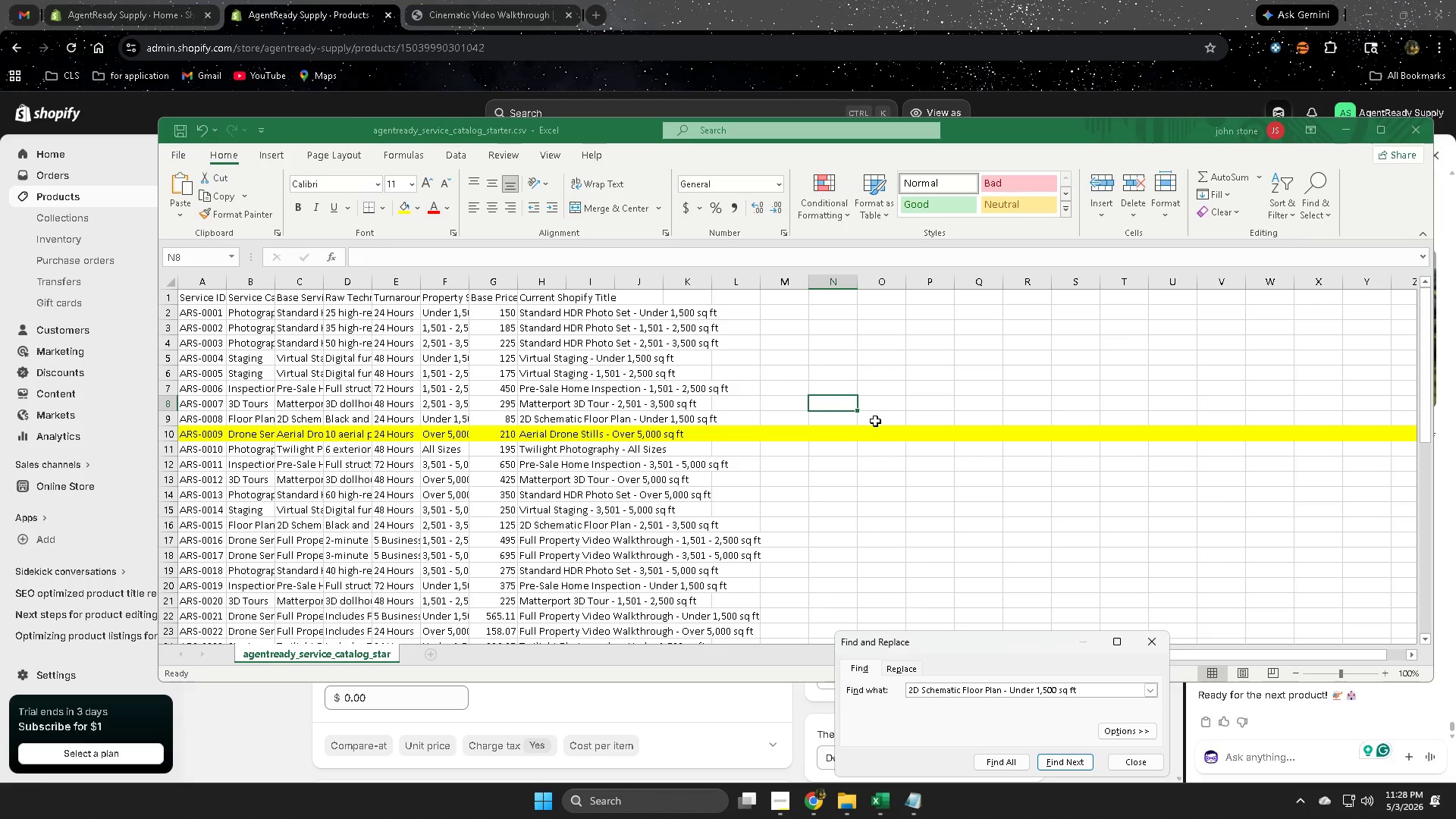 
key(Enter)
 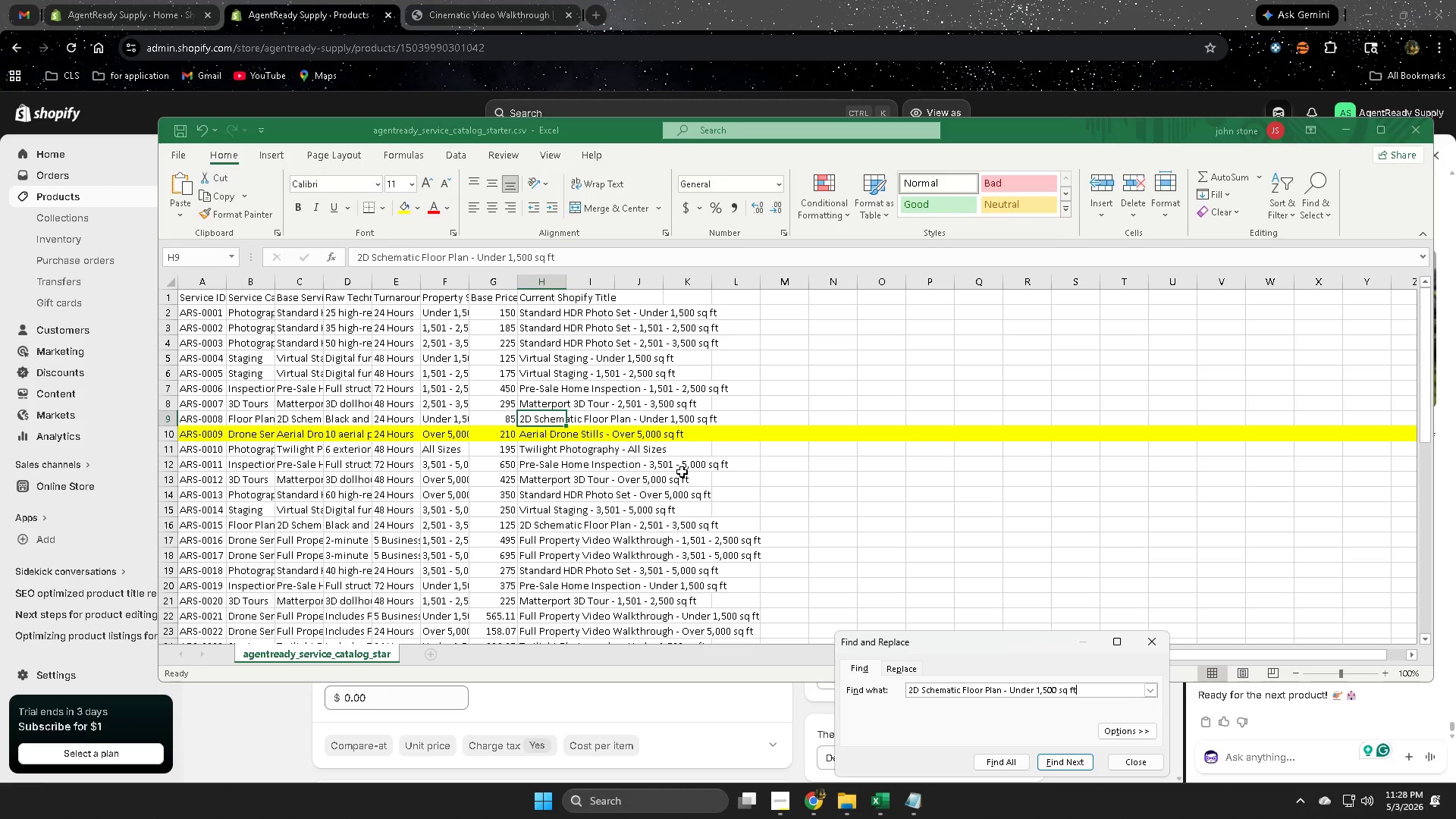 
wait(8.59)
 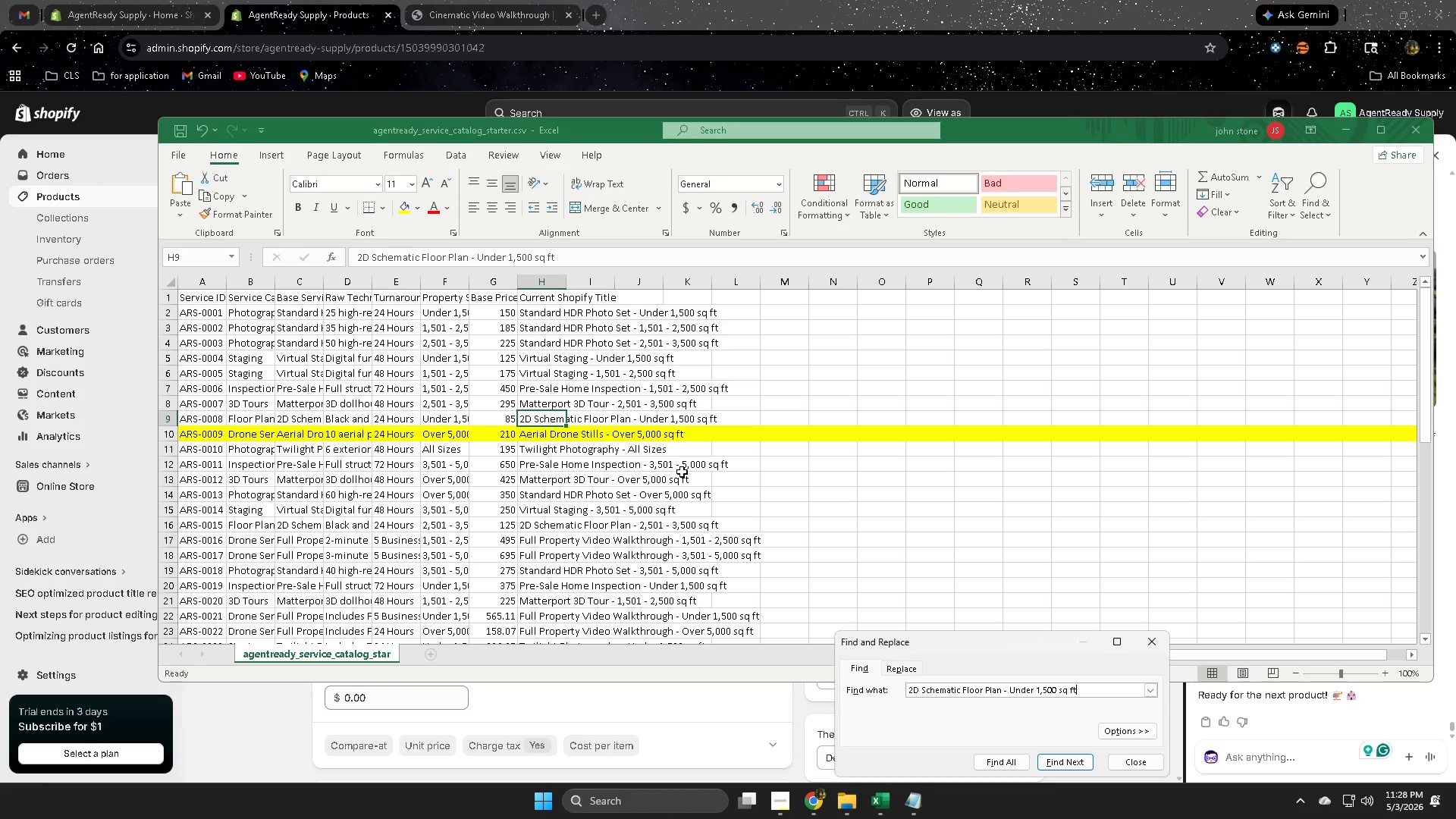 
left_click([824, 0])
 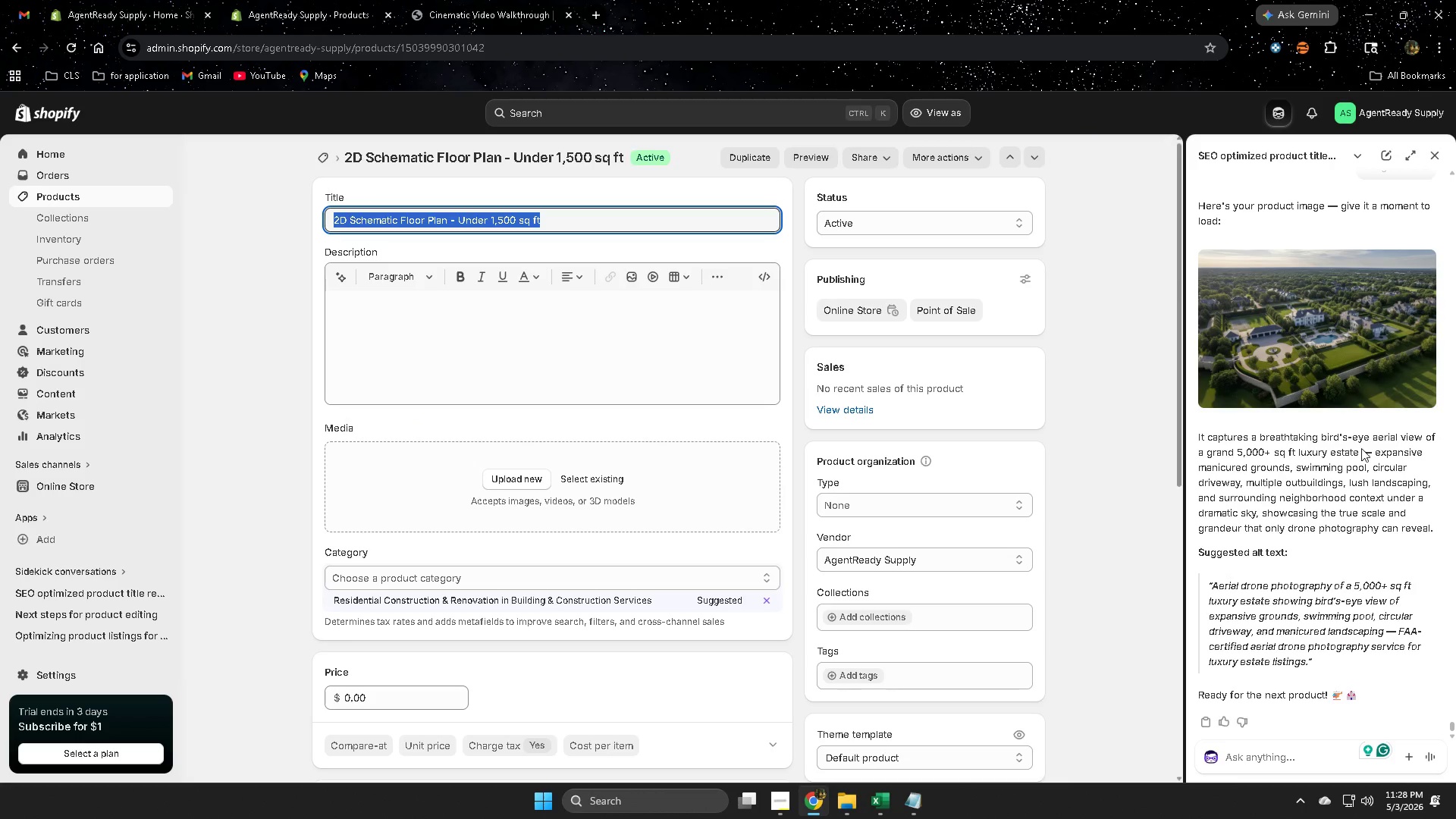 
scroll: coordinate [1396, 431], scroll_direction: up, amount: 16.0
 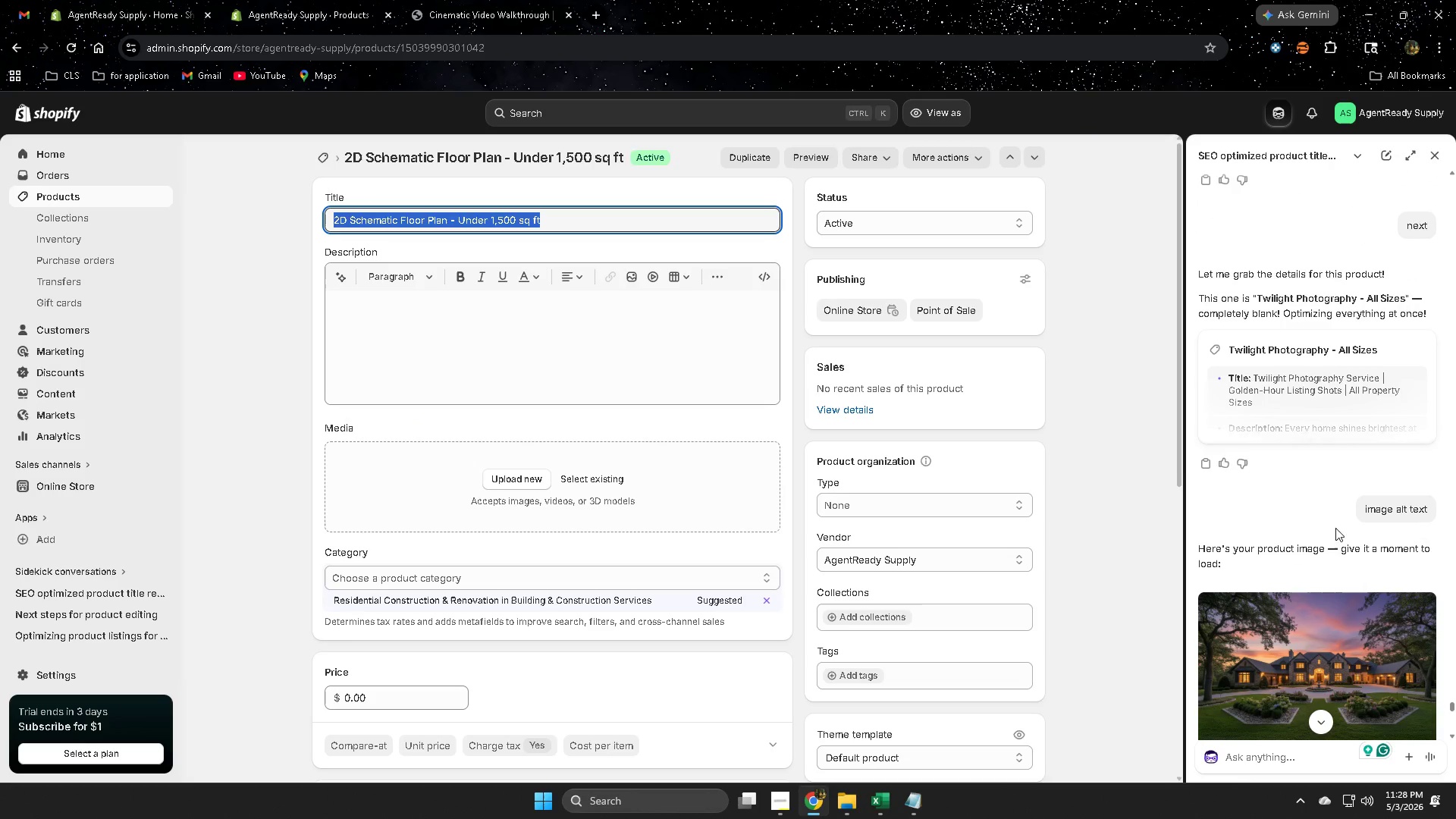 
left_click([706, 0])
 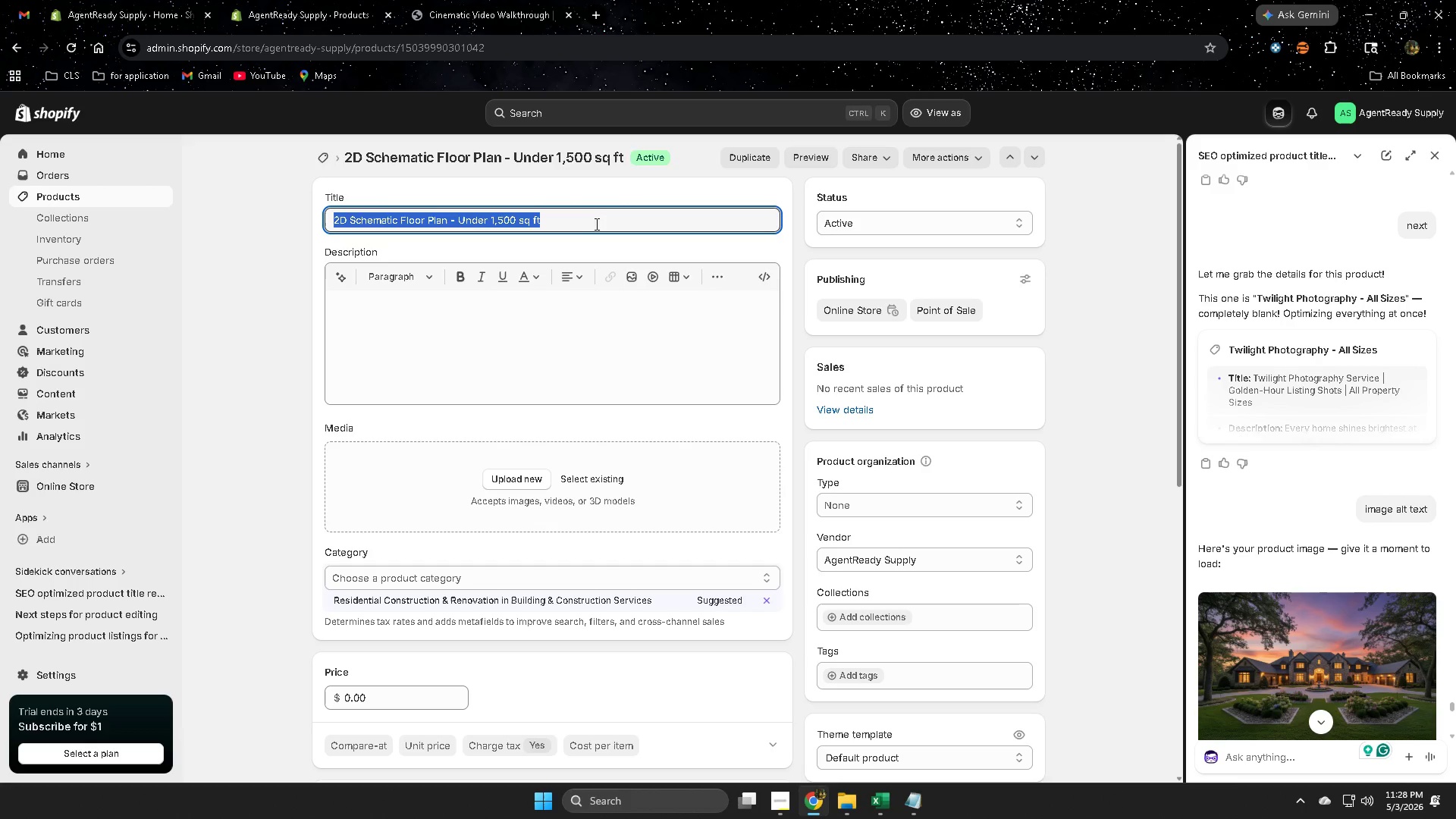 
double_click([592, 220])
 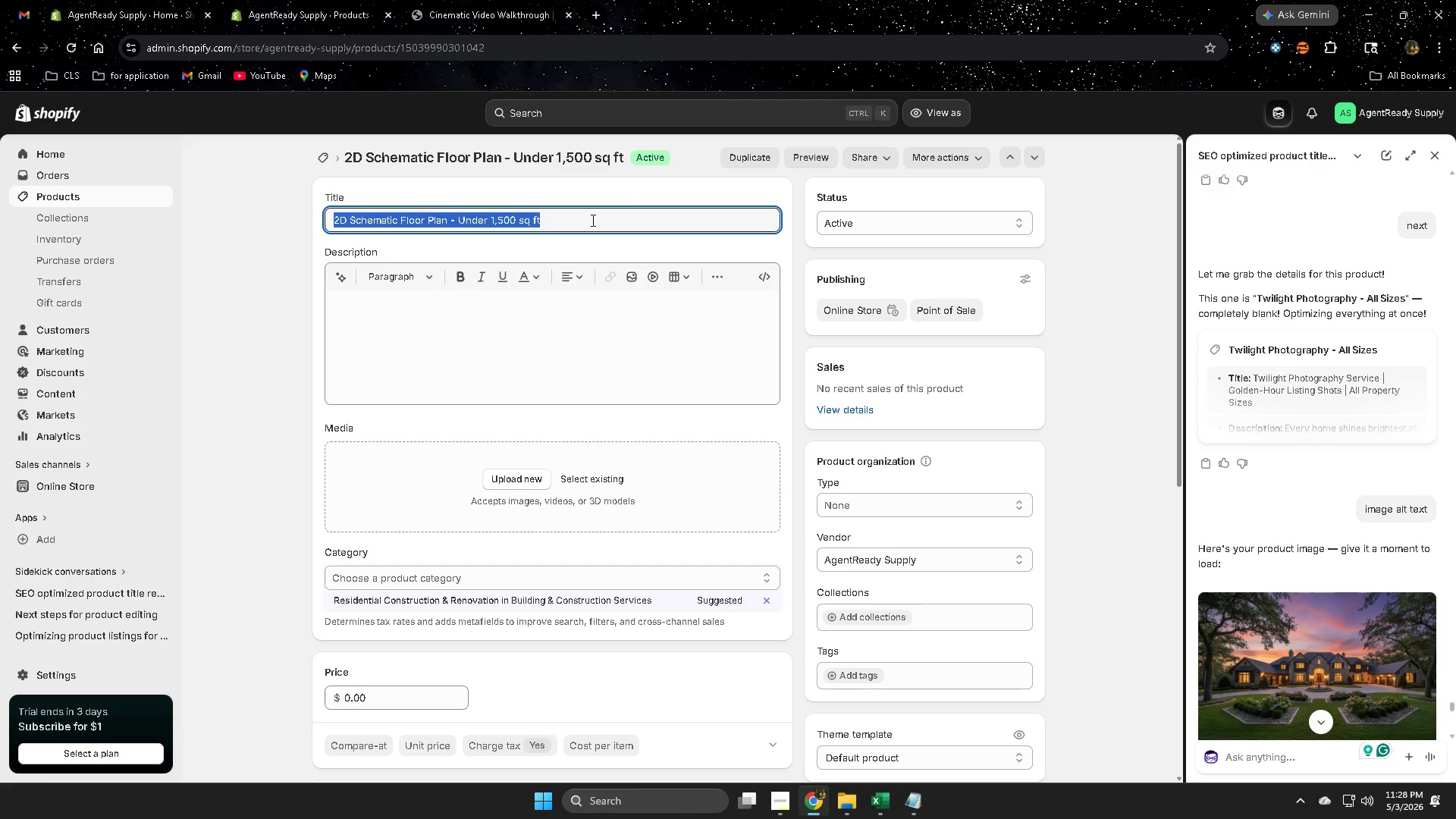 
triple_click([592, 220])
 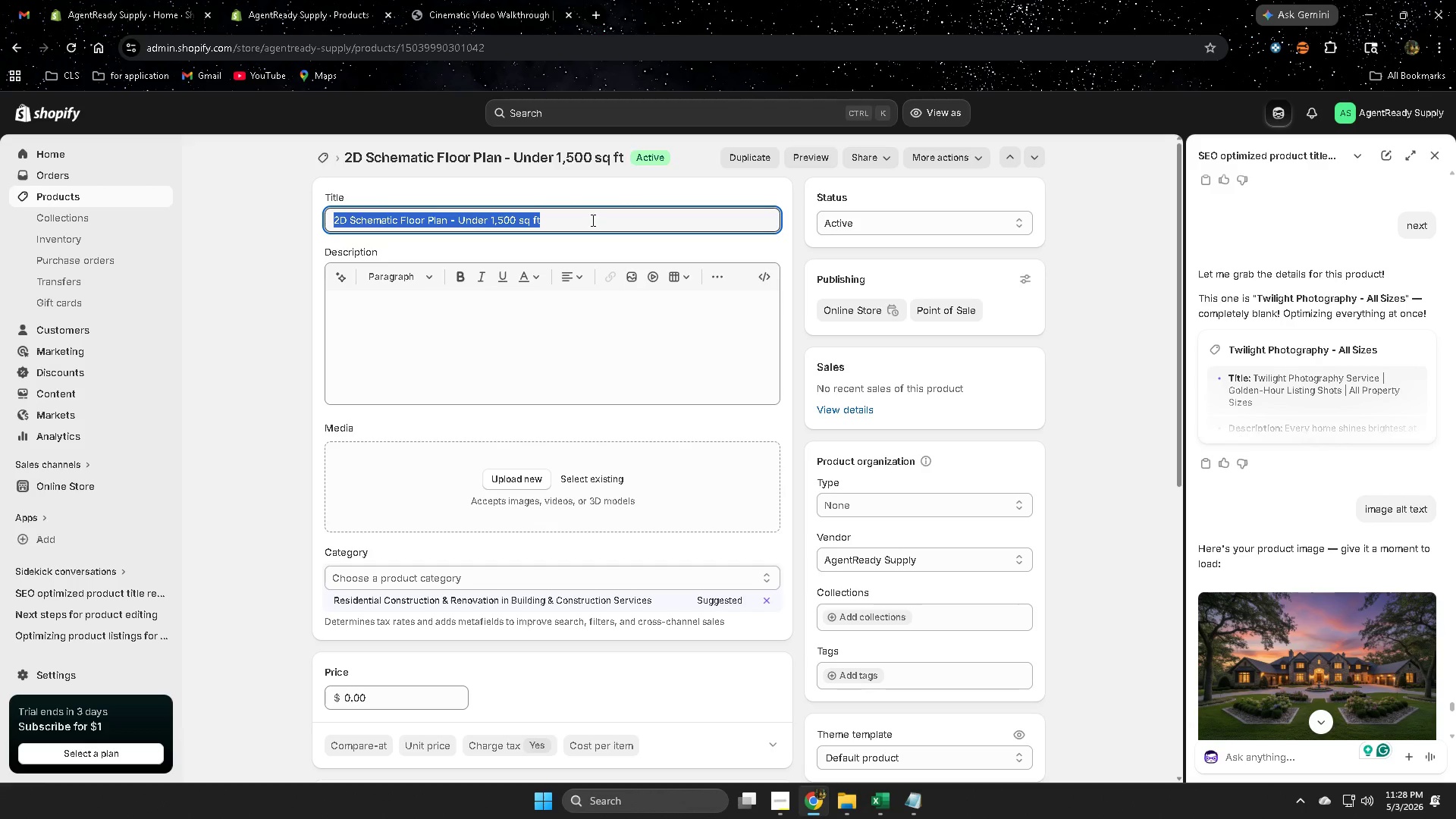 
key(Control+ControlLeft)
 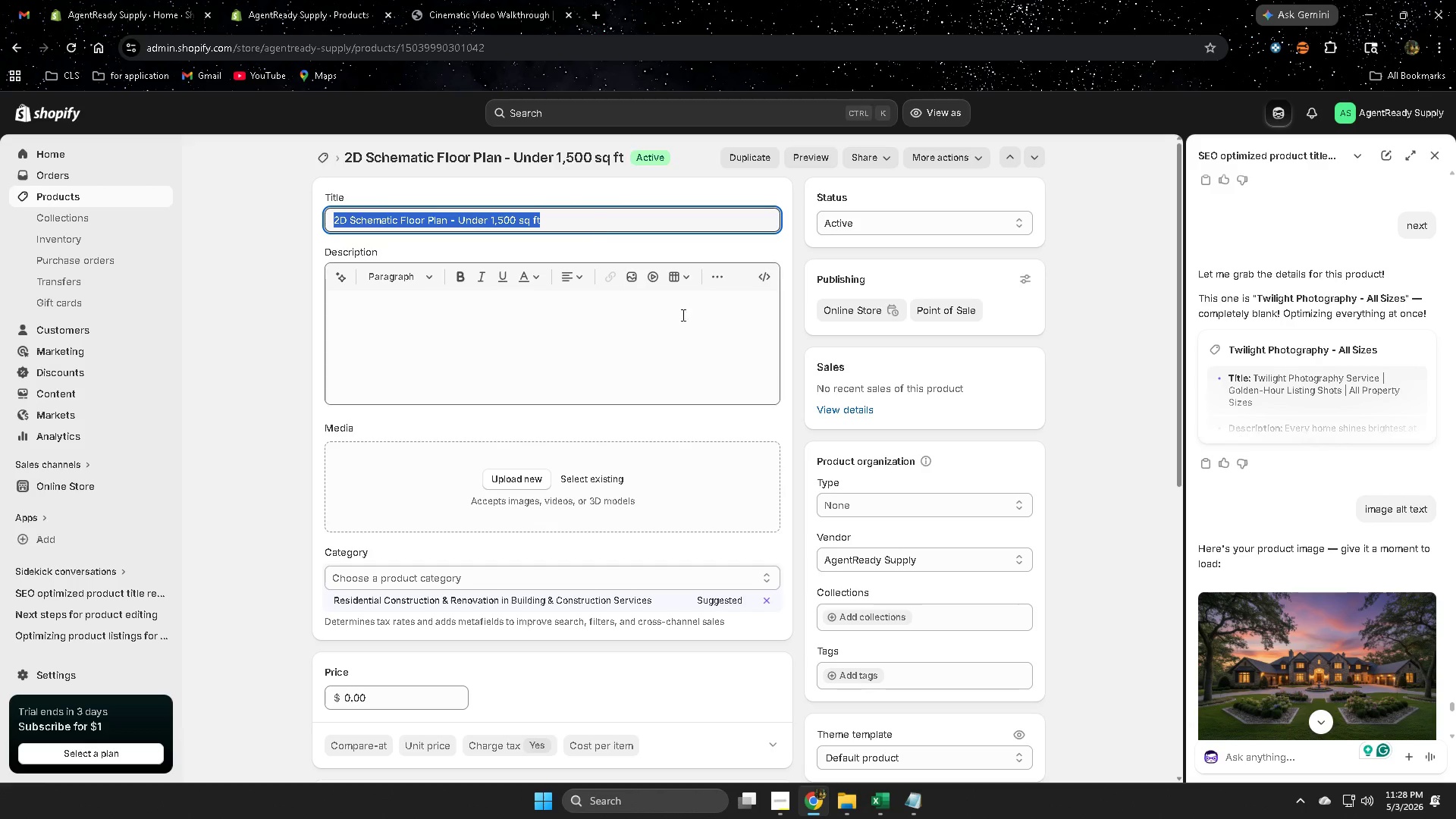 
key(Control+C)
 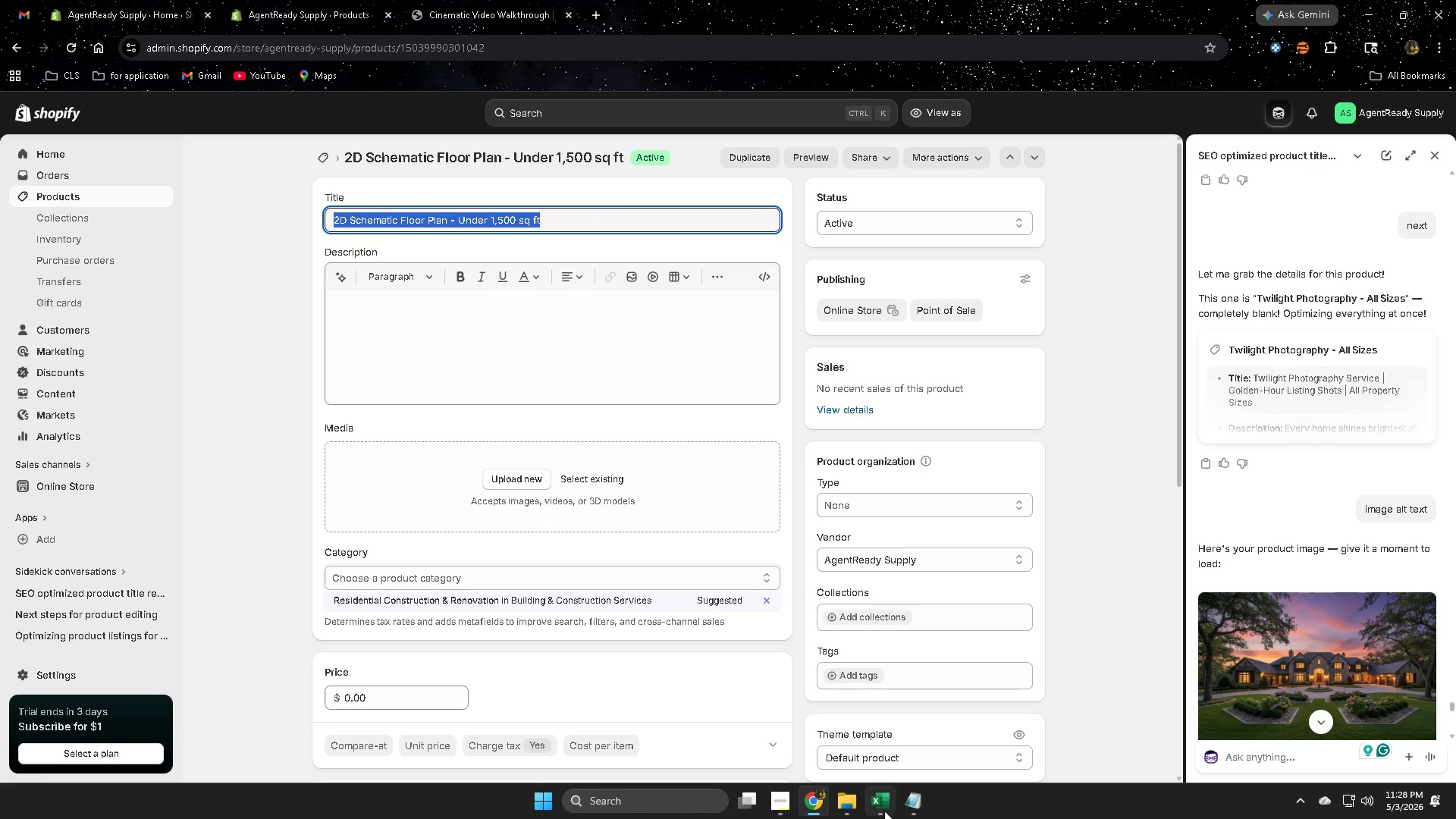 
left_click([883, 811])
 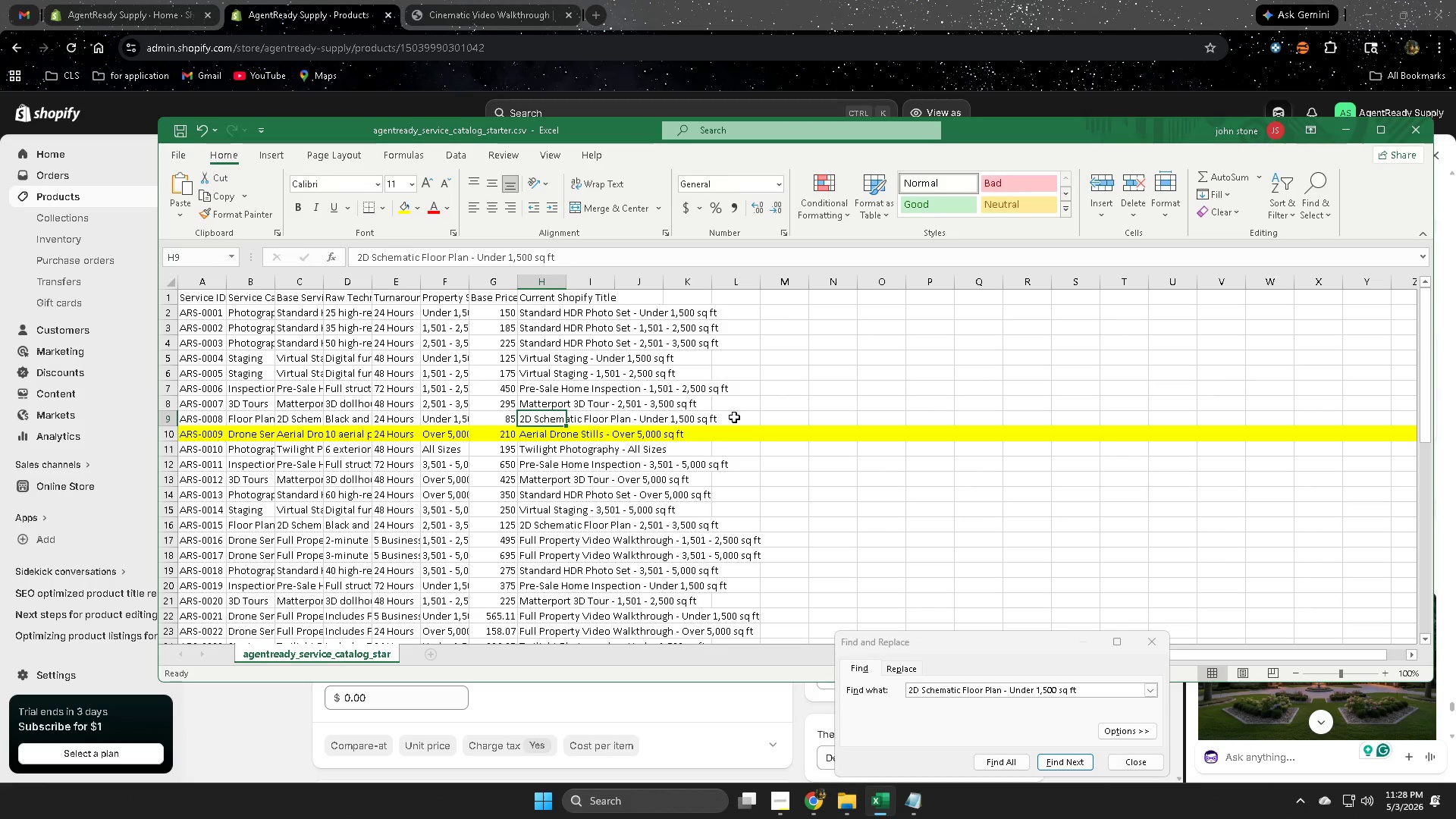 
left_click([752, 399])
 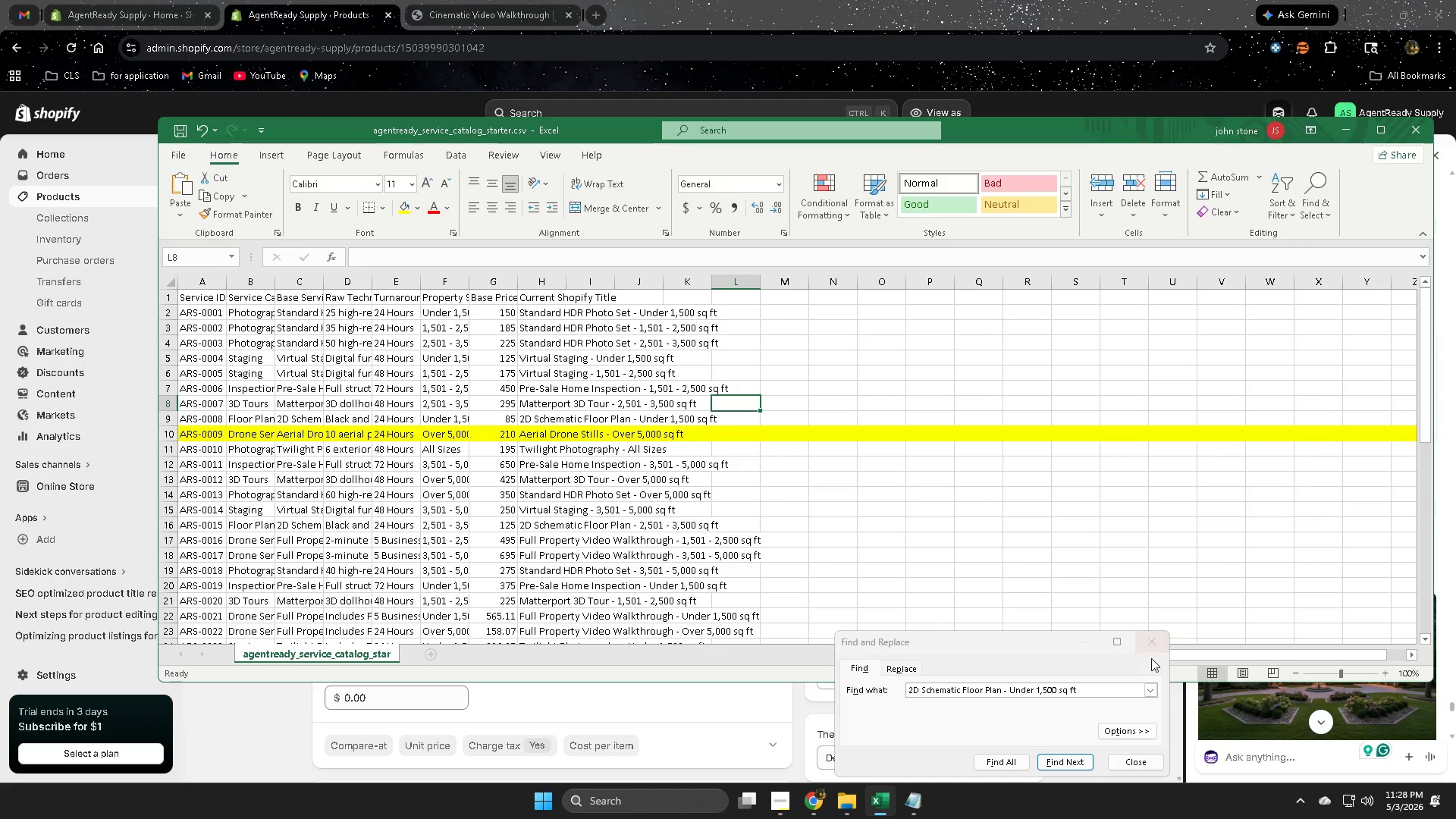 
left_click([1150, 635])
 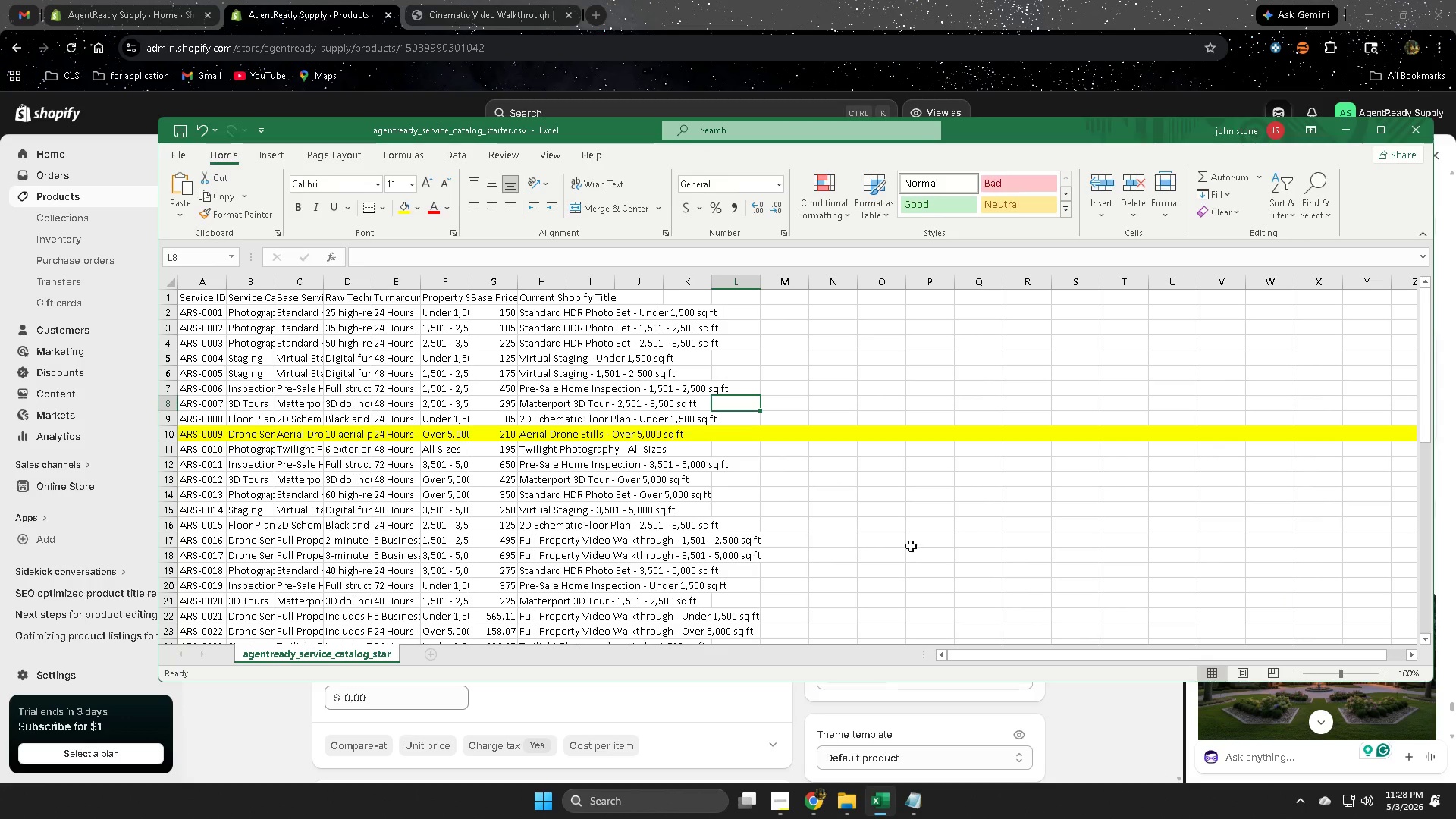 
key(Control+F)
 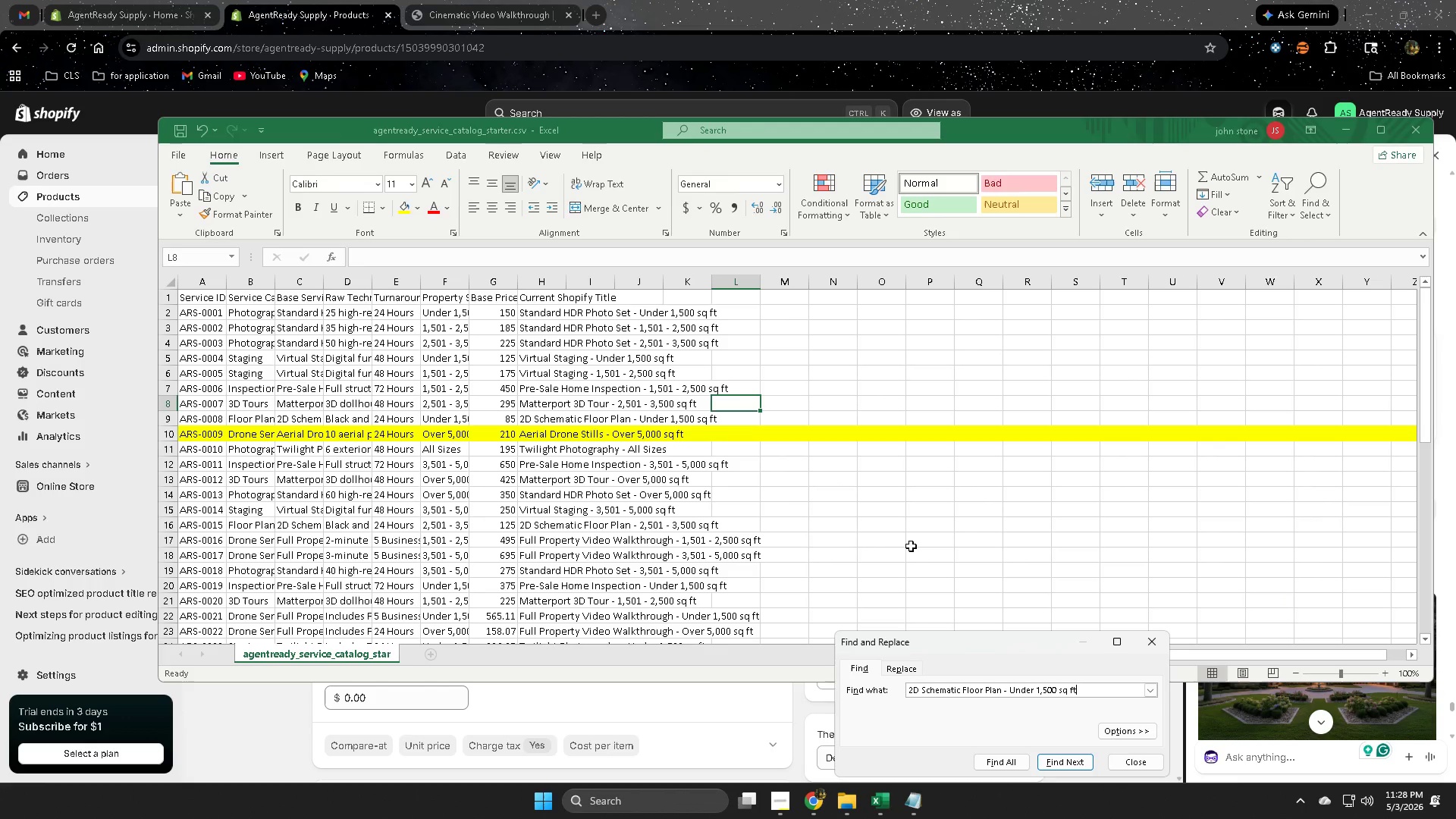 
key(Control+V)
 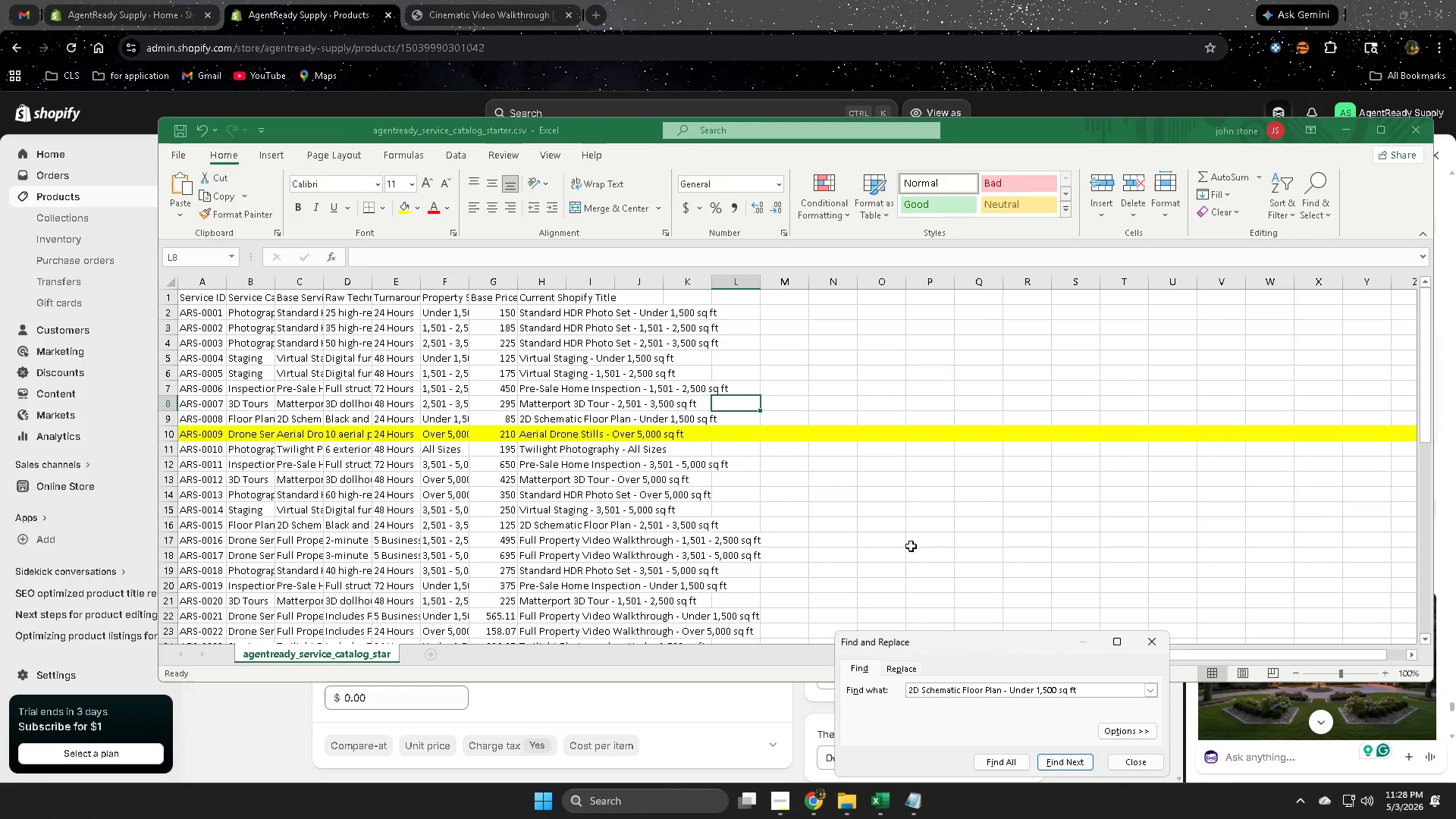 
key(Enter)
 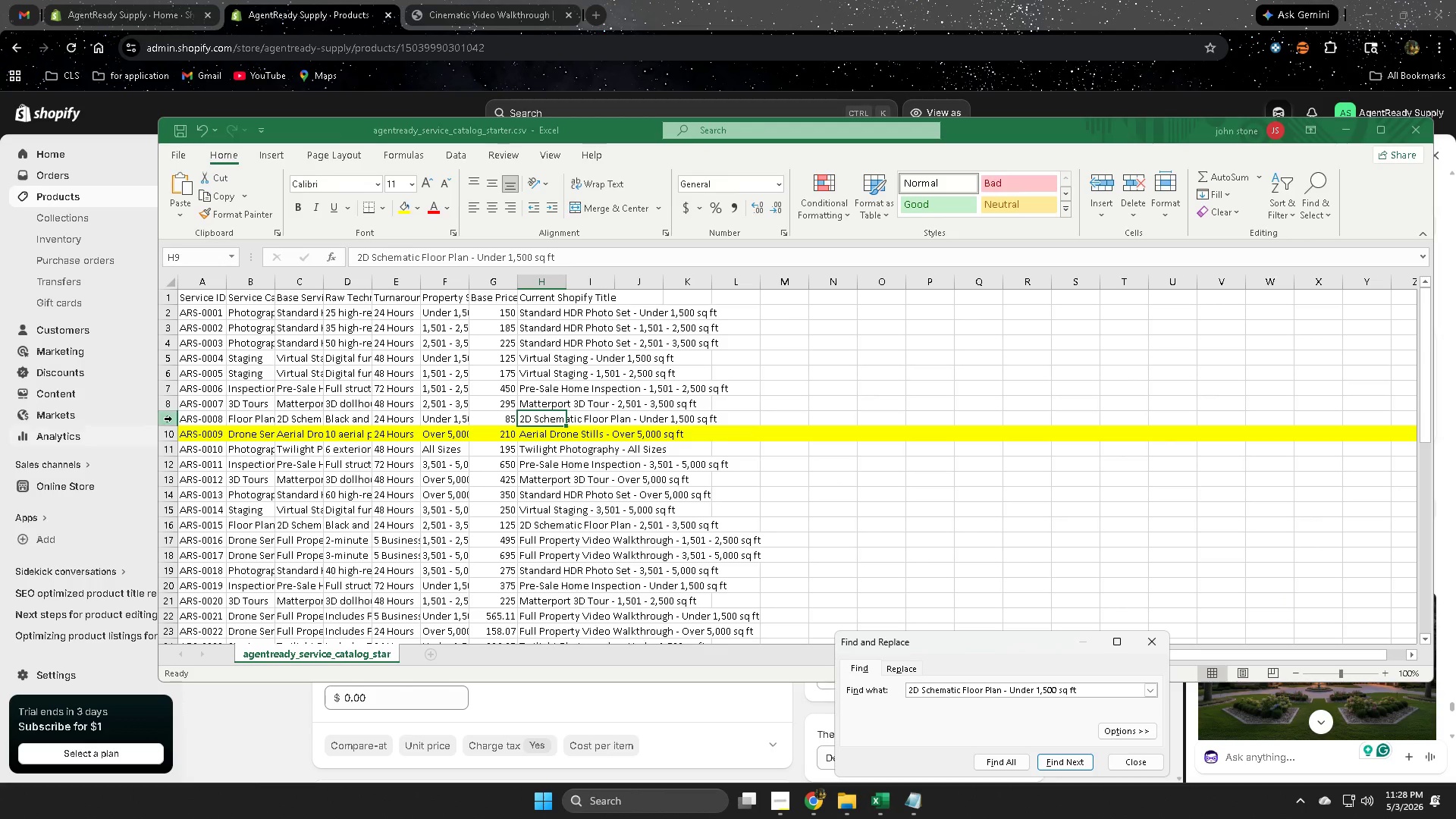 
left_click([171, 419])
 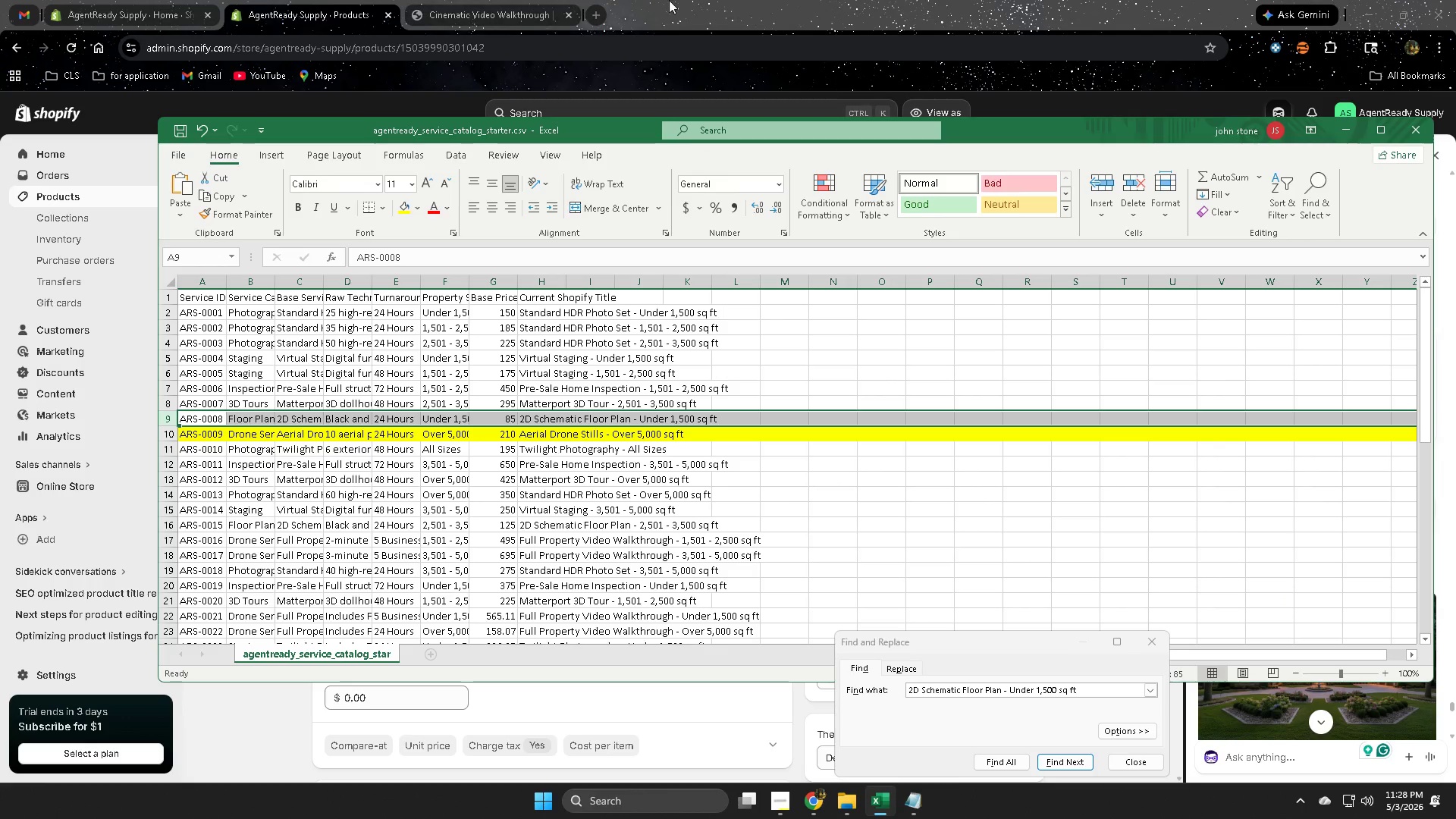 
left_click([701, 0])
 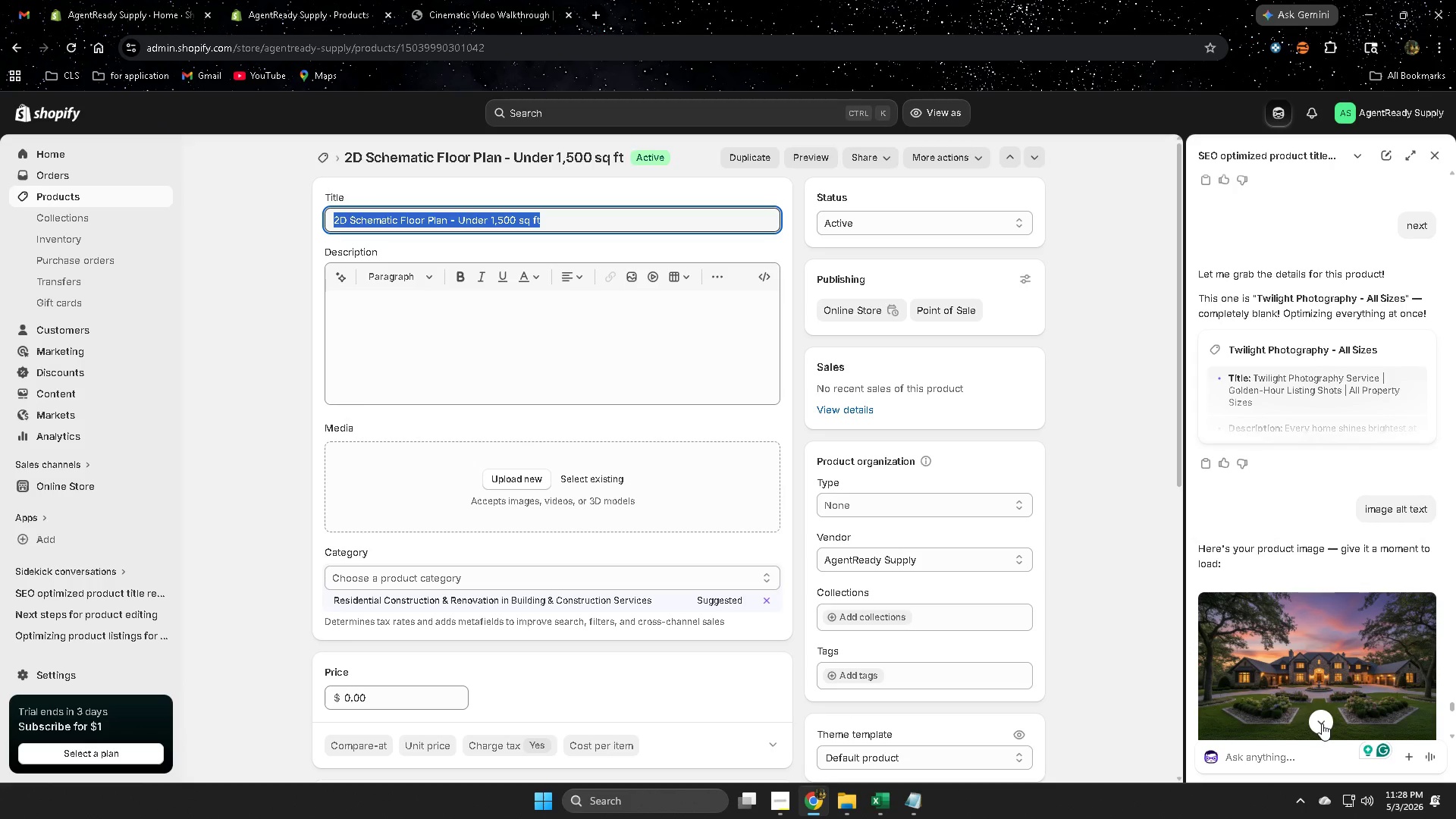 
left_click([1322, 723])
 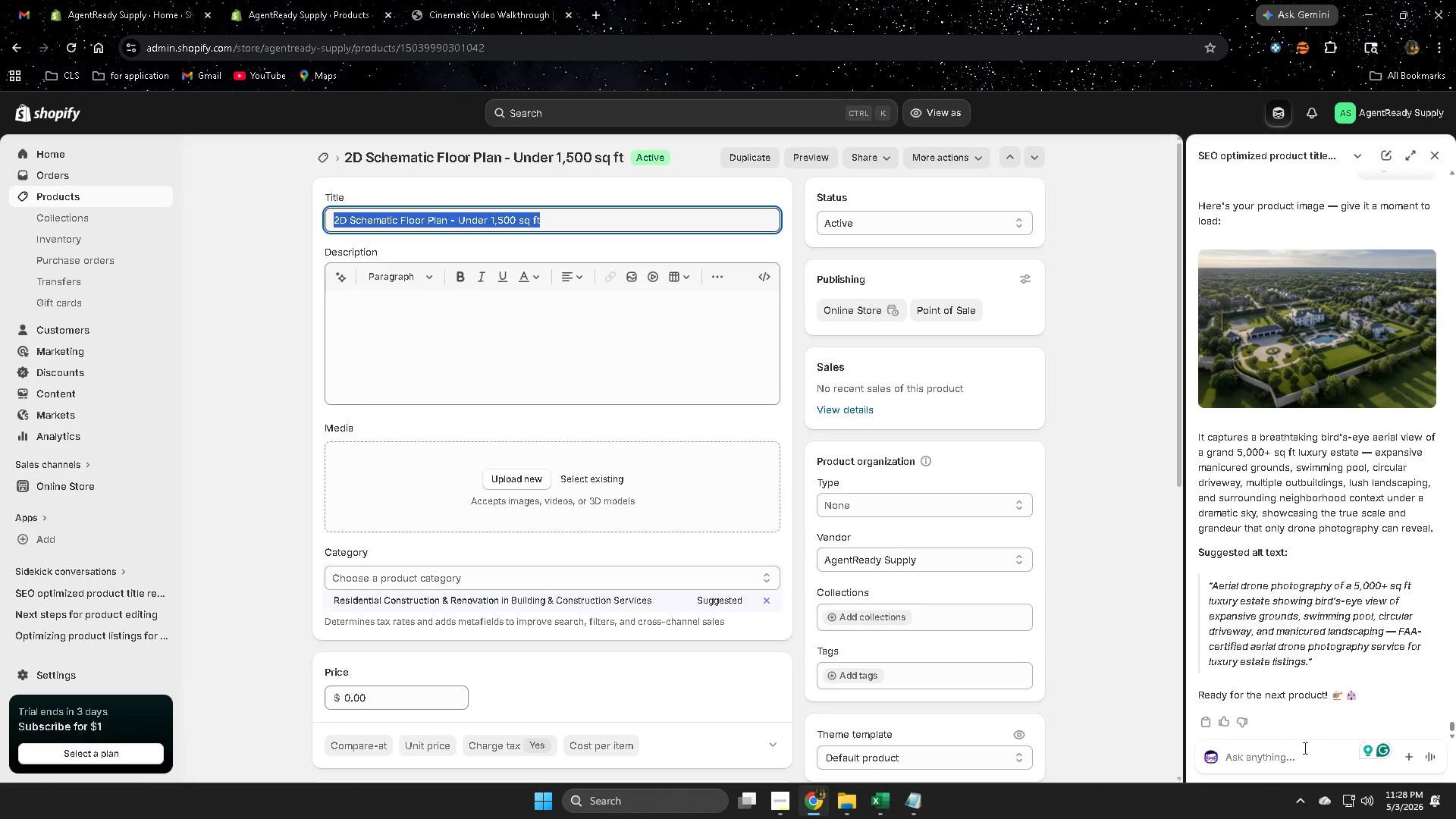 
left_click([1277, 761])
 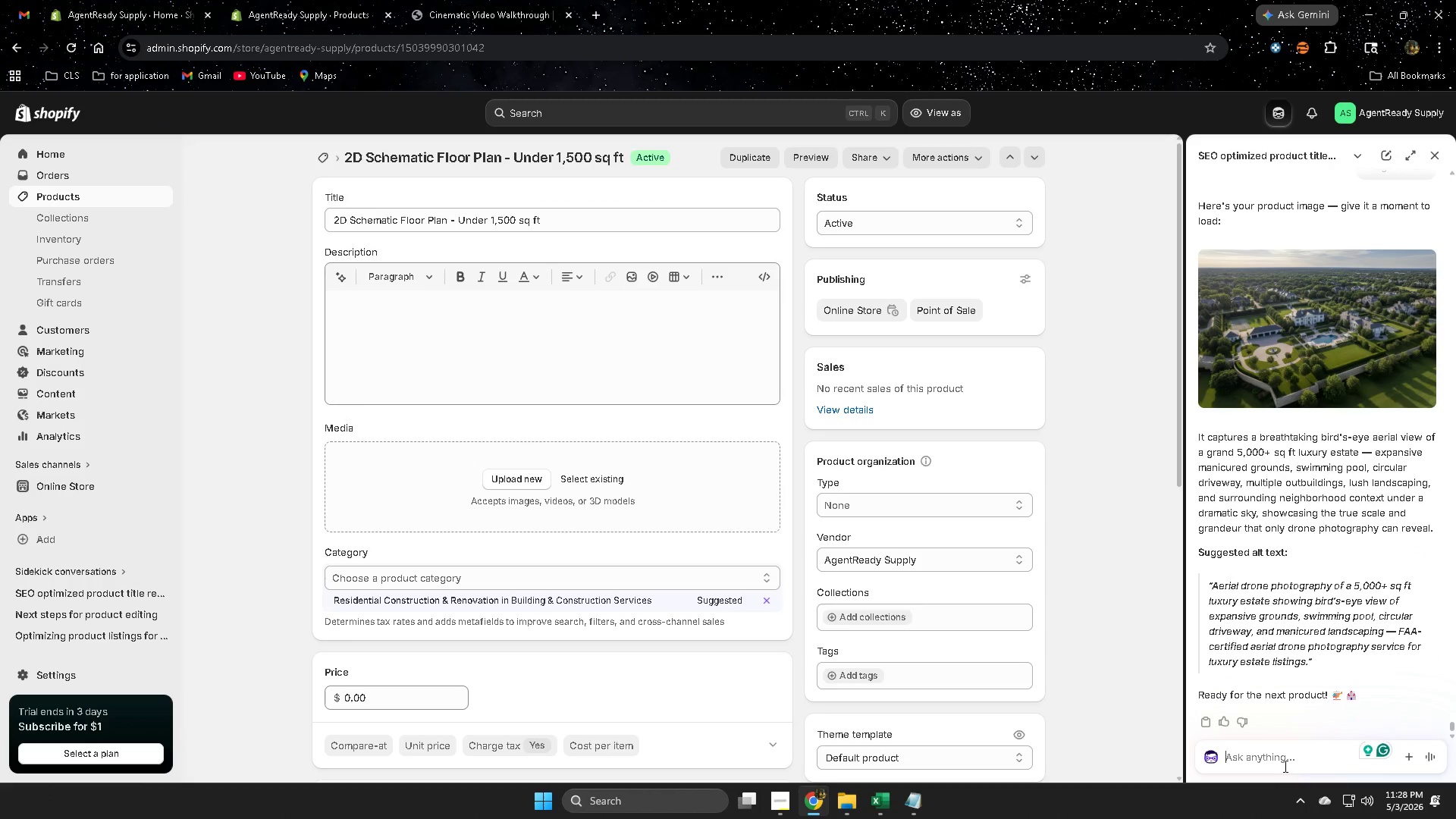 
type(next)
 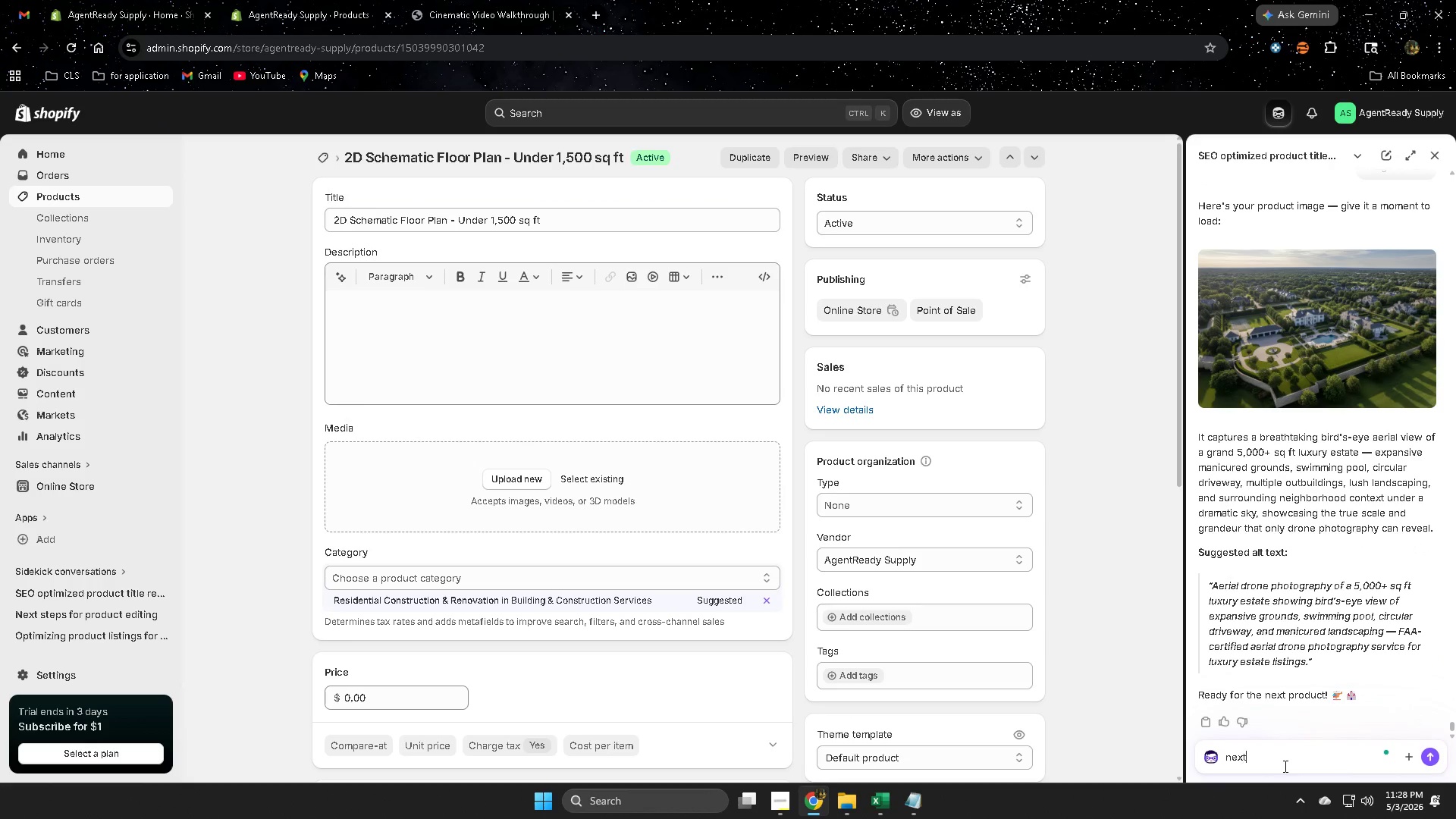 
key(Enter)
 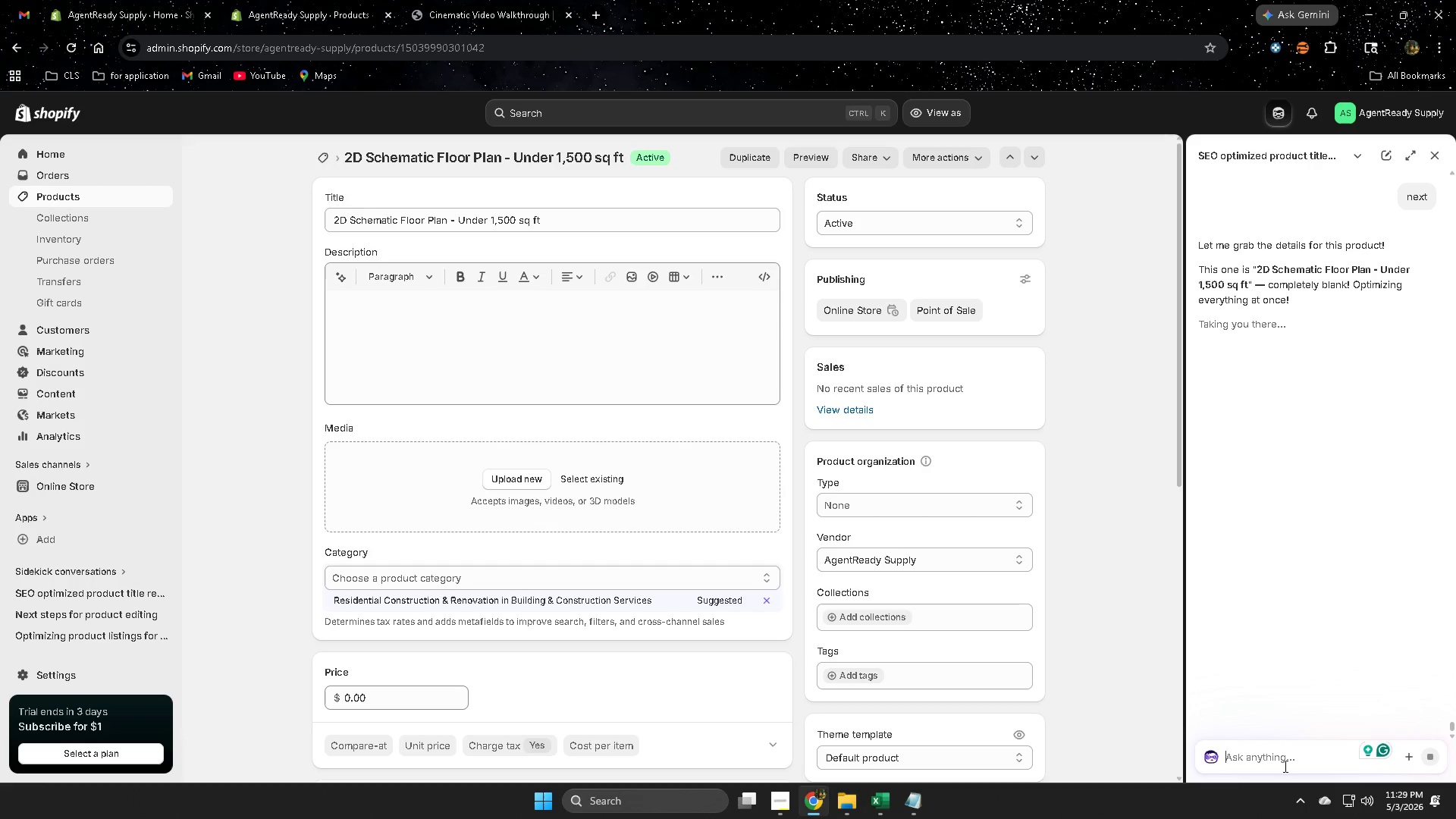 
wait(20.03)
 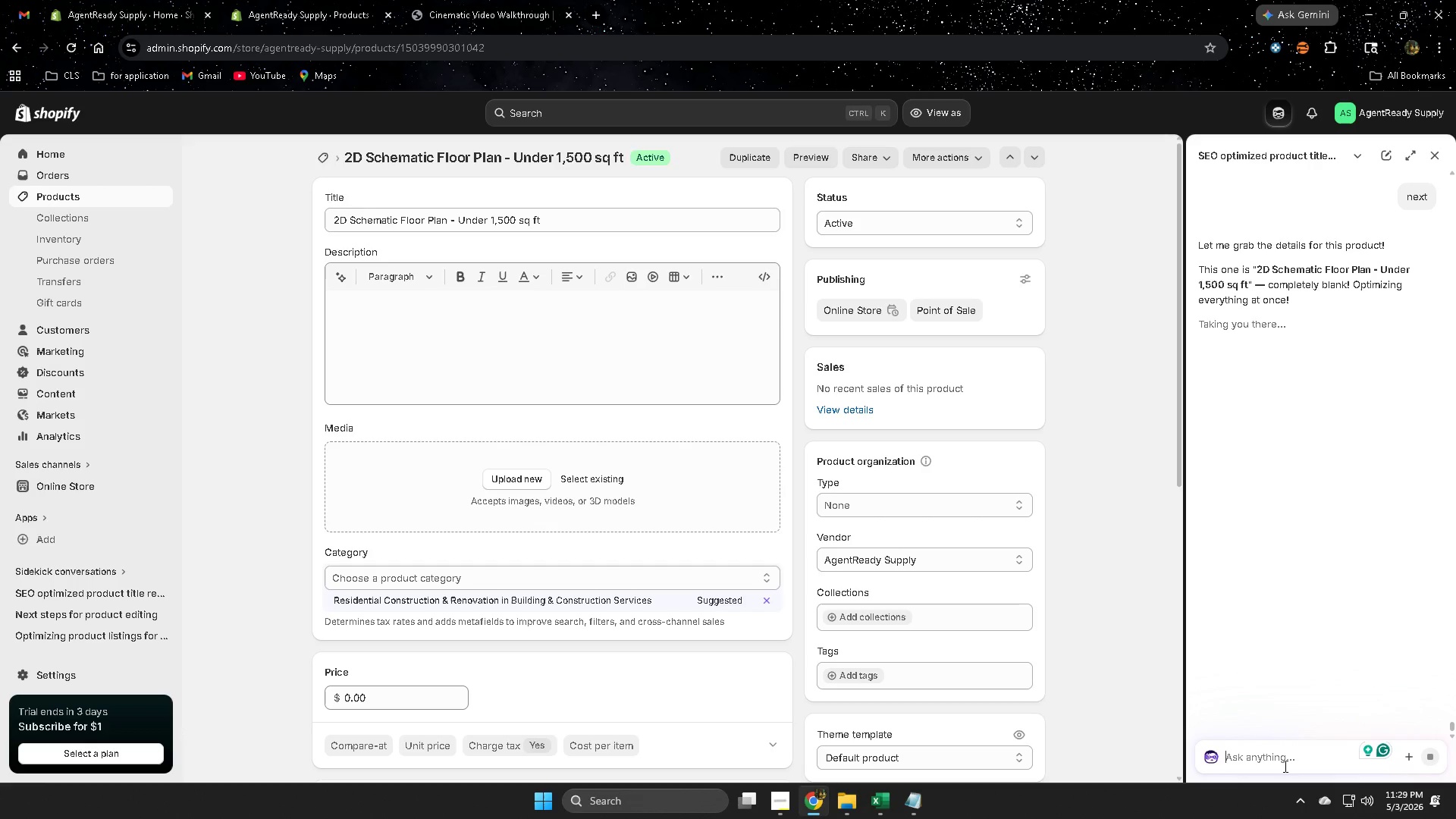 
left_click([884, 810])
 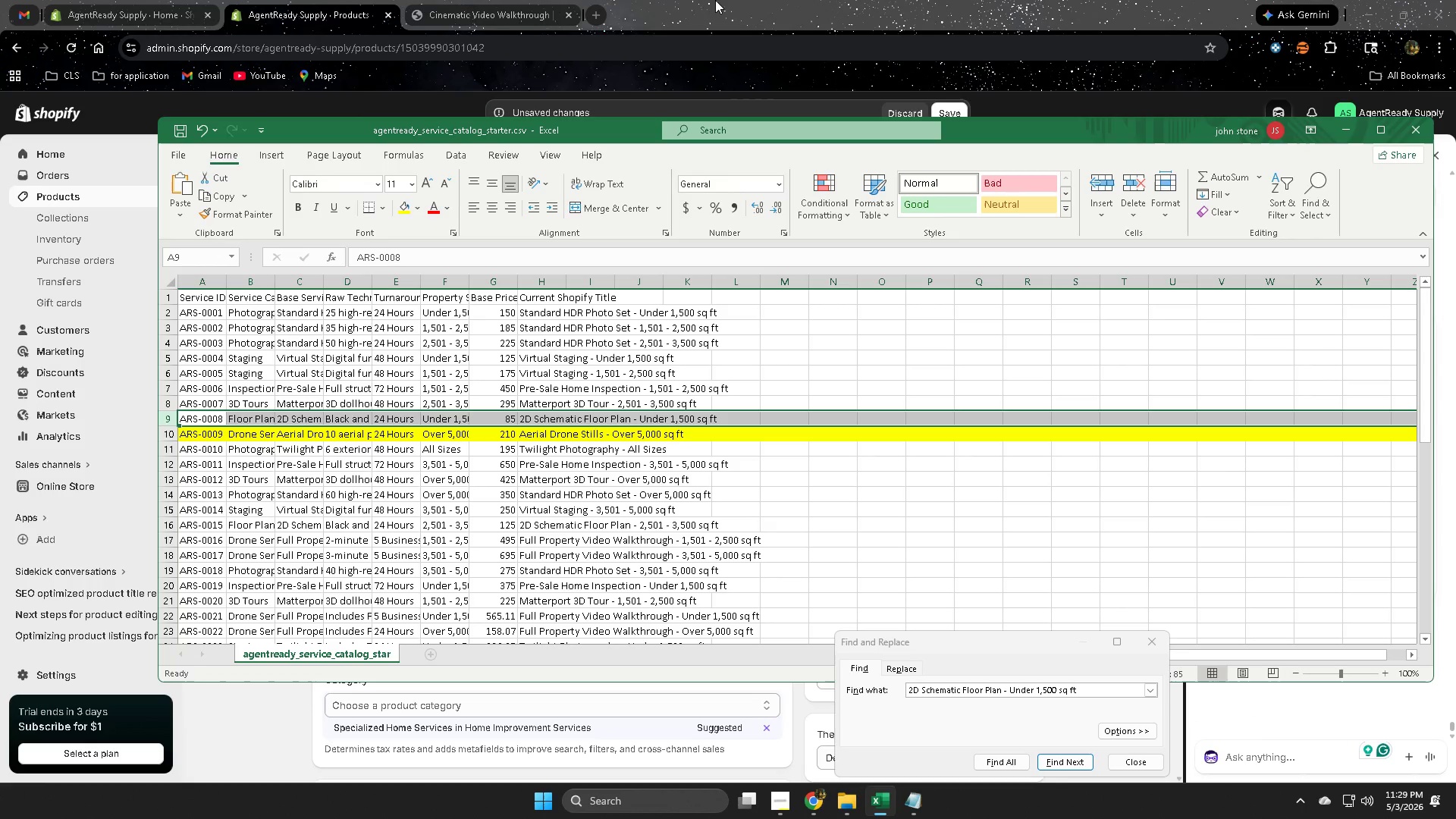 
left_click([717, 0])
 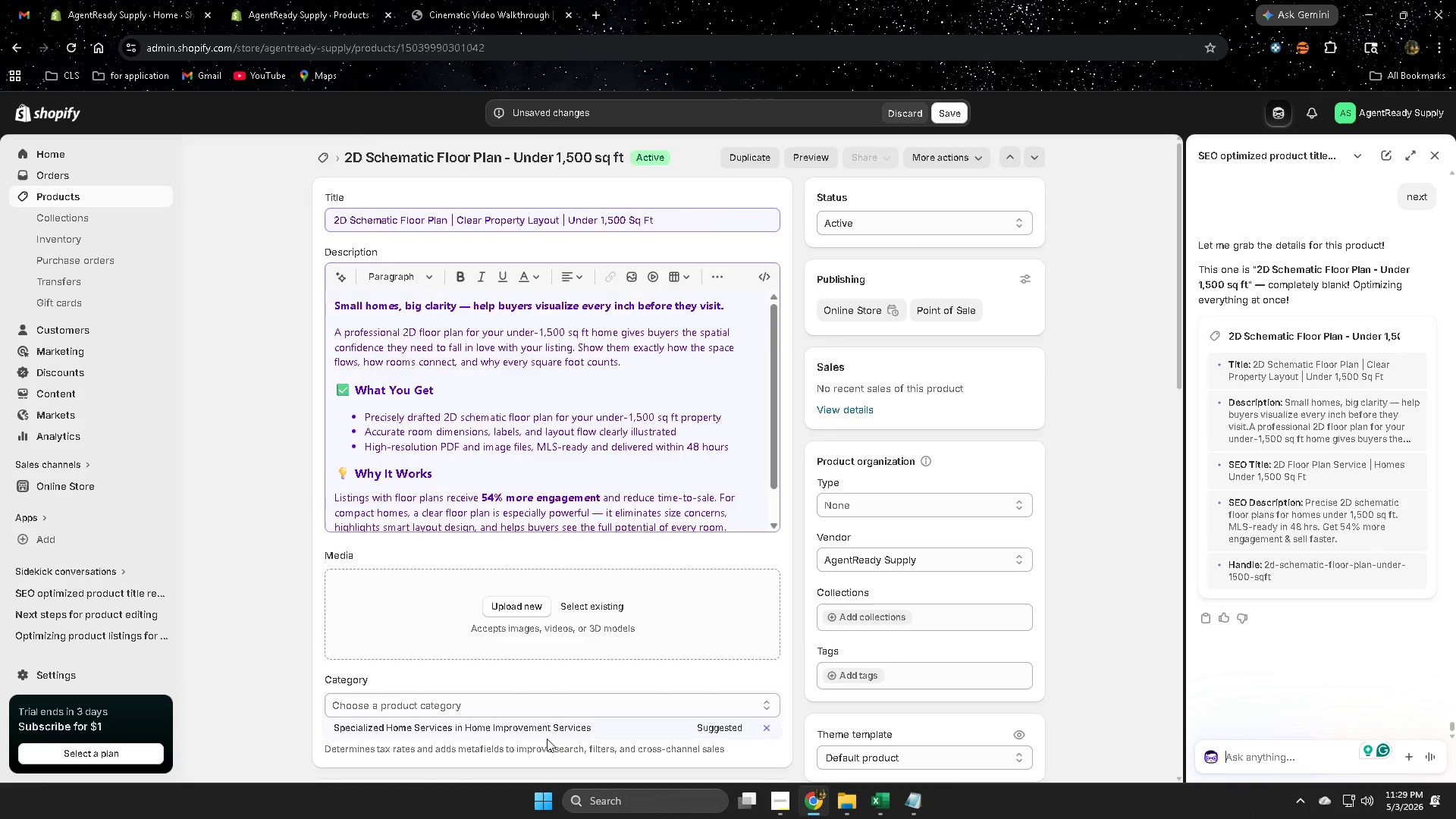 
scroll: coordinate [391, 483], scroll_direction: down, amount: 5.0
 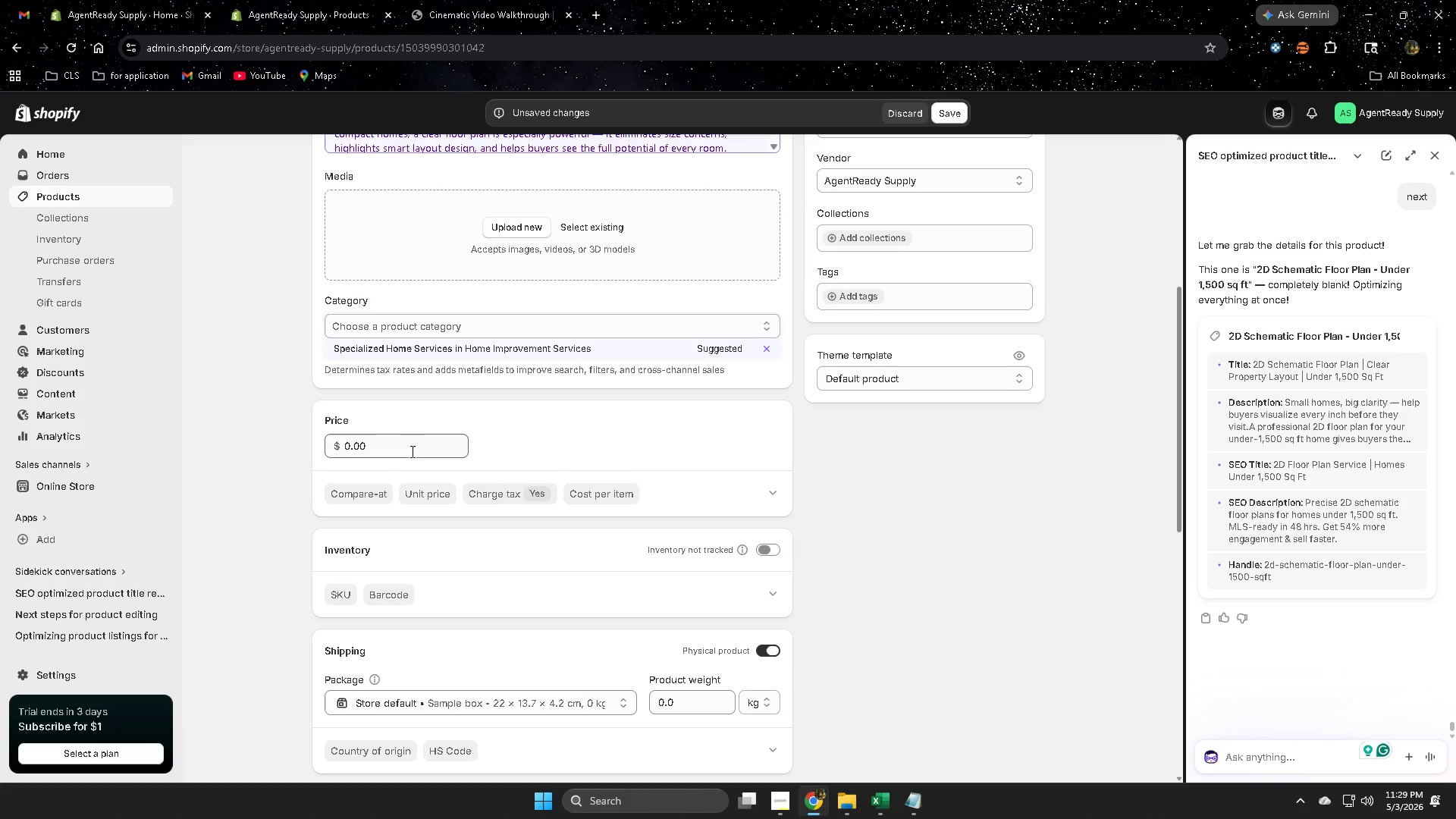 
double_click([410, 450])
 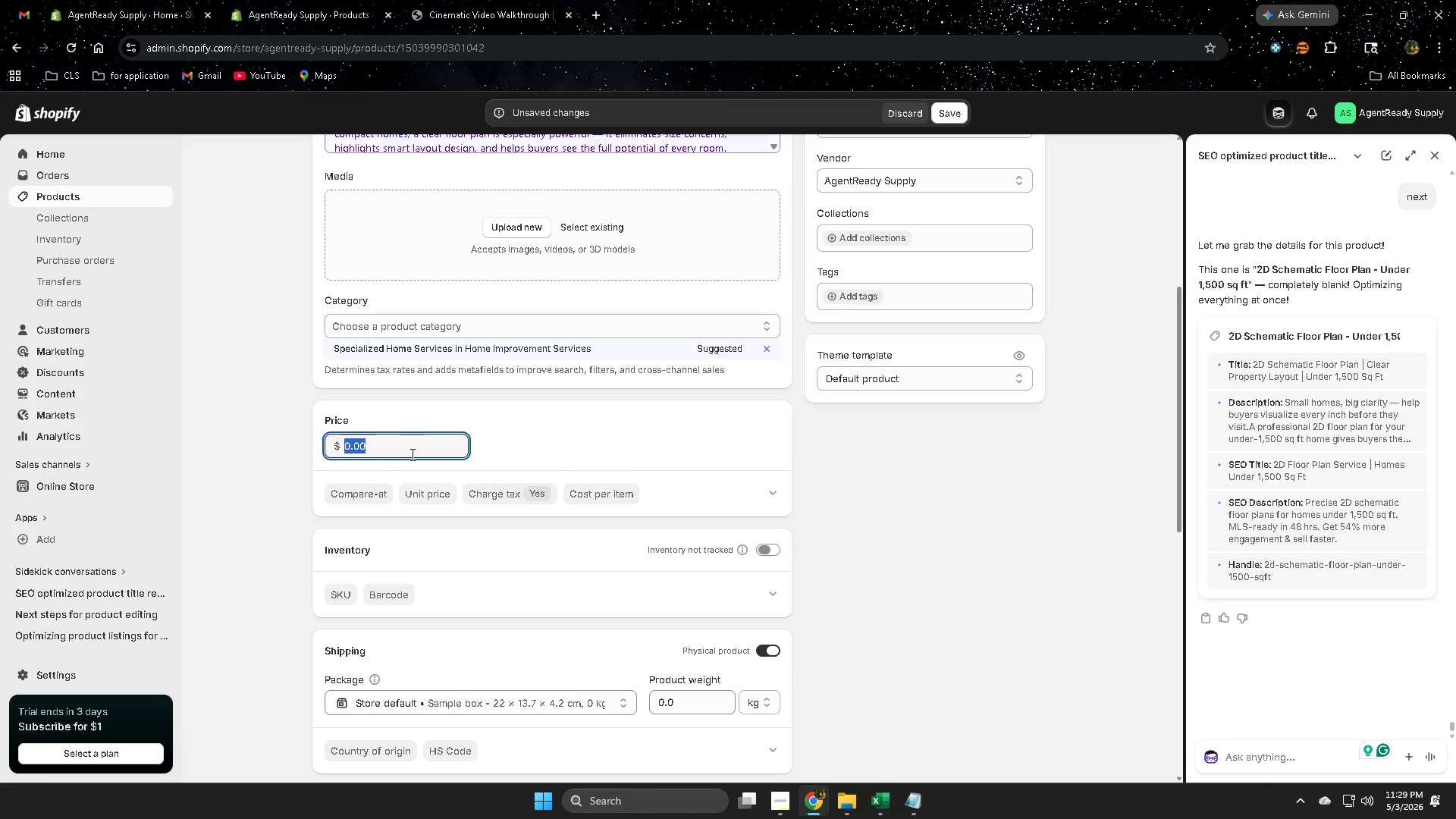 
key(Numpad8)
 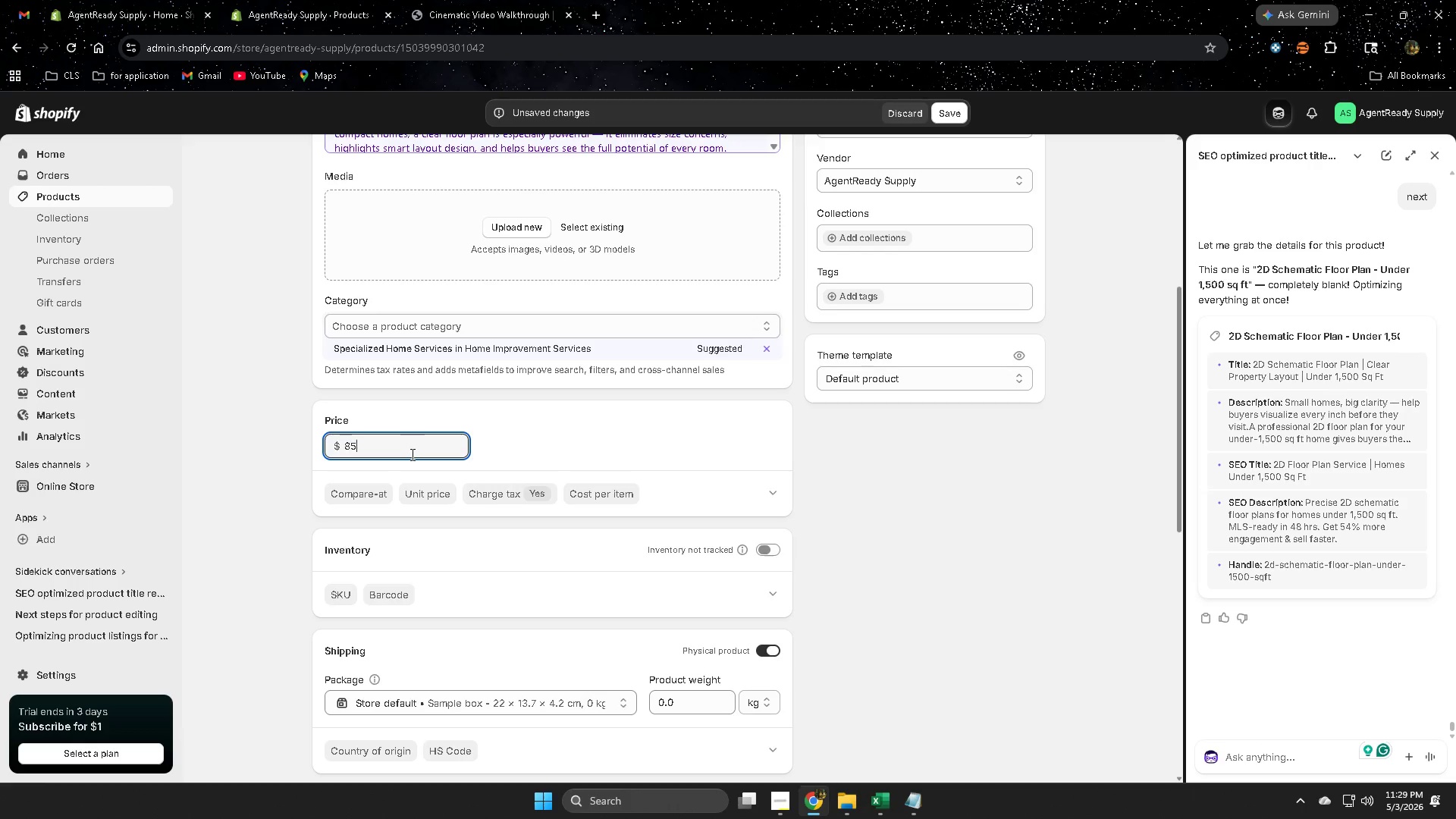 
key(Numpad5)
 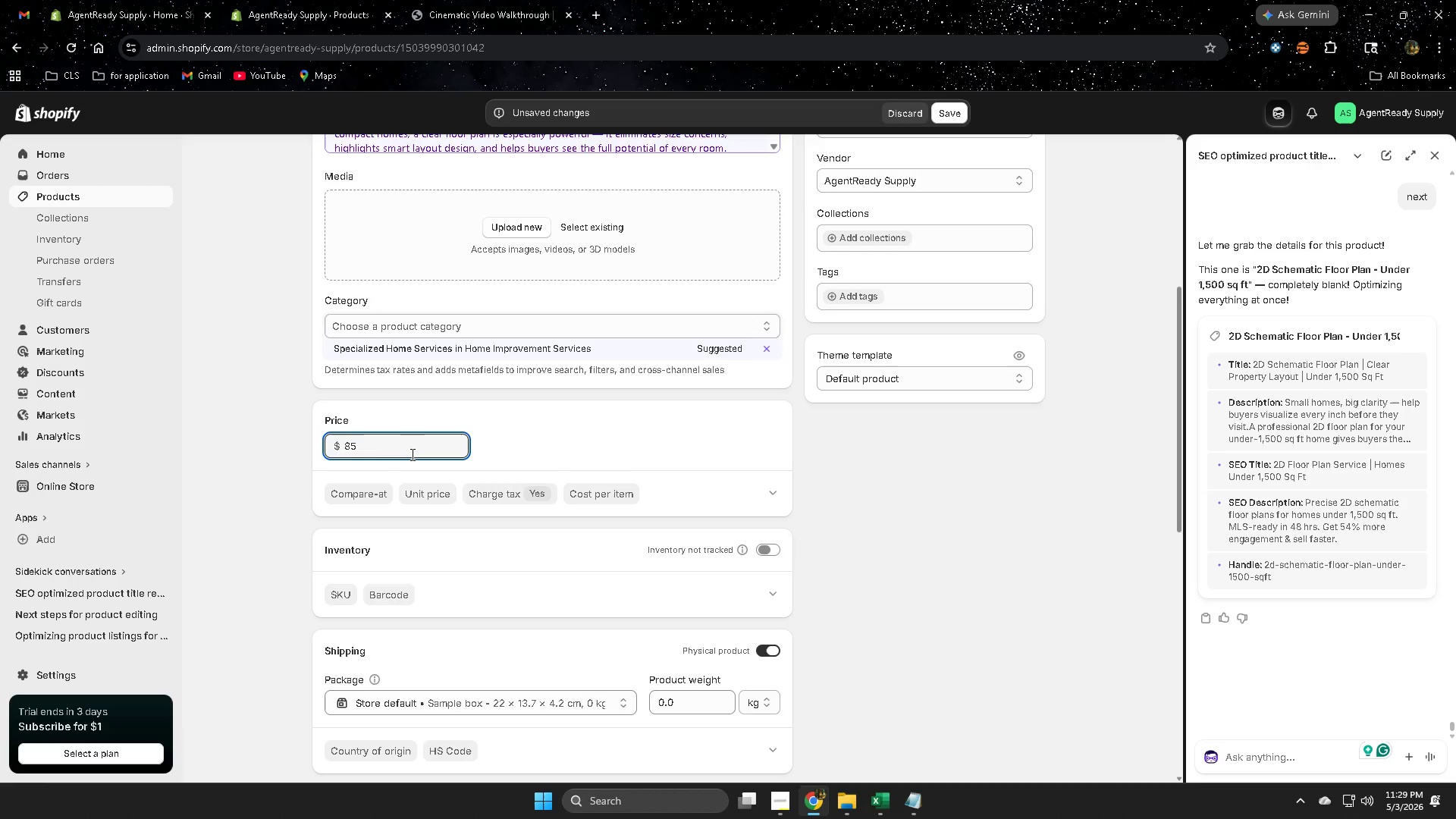 
wait(6.81)
 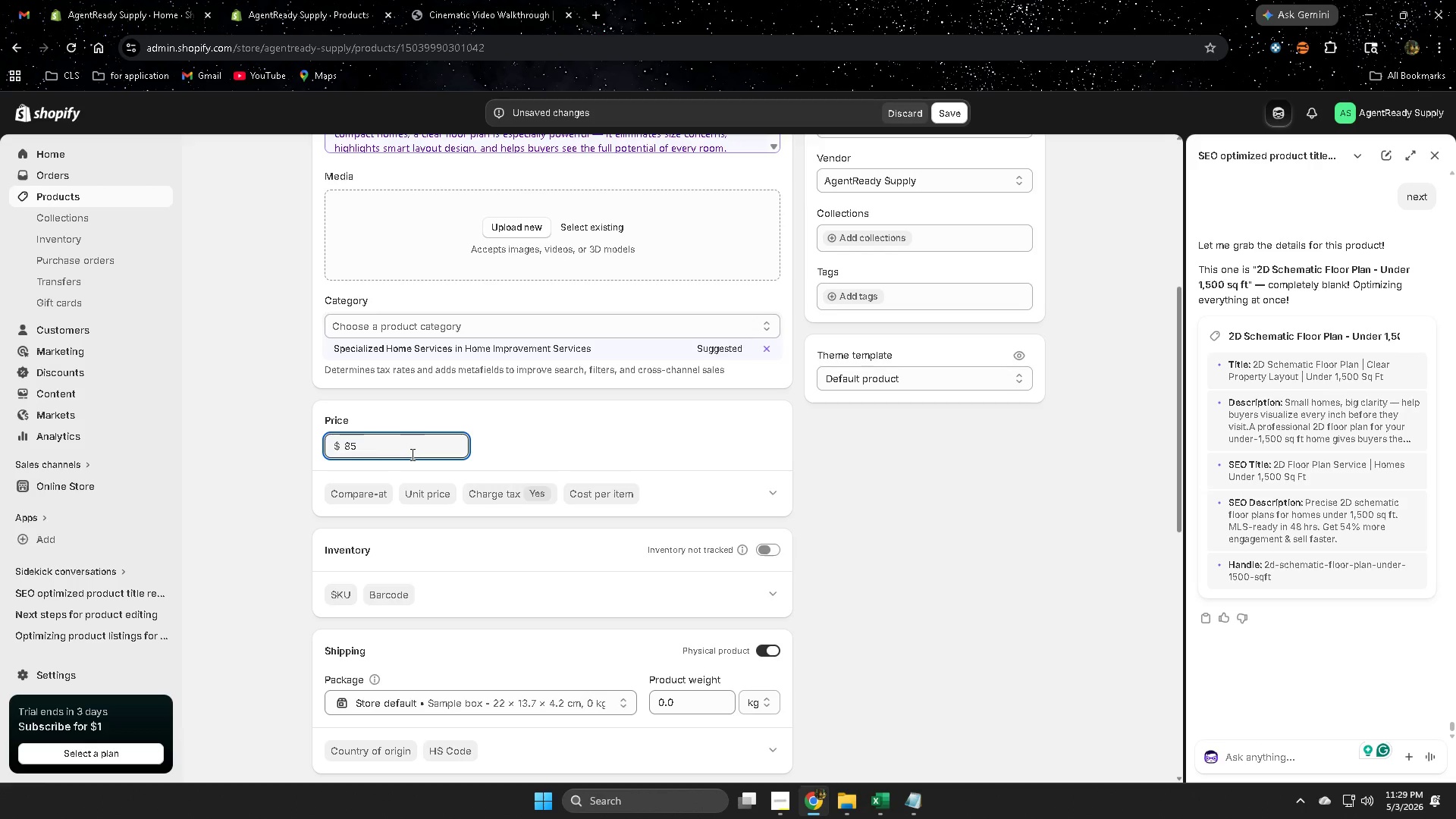 
left_click([1291, 757])
 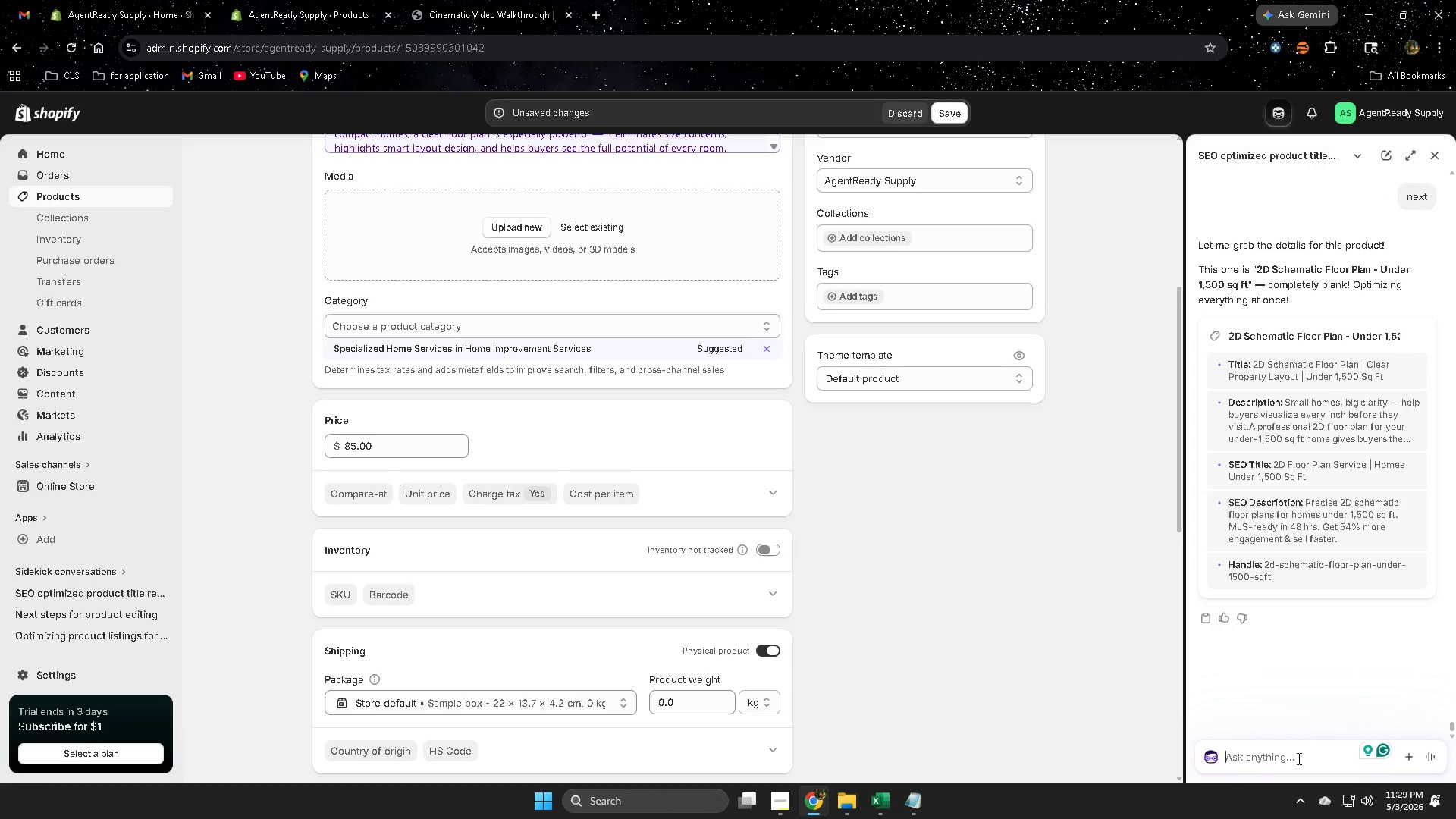 
type(image alt text)
 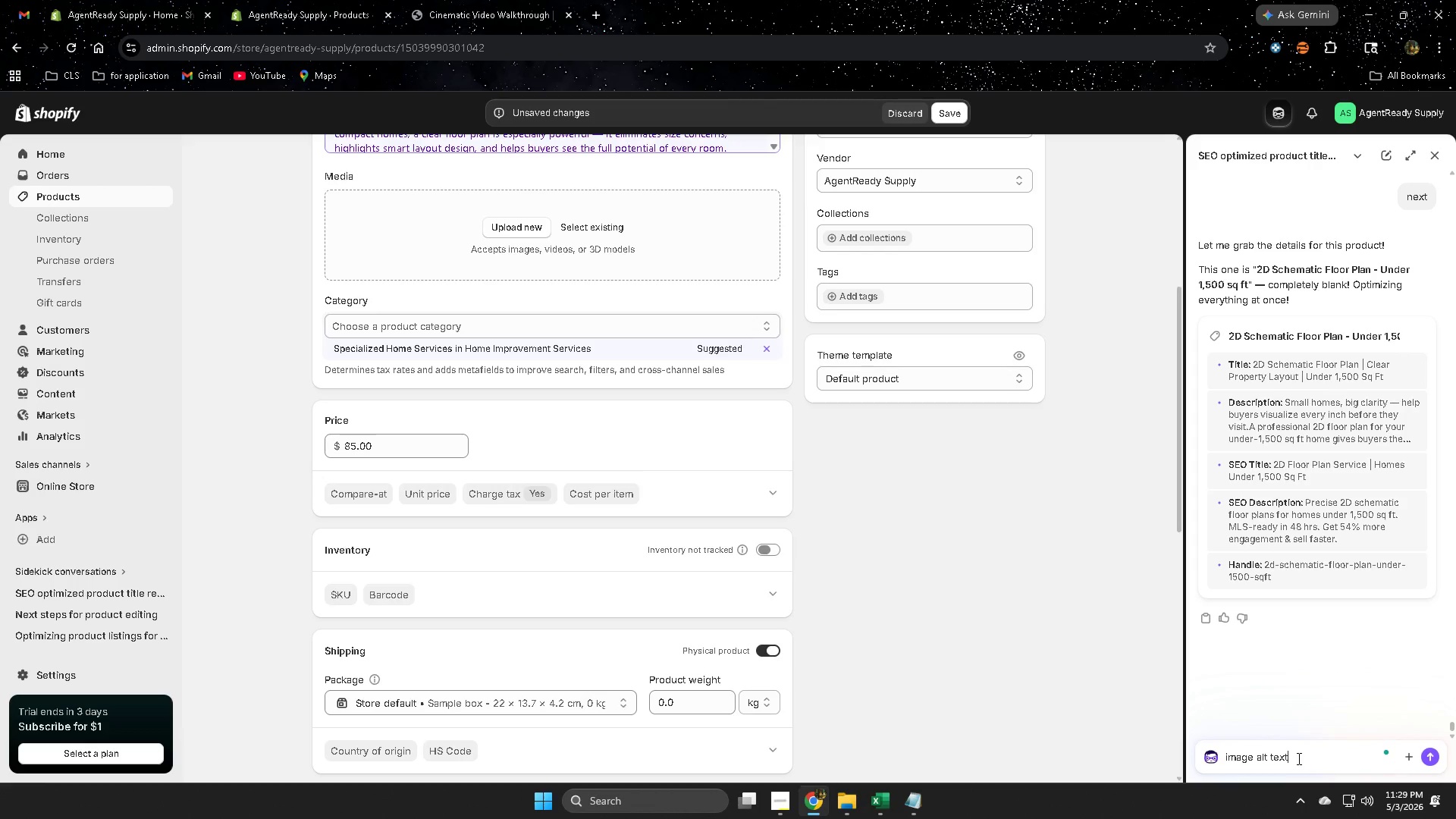 
key(Enter)
 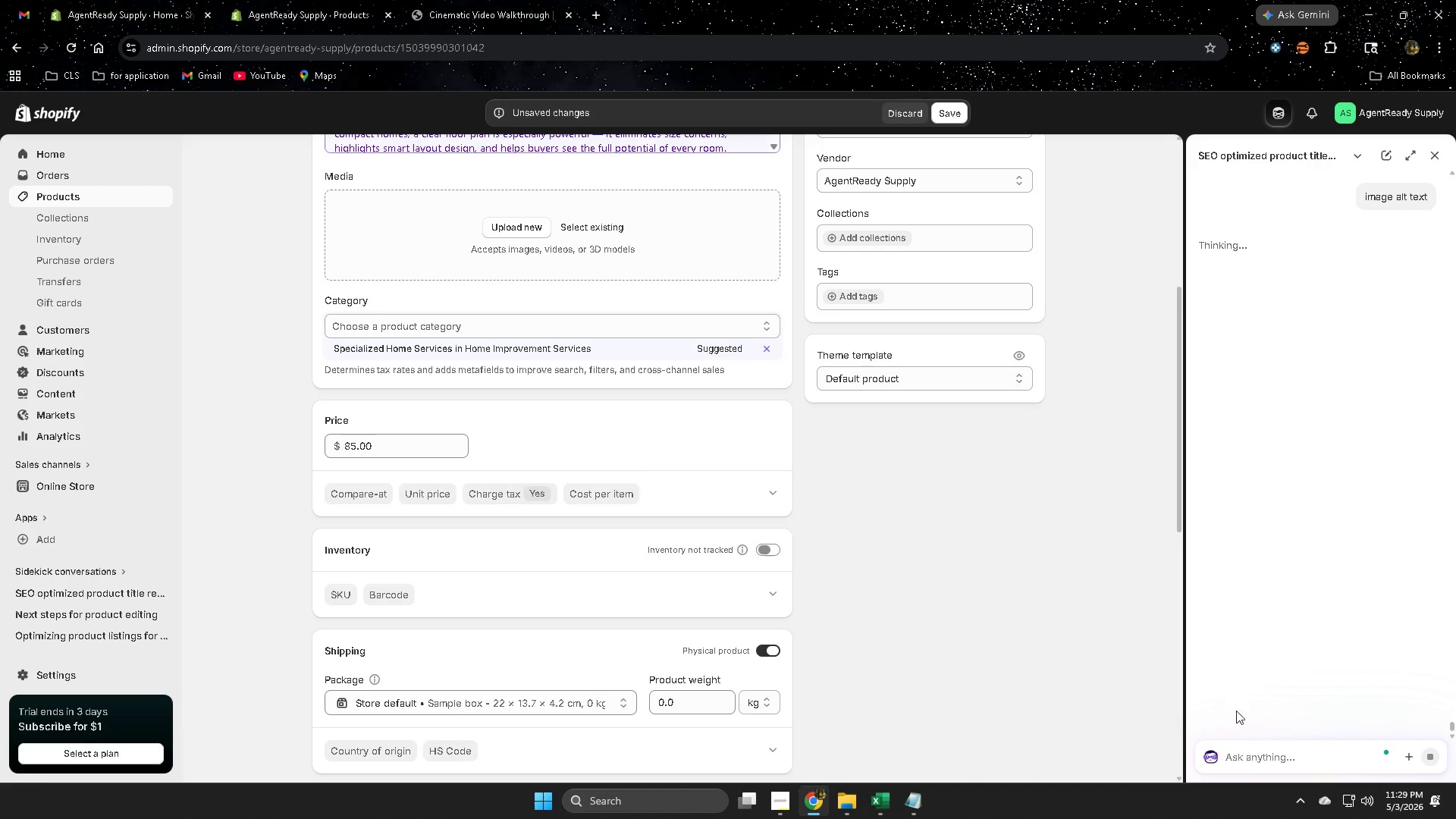 
scroll: coordinate [902, 614], scroll_direction: down, amount: 8.0
 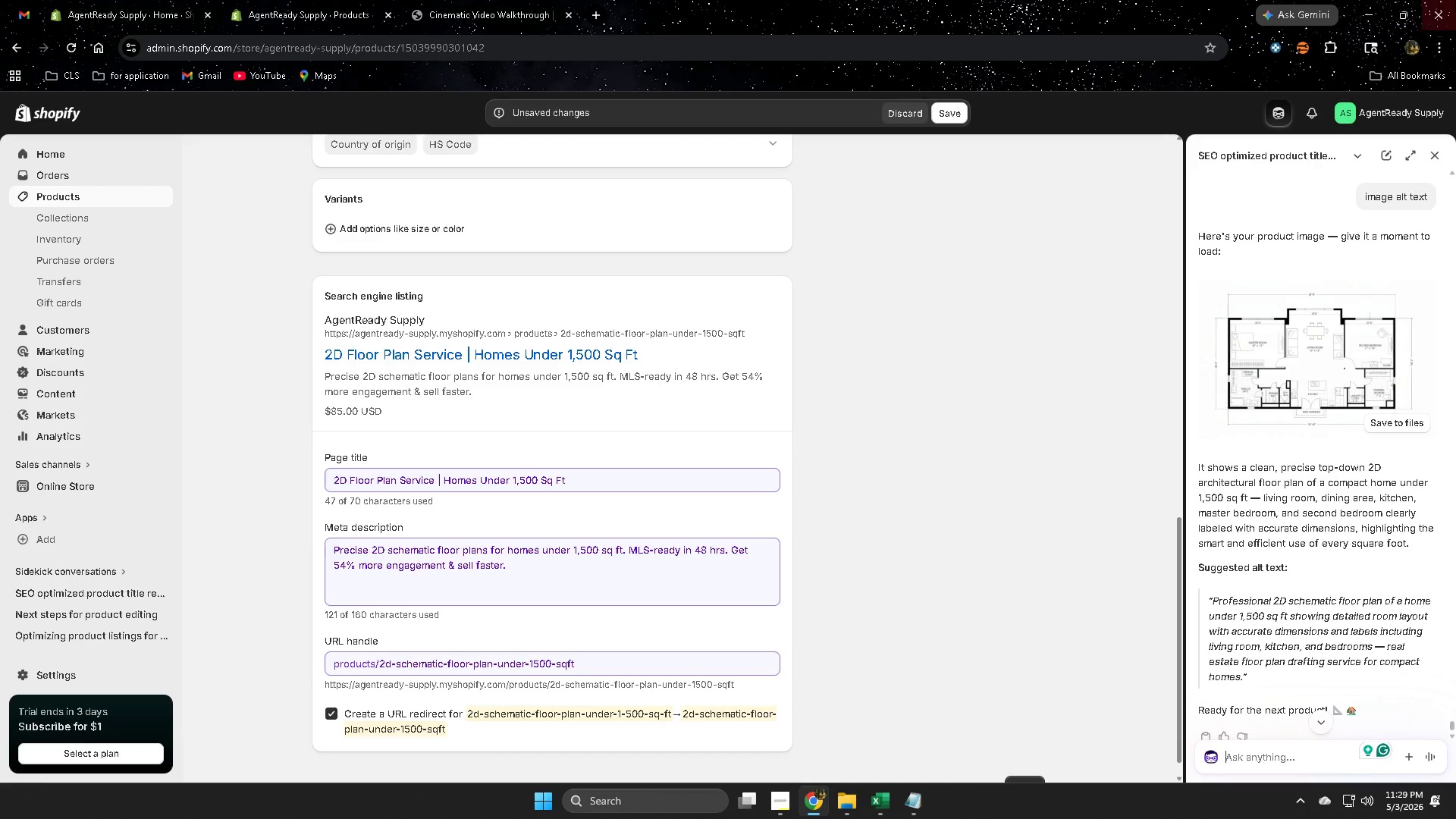 
wait(29.89)
 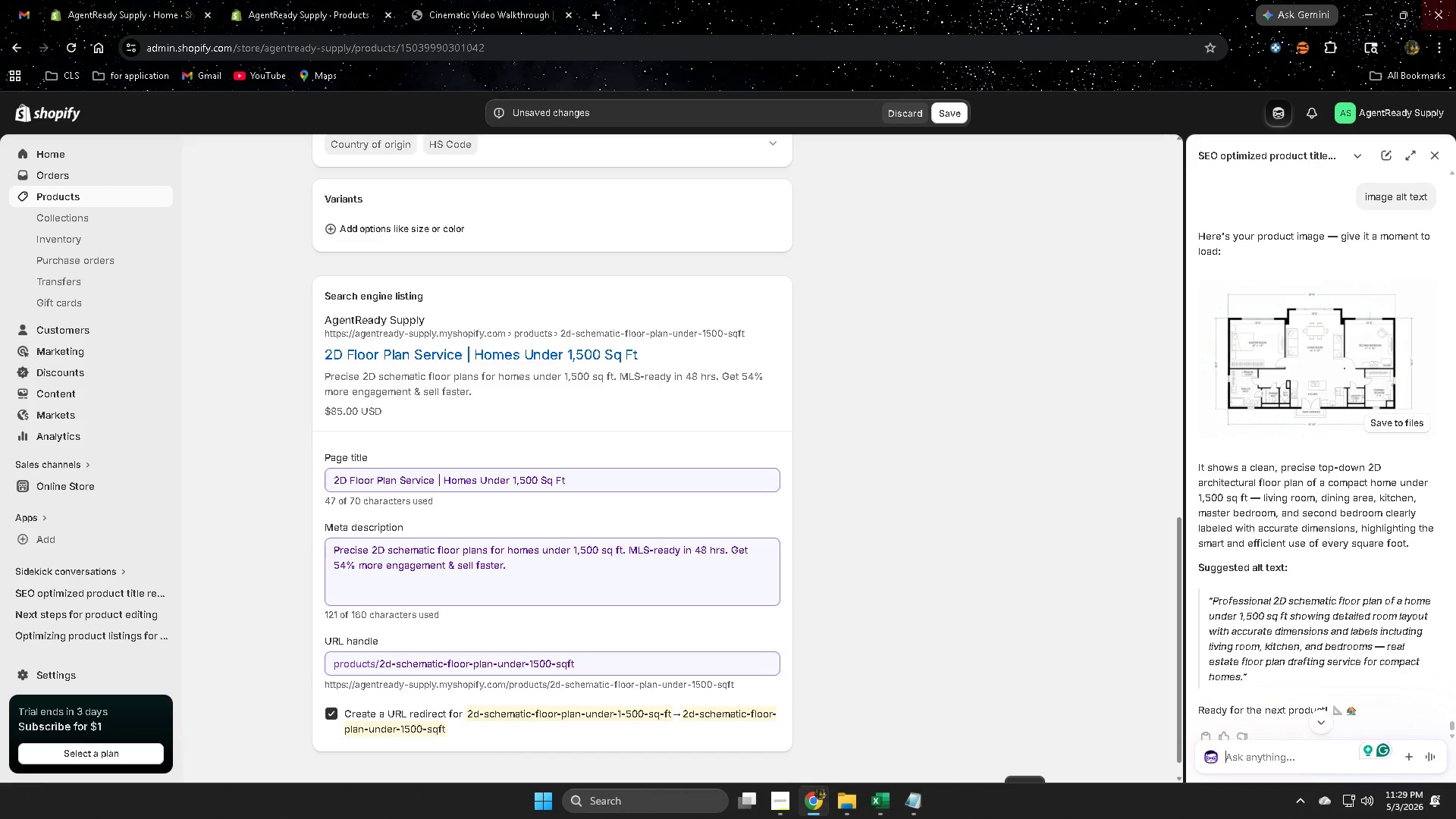 
left_click([1395, 425])
 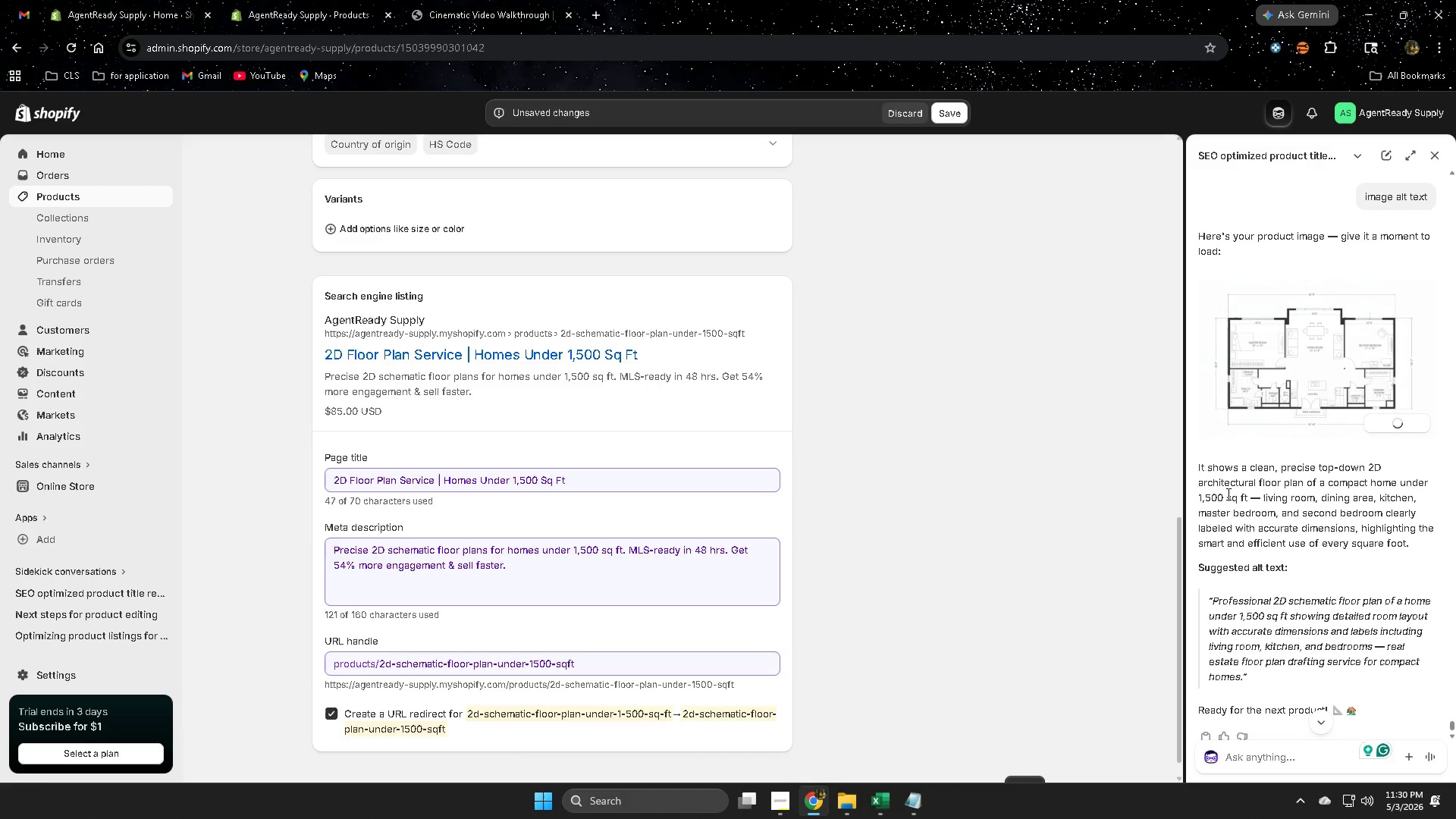 
scroll: coordinate [1239, 503], scroll_direction: down, amount: 1.0
 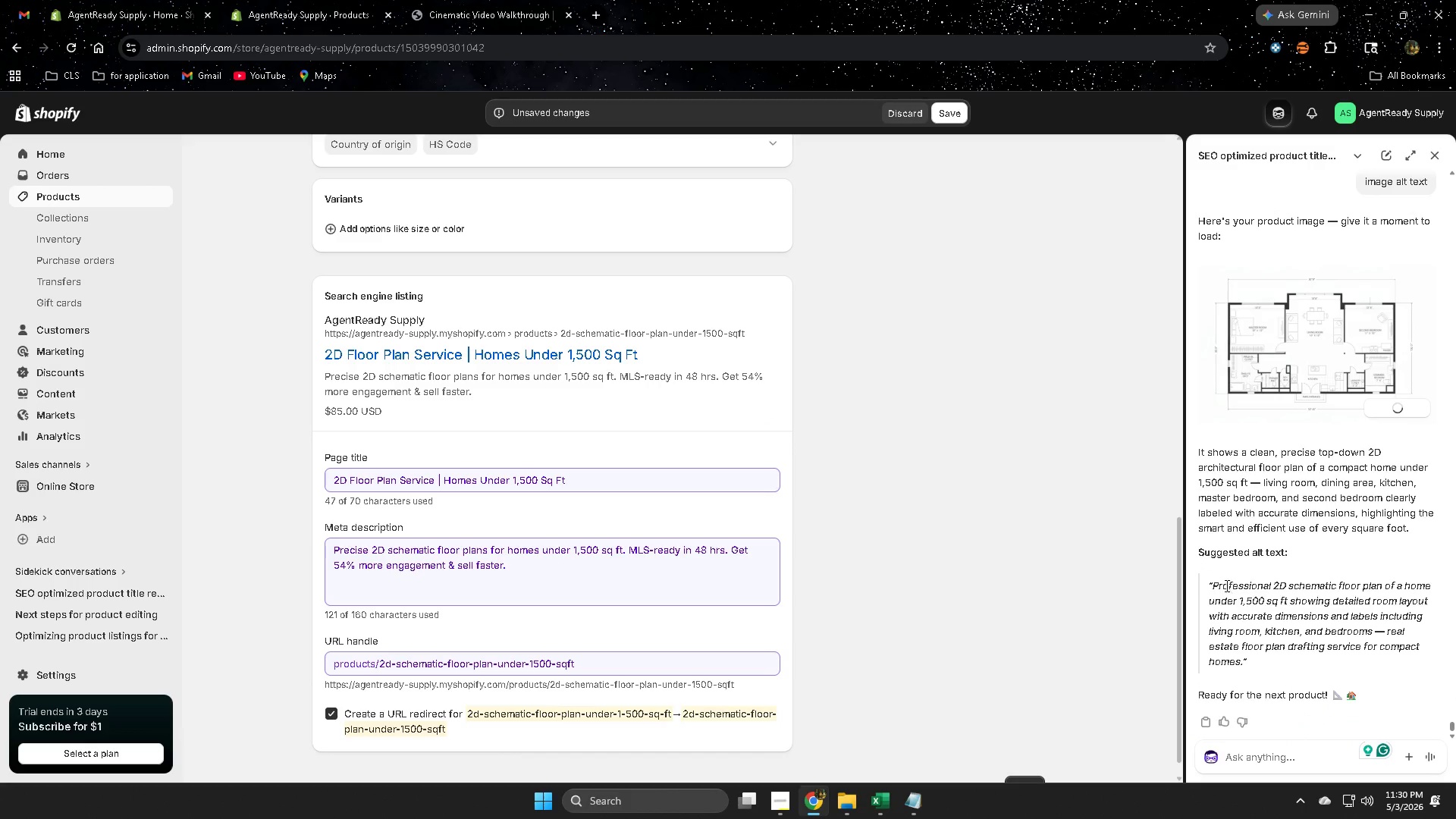 
left_click_drag(start_coordinate=[1225, 585], to_coordinate=[1233, 664])
 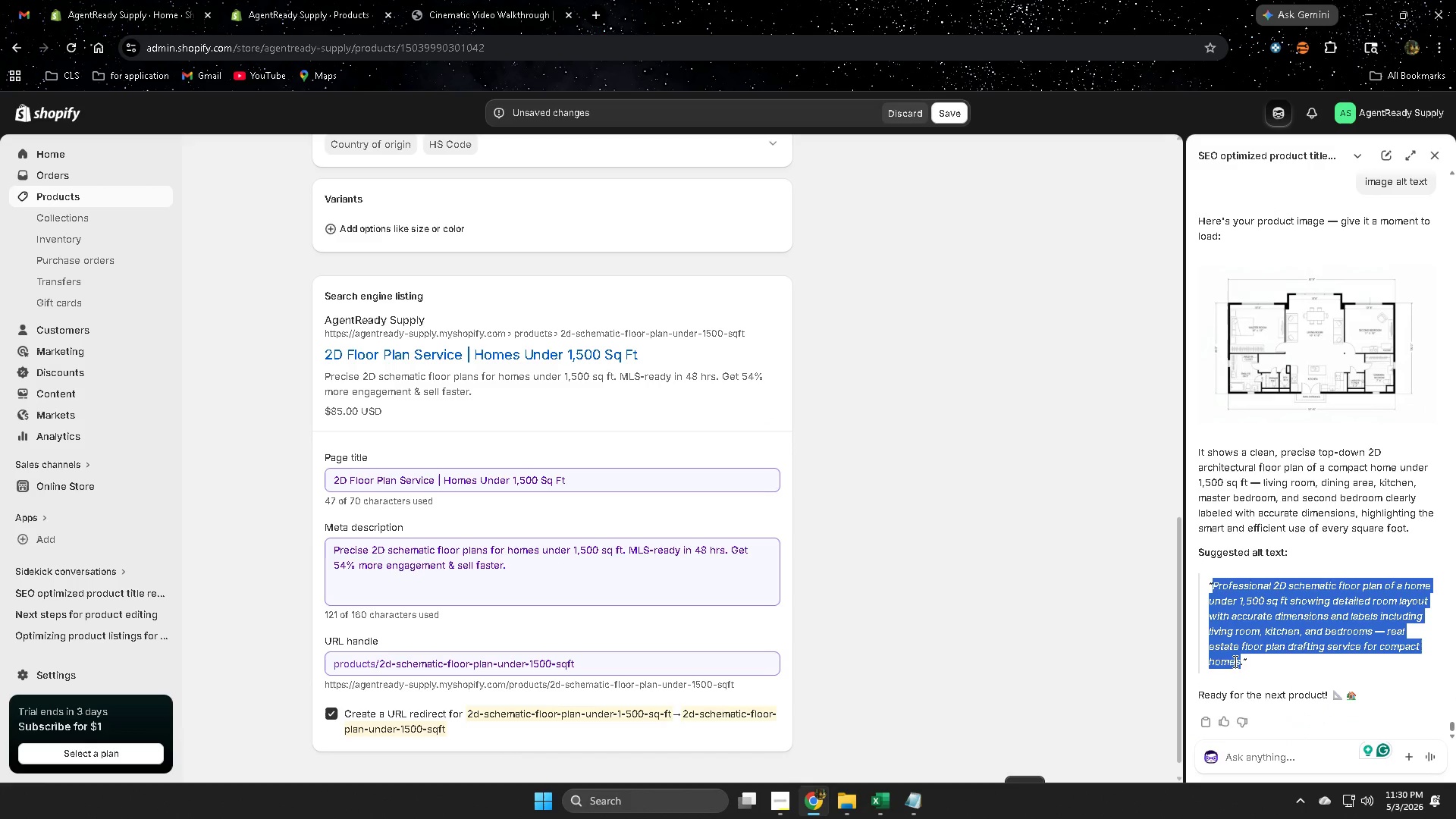 
key(Control+ControlLeft)
 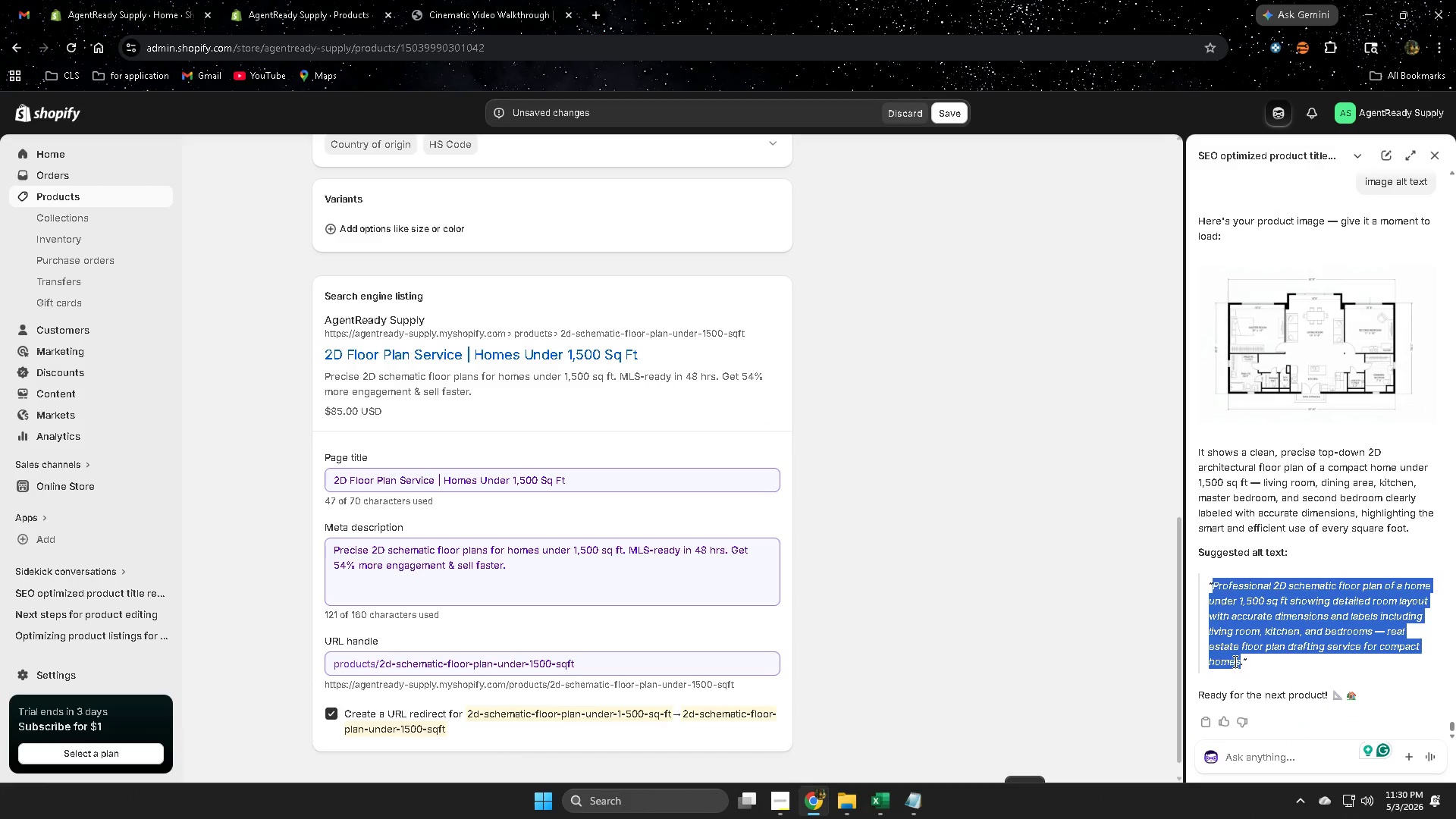 
key(Control+C)
 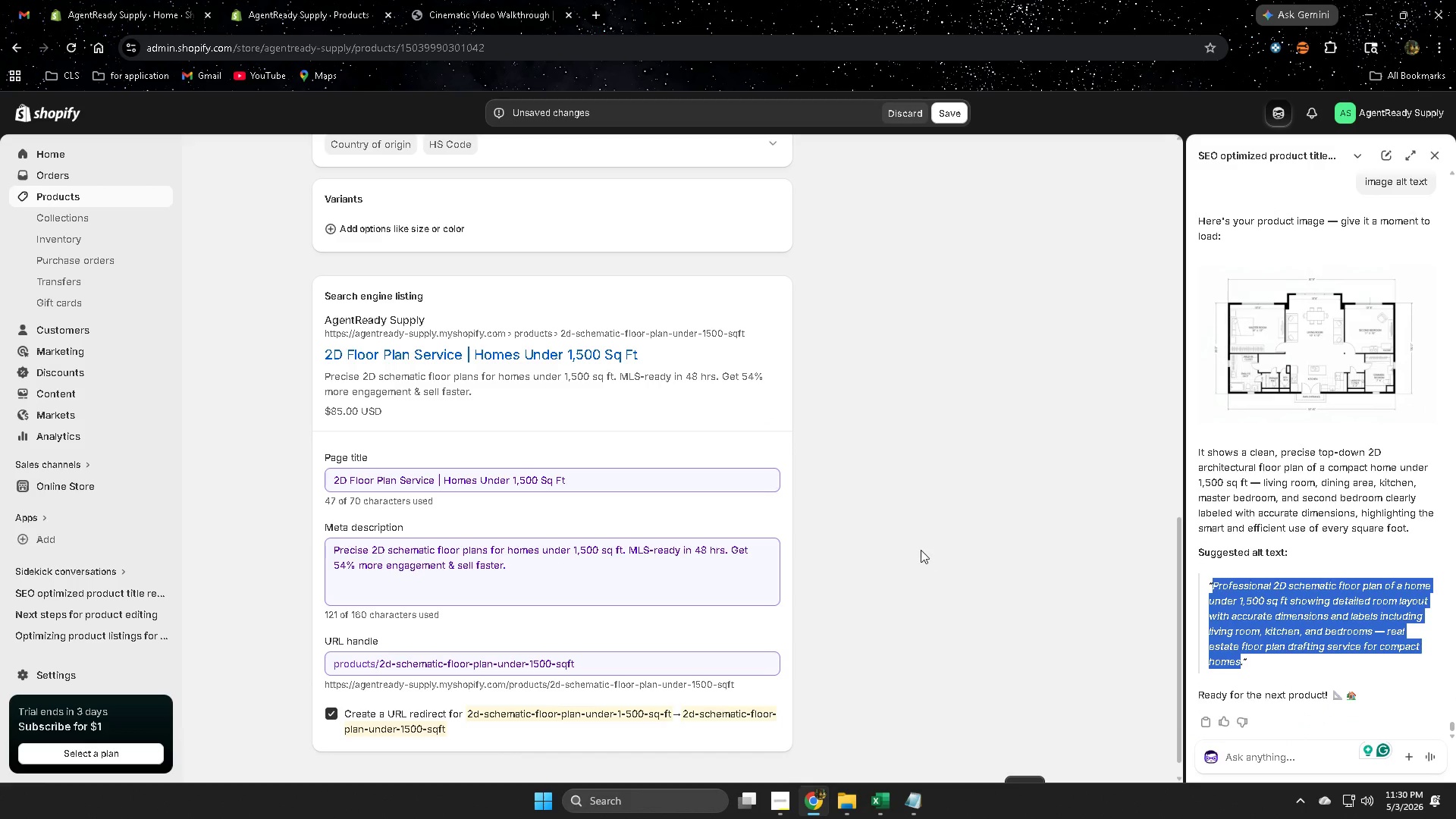 
scroll: coordinate [758, 486], scroll_direction: up, amount: 10.0
 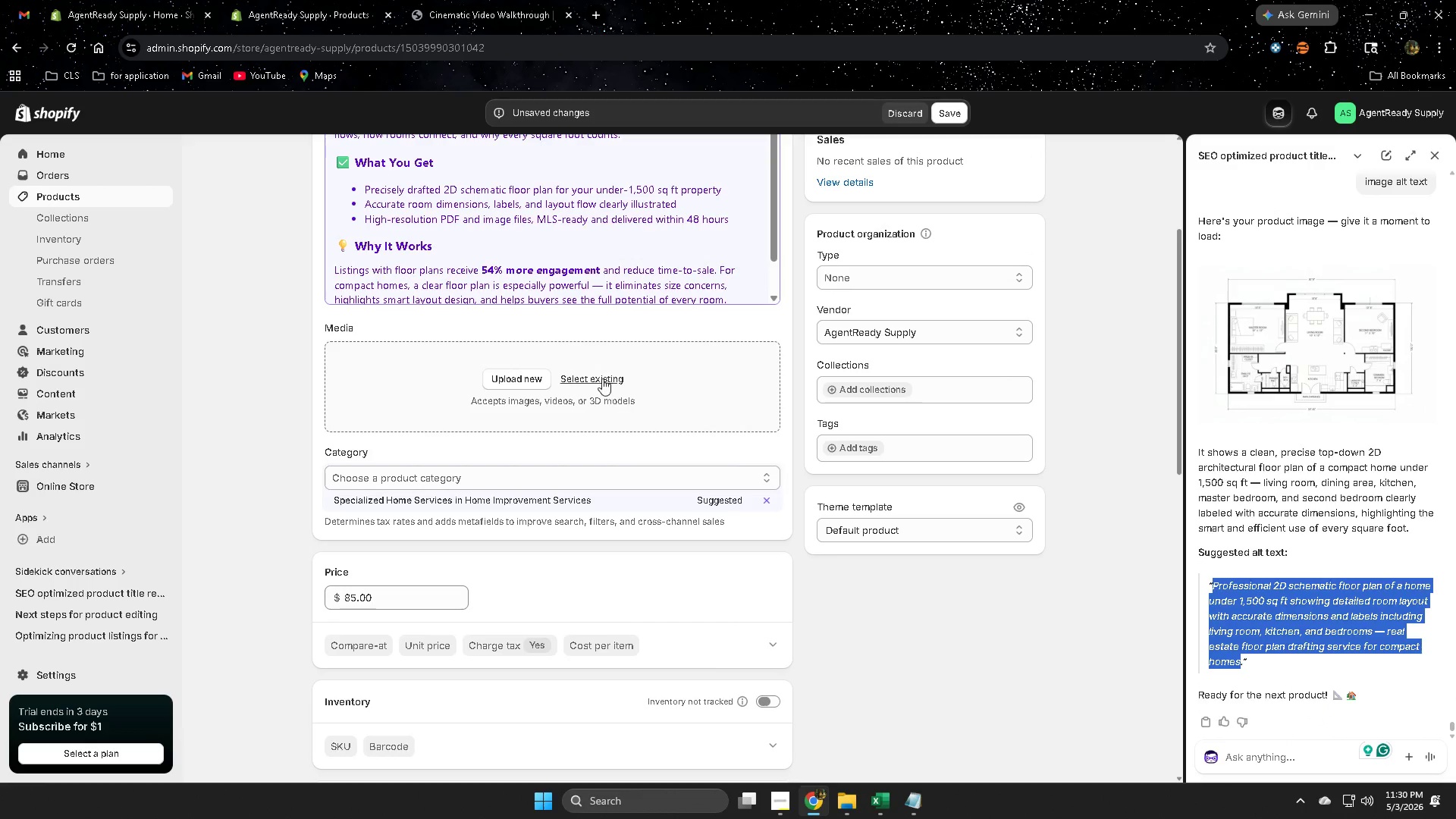 
left_click([601, 378])
 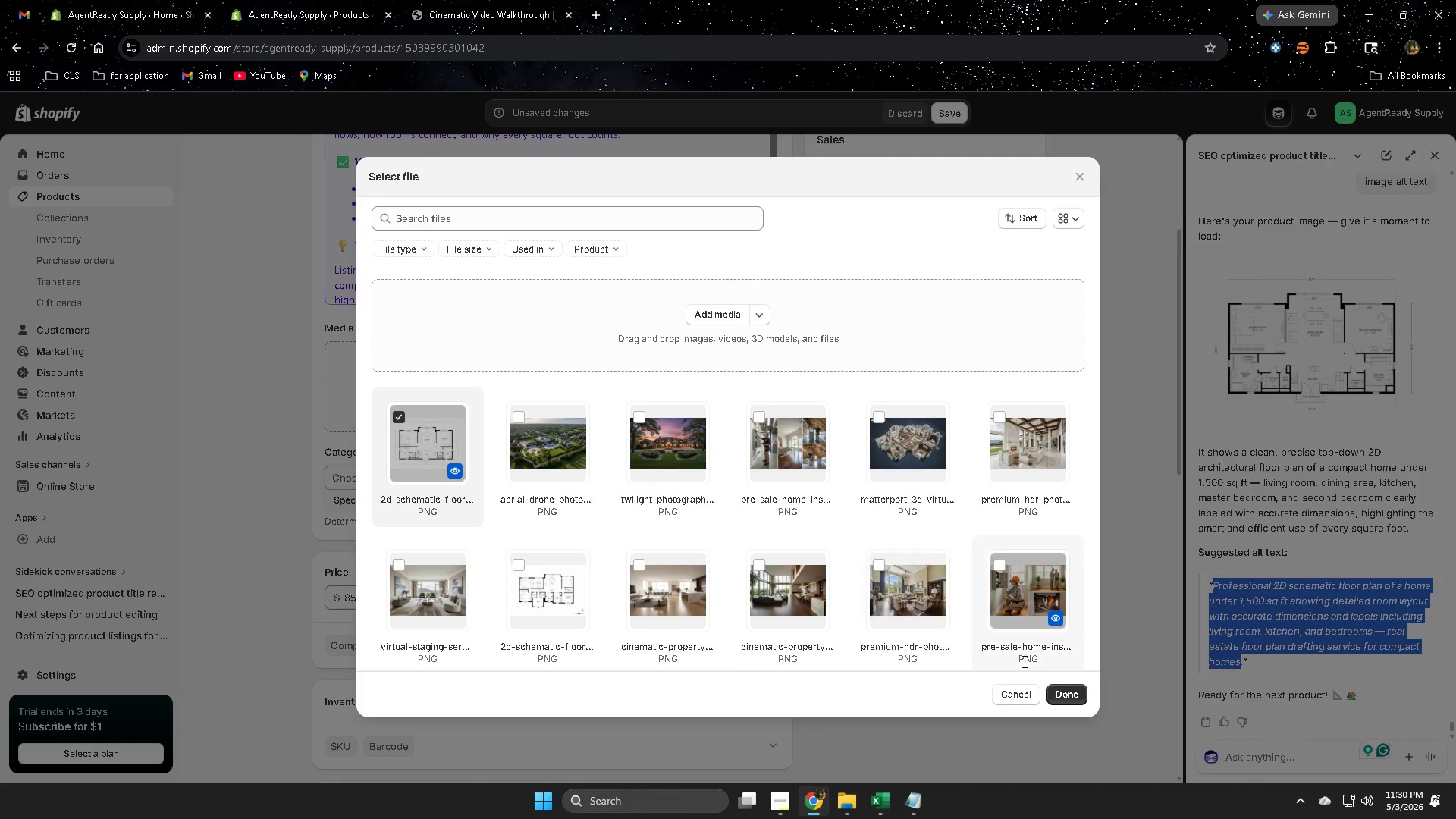 
left_click([1064, 698])
 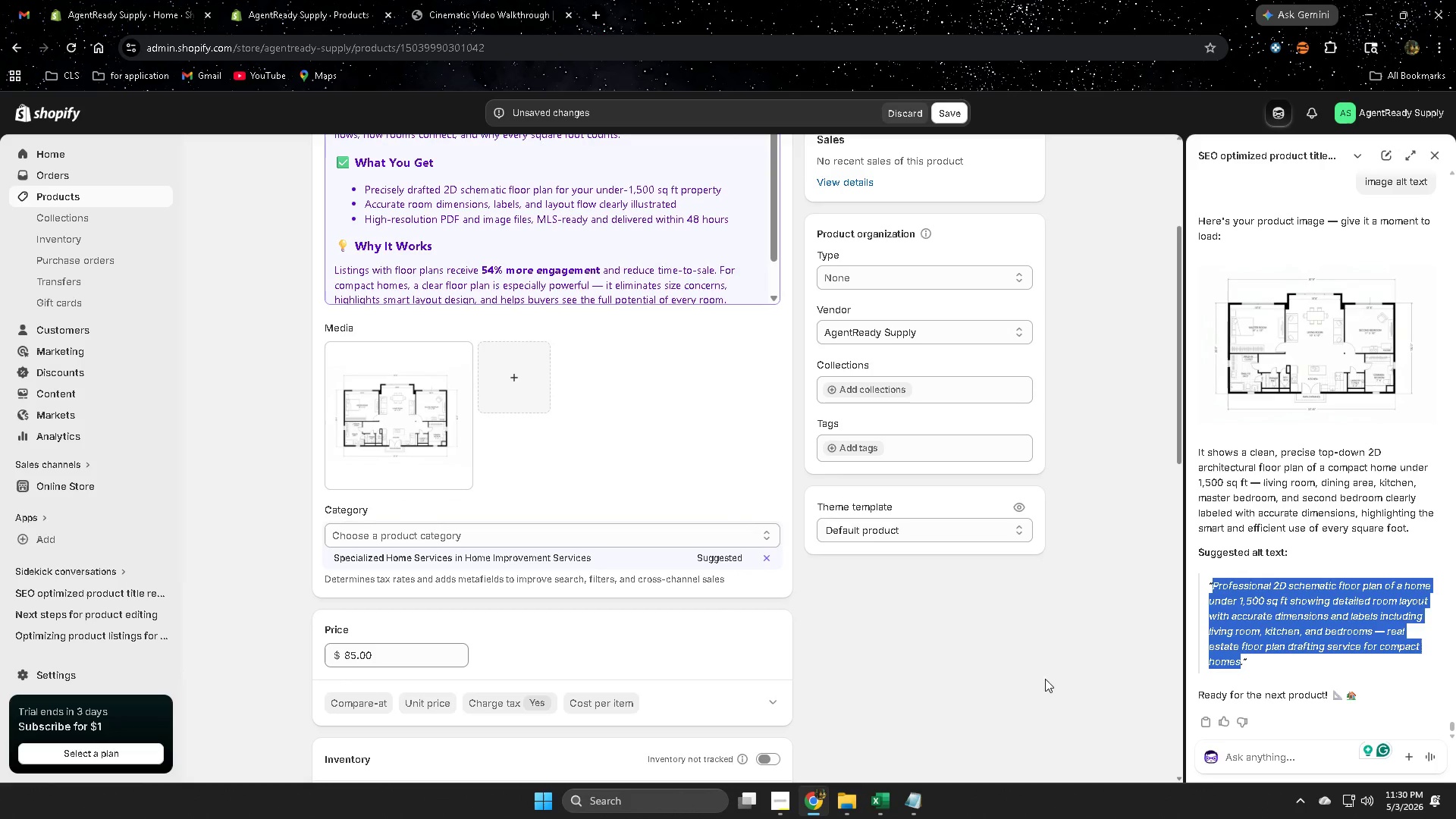 
left_click([380, 429])
 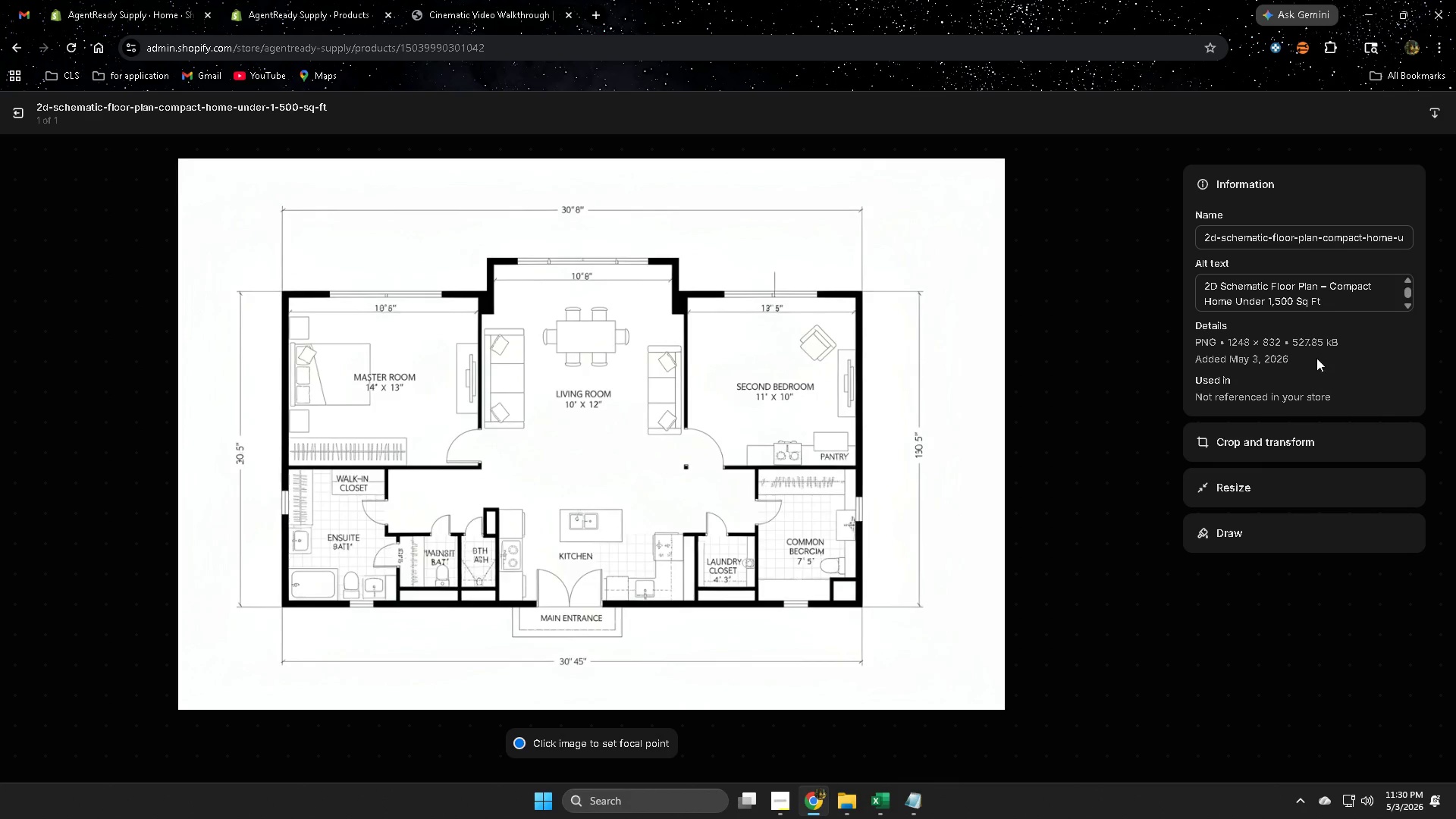 
double_click([1316, 303])
 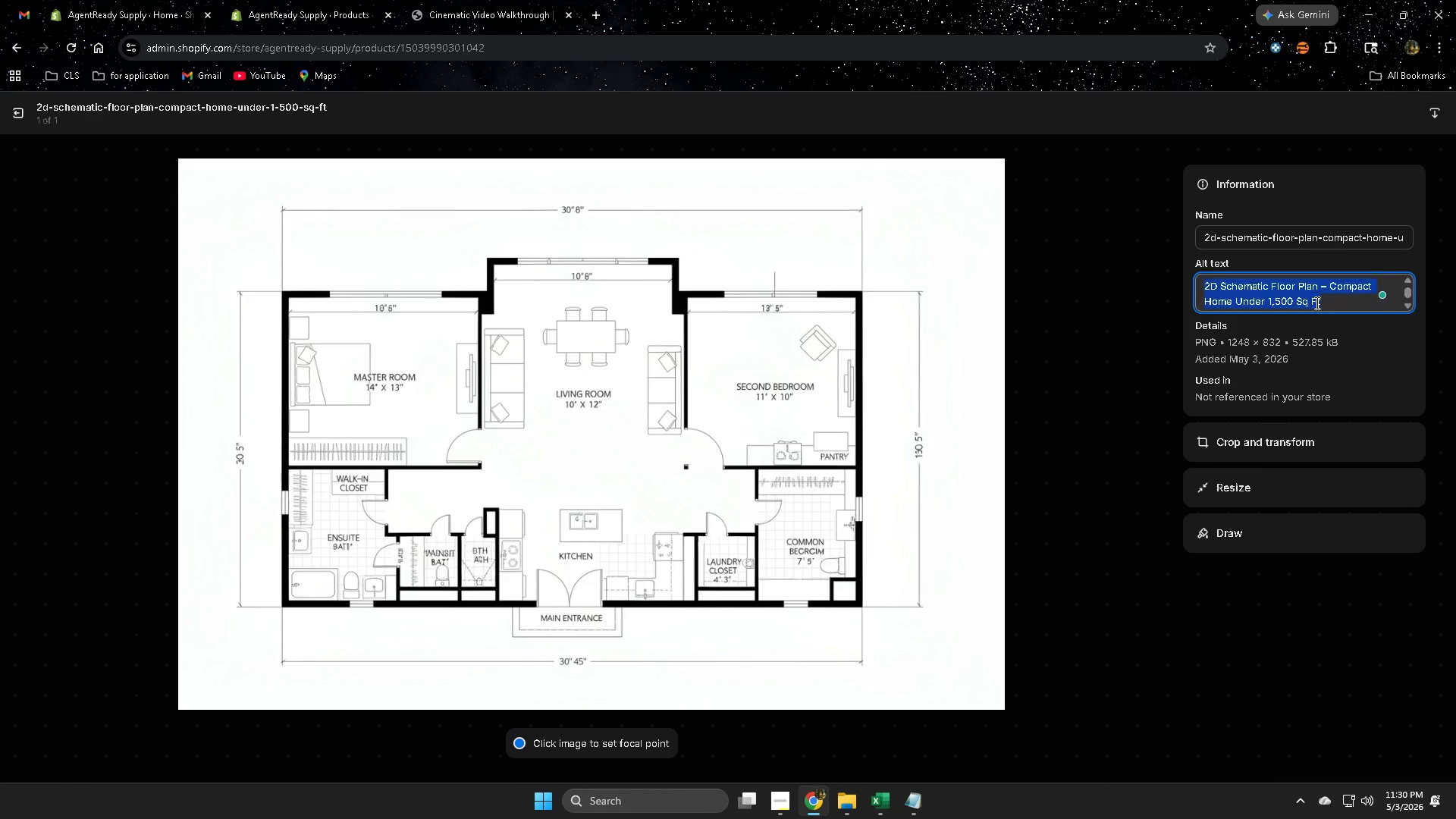 
triple_click([1316, 303])
 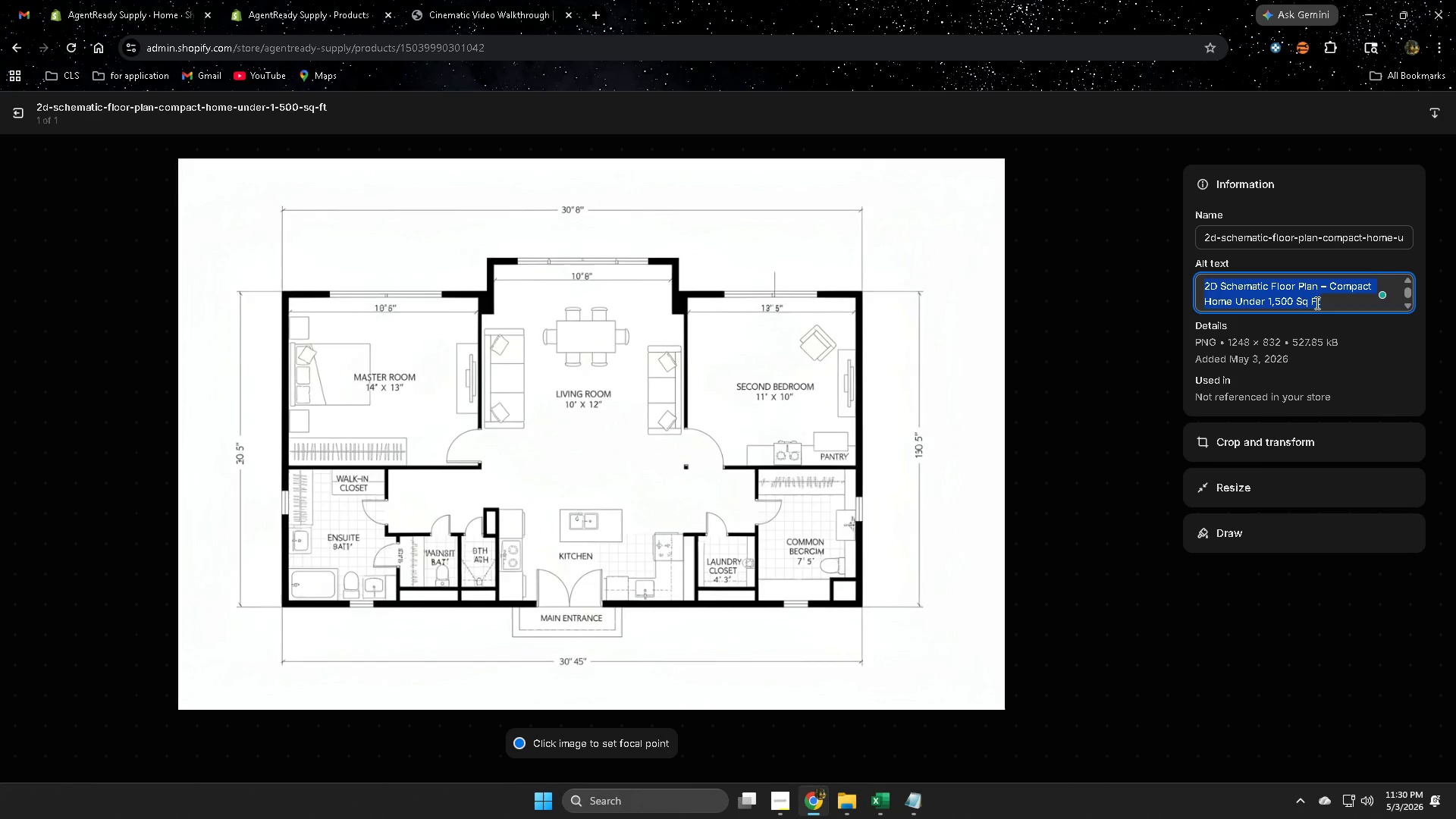 
triple_click([1316, 303])
 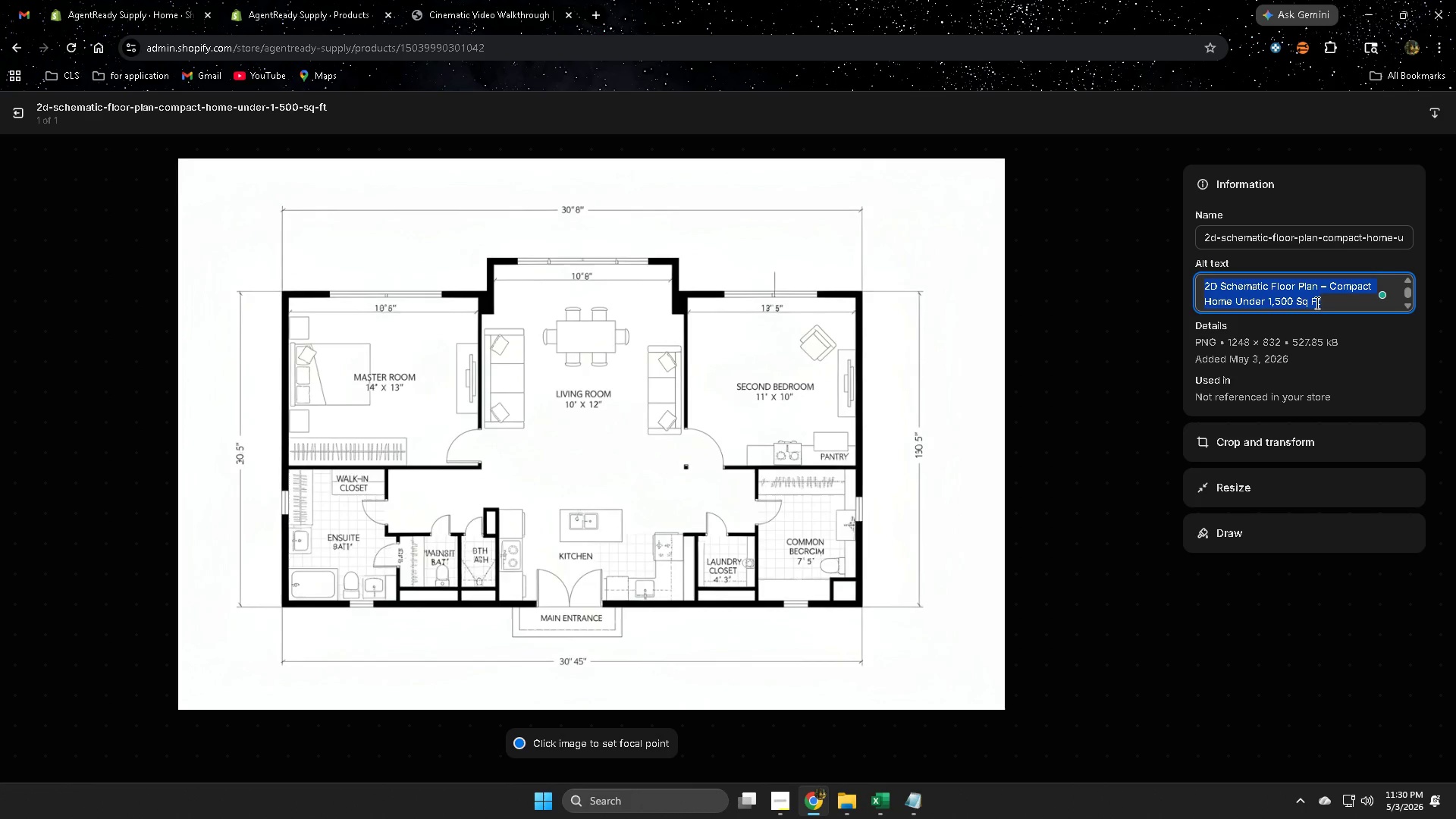 
key(Control+V)
 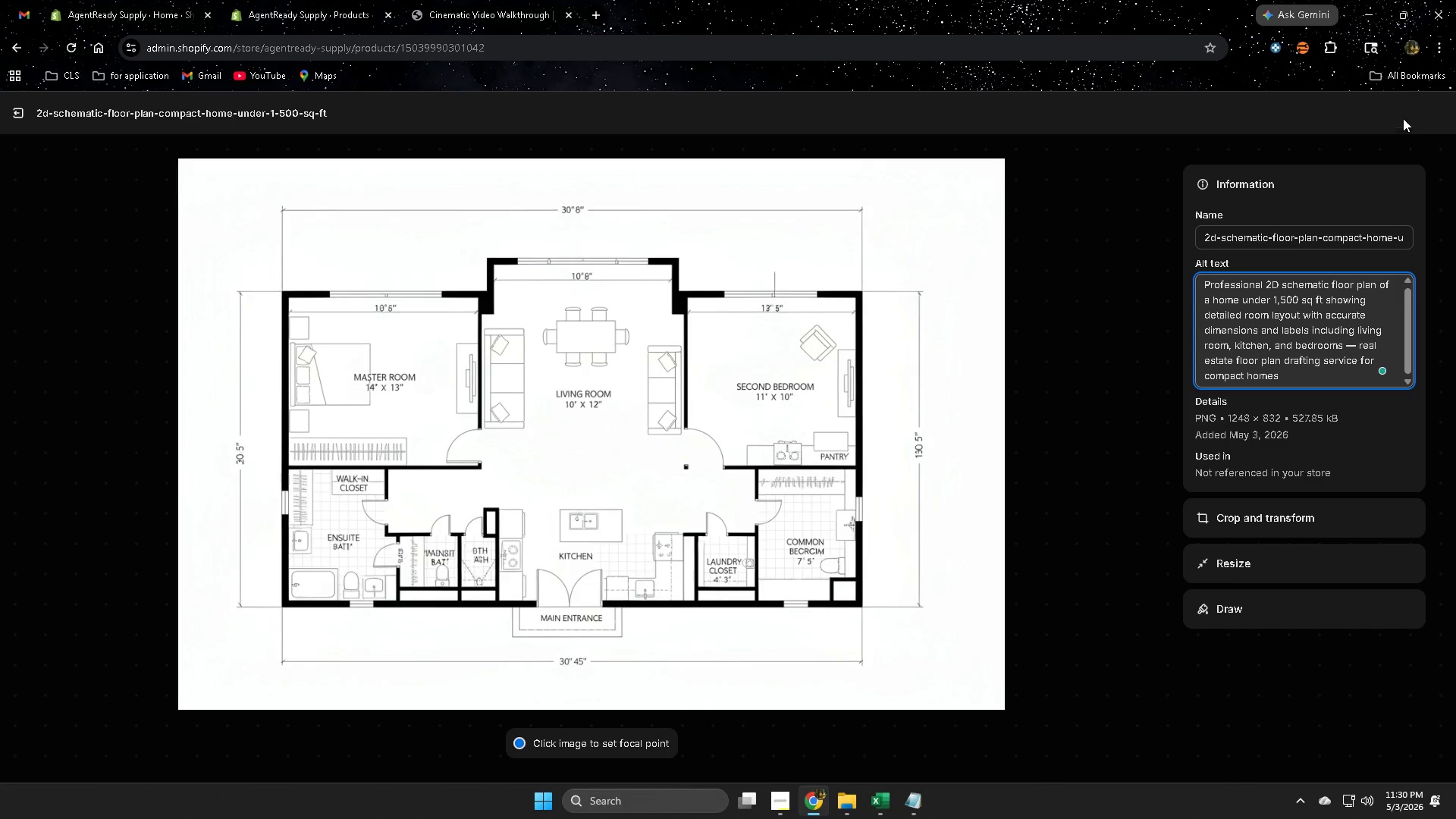 
left_click([1402, 112])
 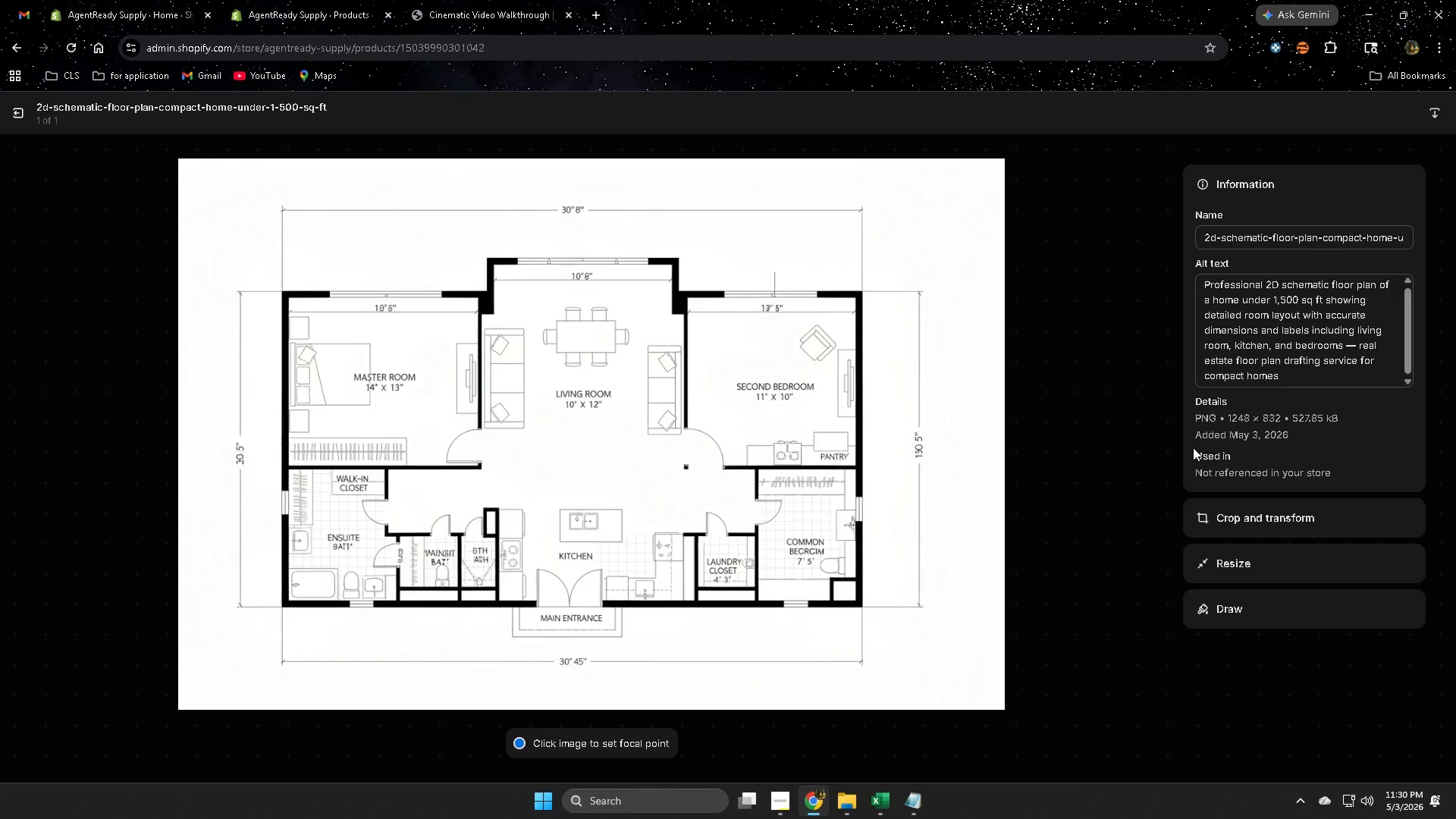 
wait(20.81)
 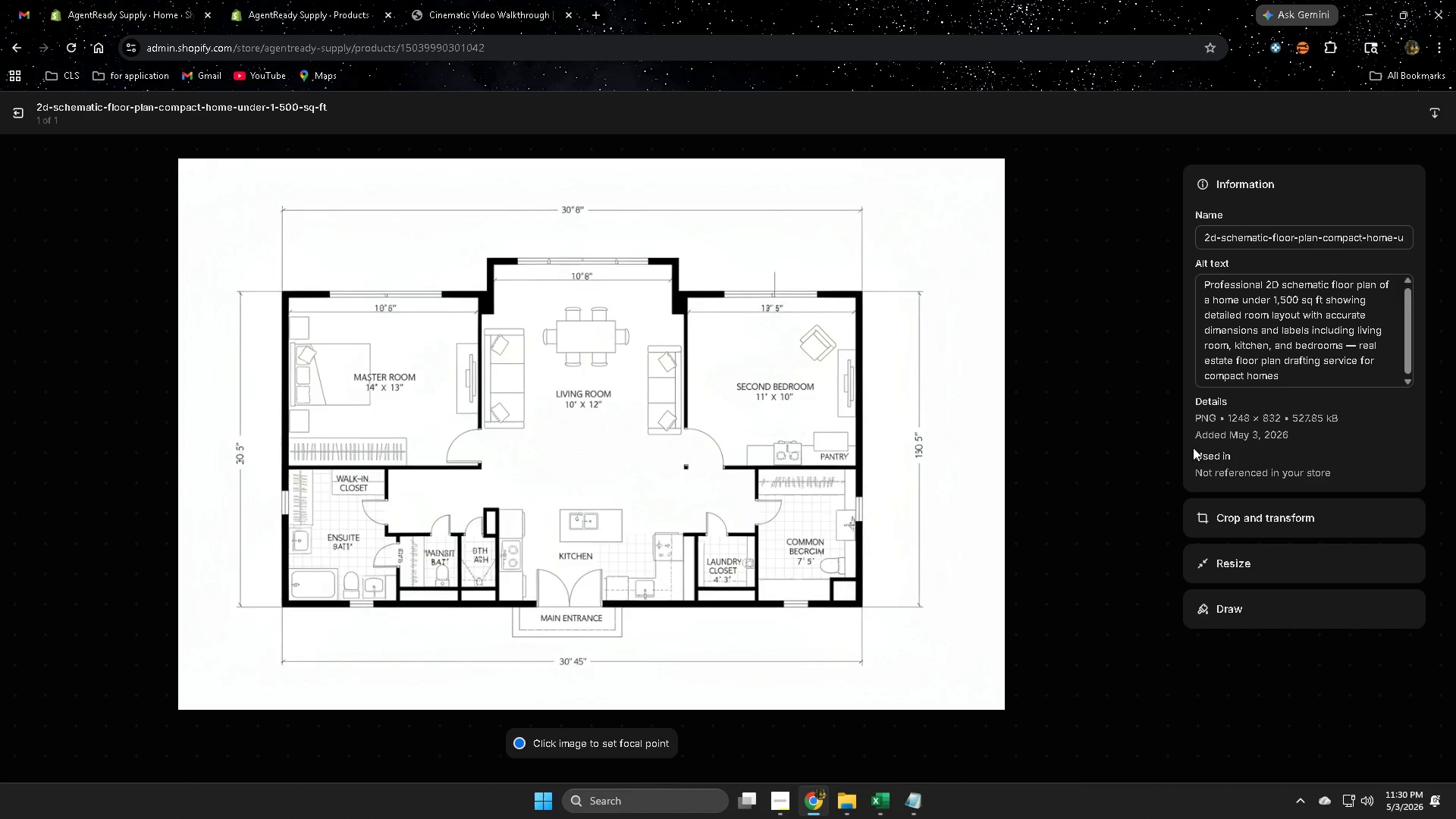 
left_click([20, 110])
 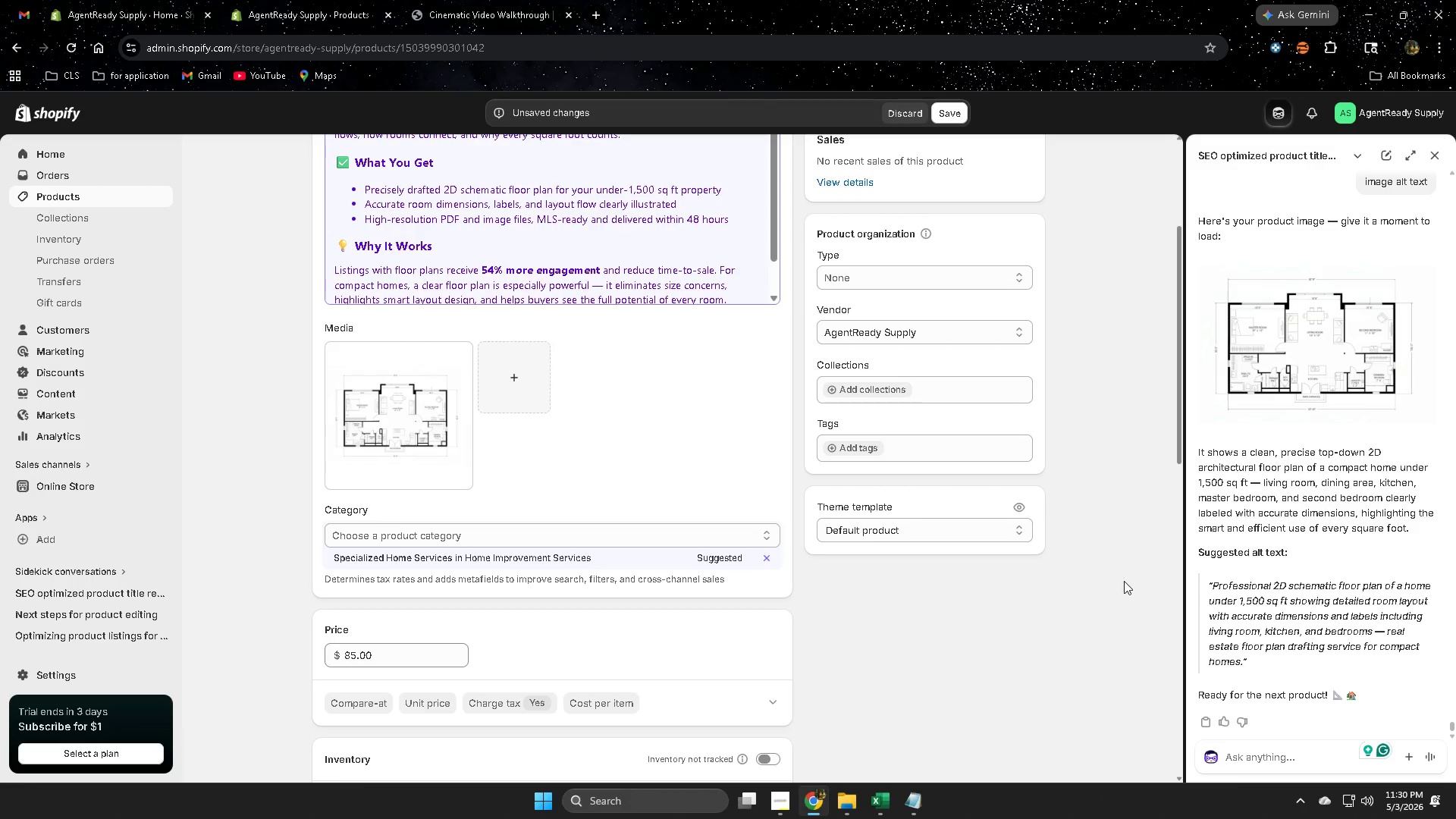 
scroll: coordinate [1007, 560], scroll_direction: down, amount: 13.0
 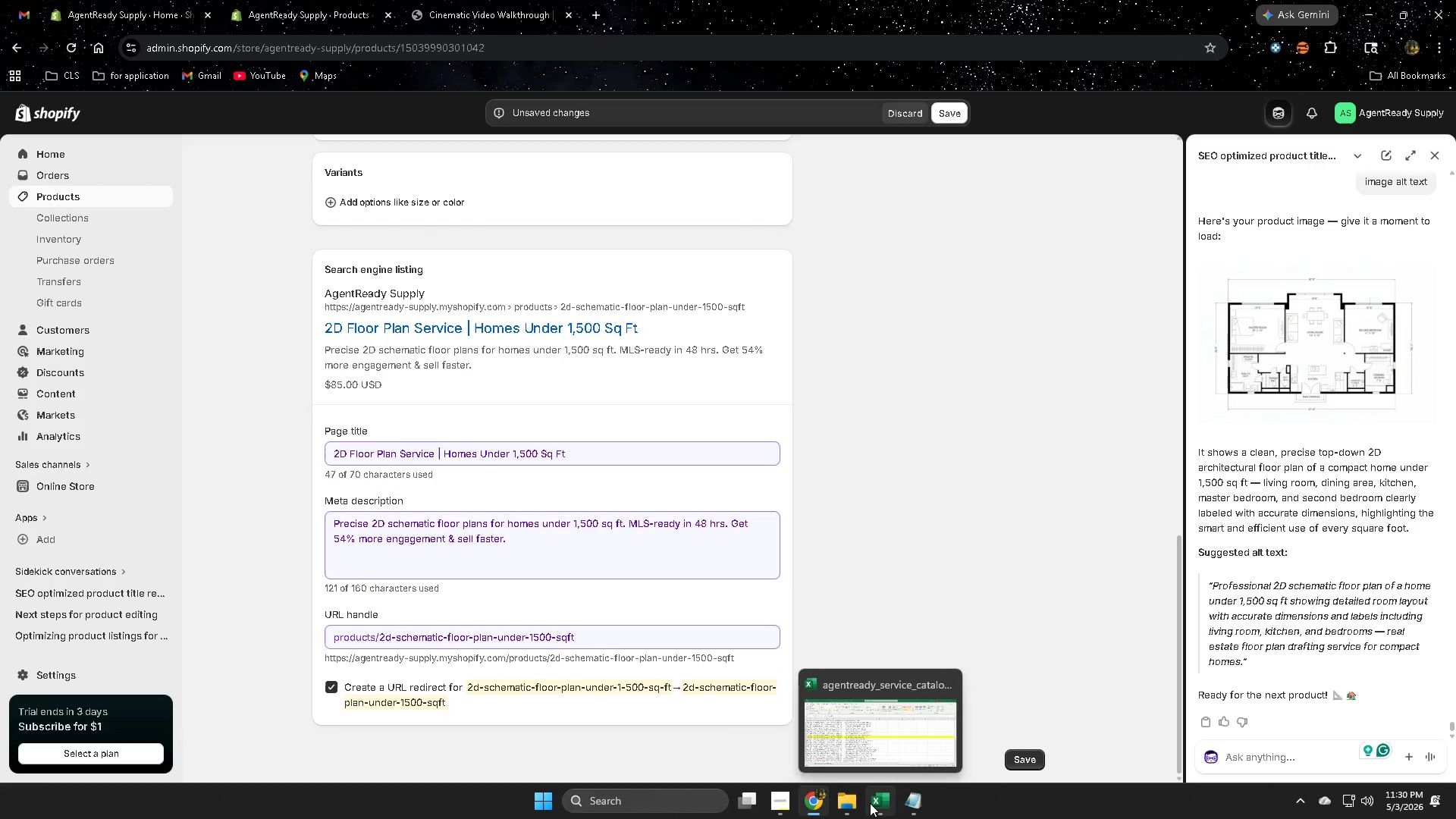 
left_click([861, 731])
 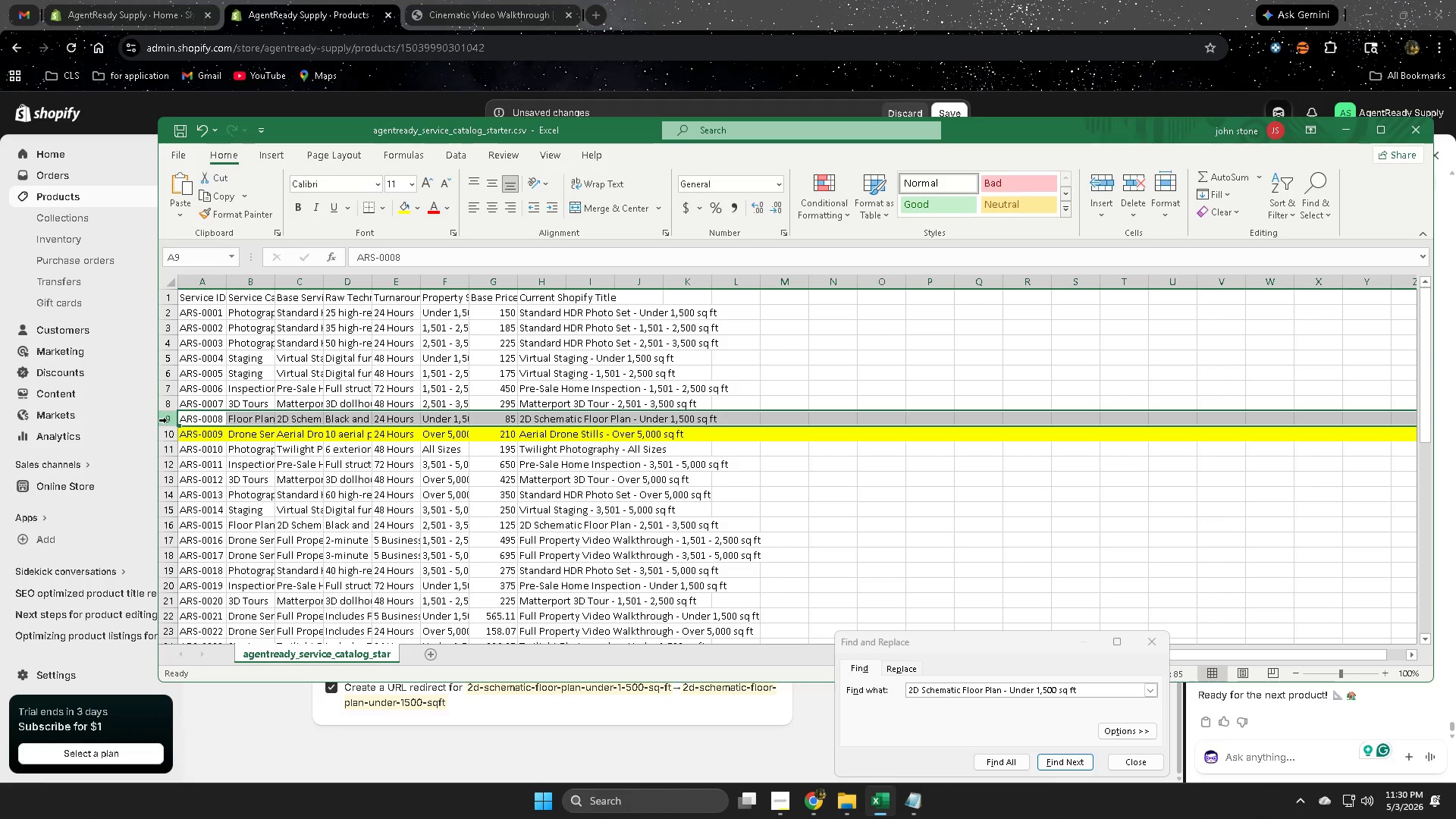 
left_click([167, 419])
 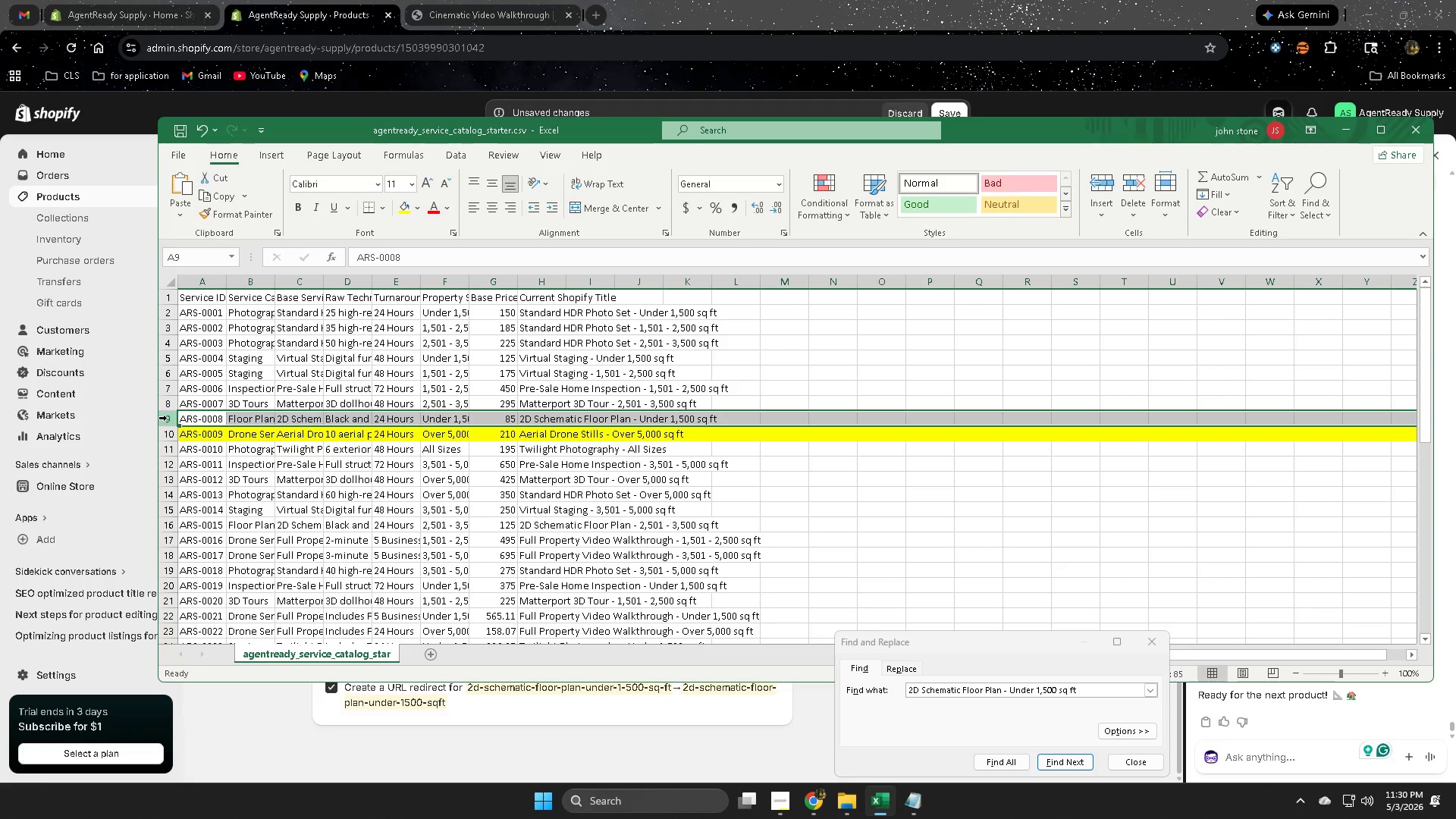 
left_click([167, 419])
 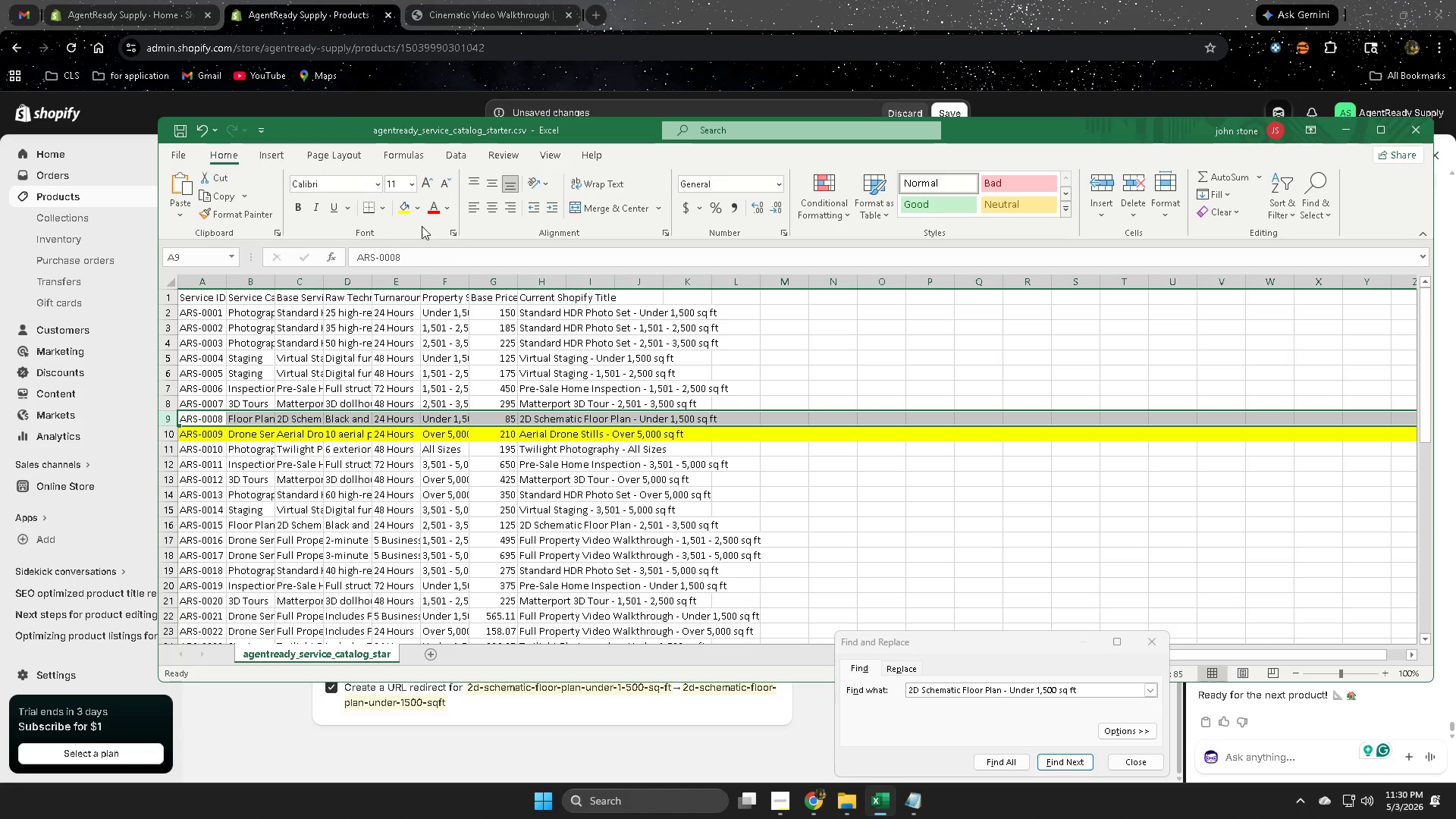 
left_click([407, 208])
 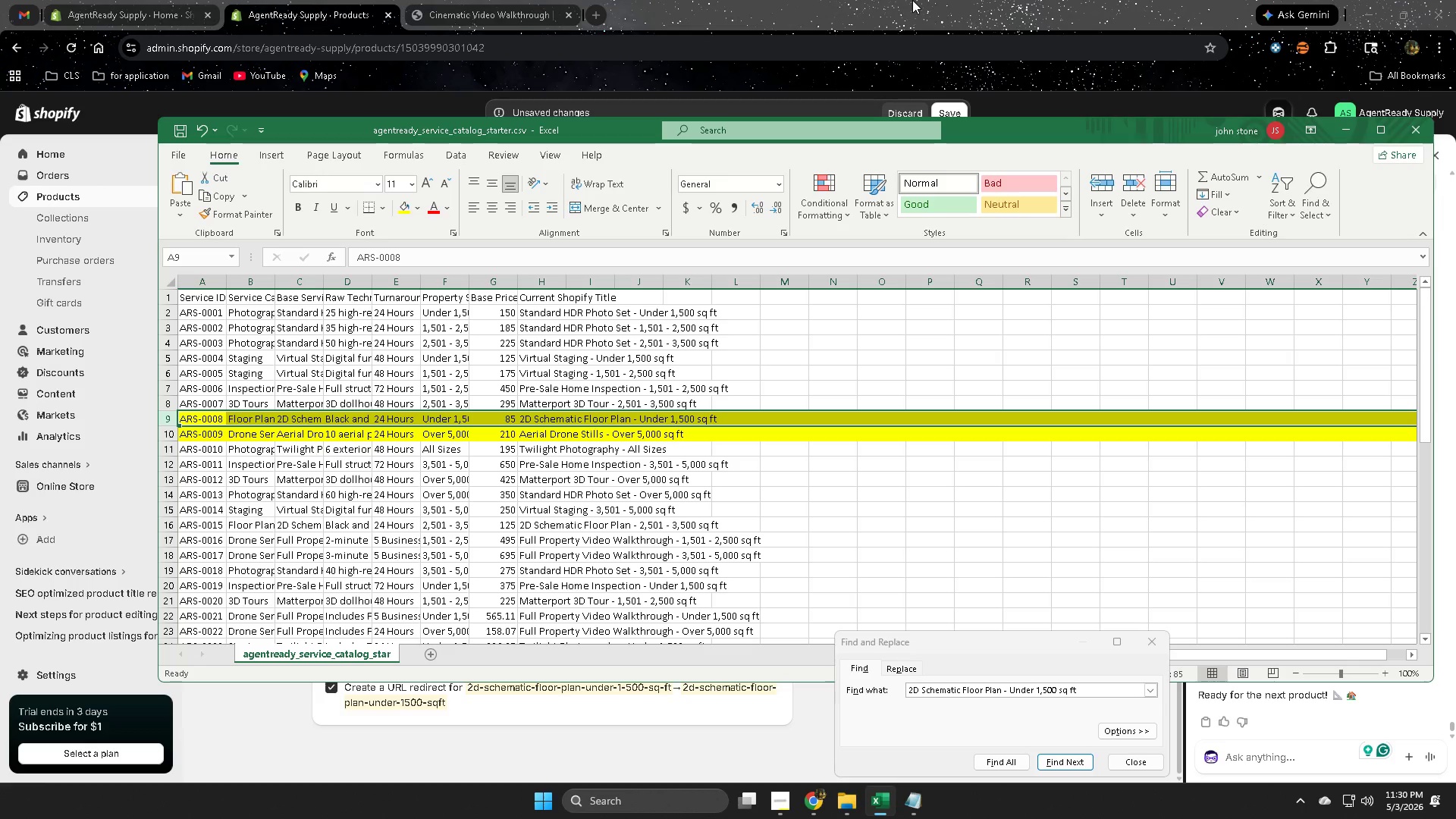 
left_click([912, 0])
 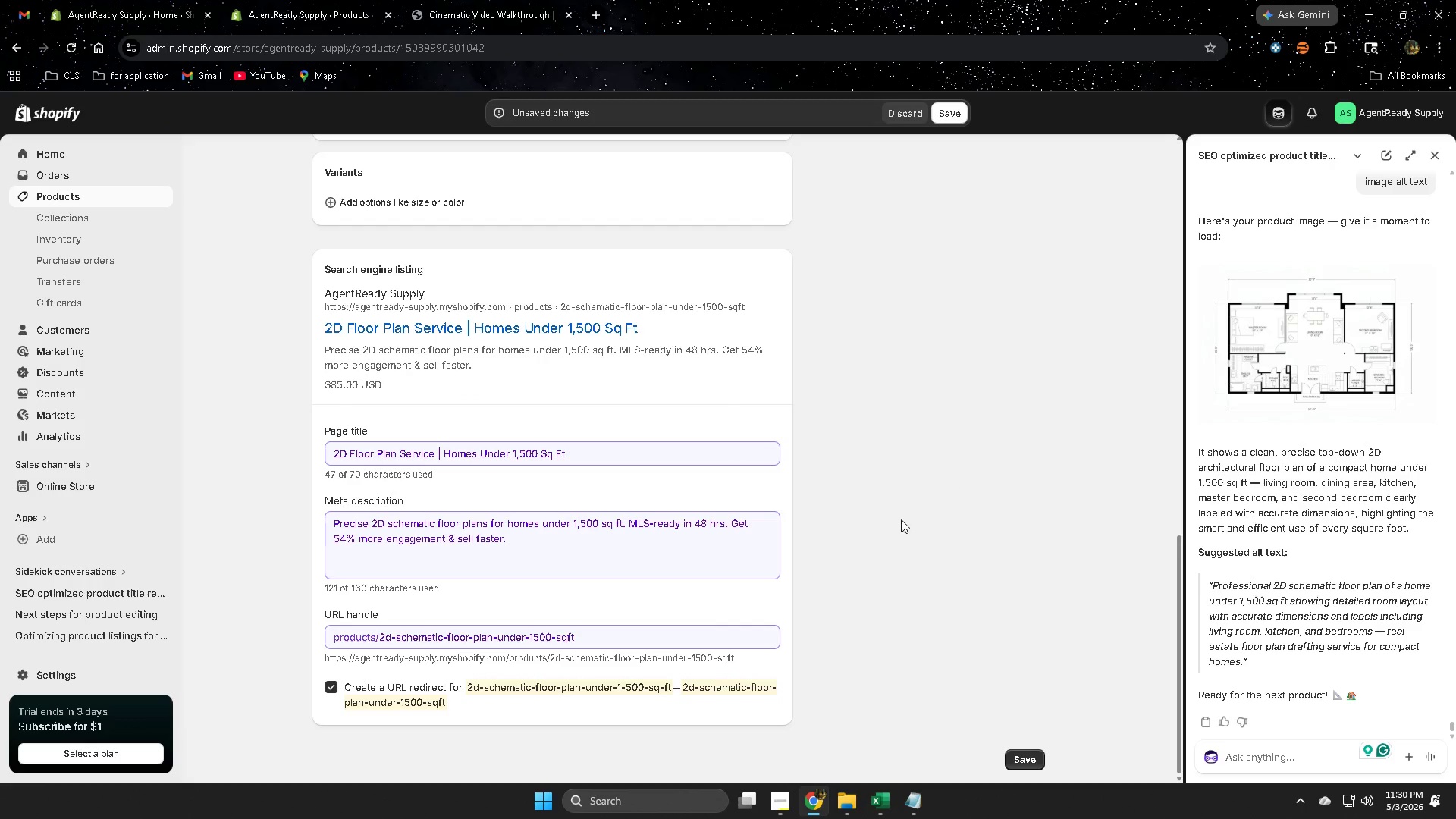 
scroll: coordinate [823, 508], scroll_direction: up, amount: 10.0
 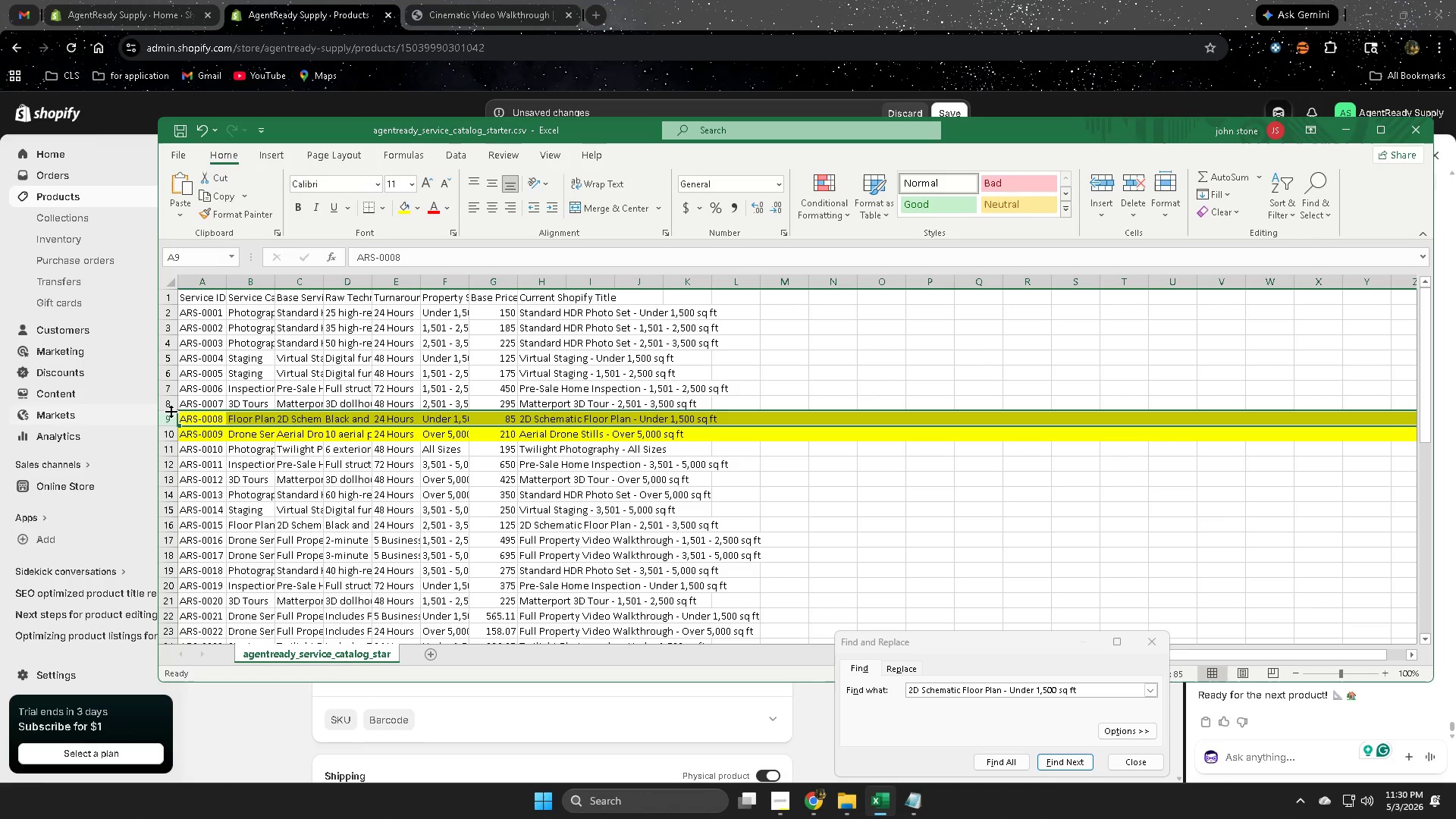 
double_click([243, 422])
 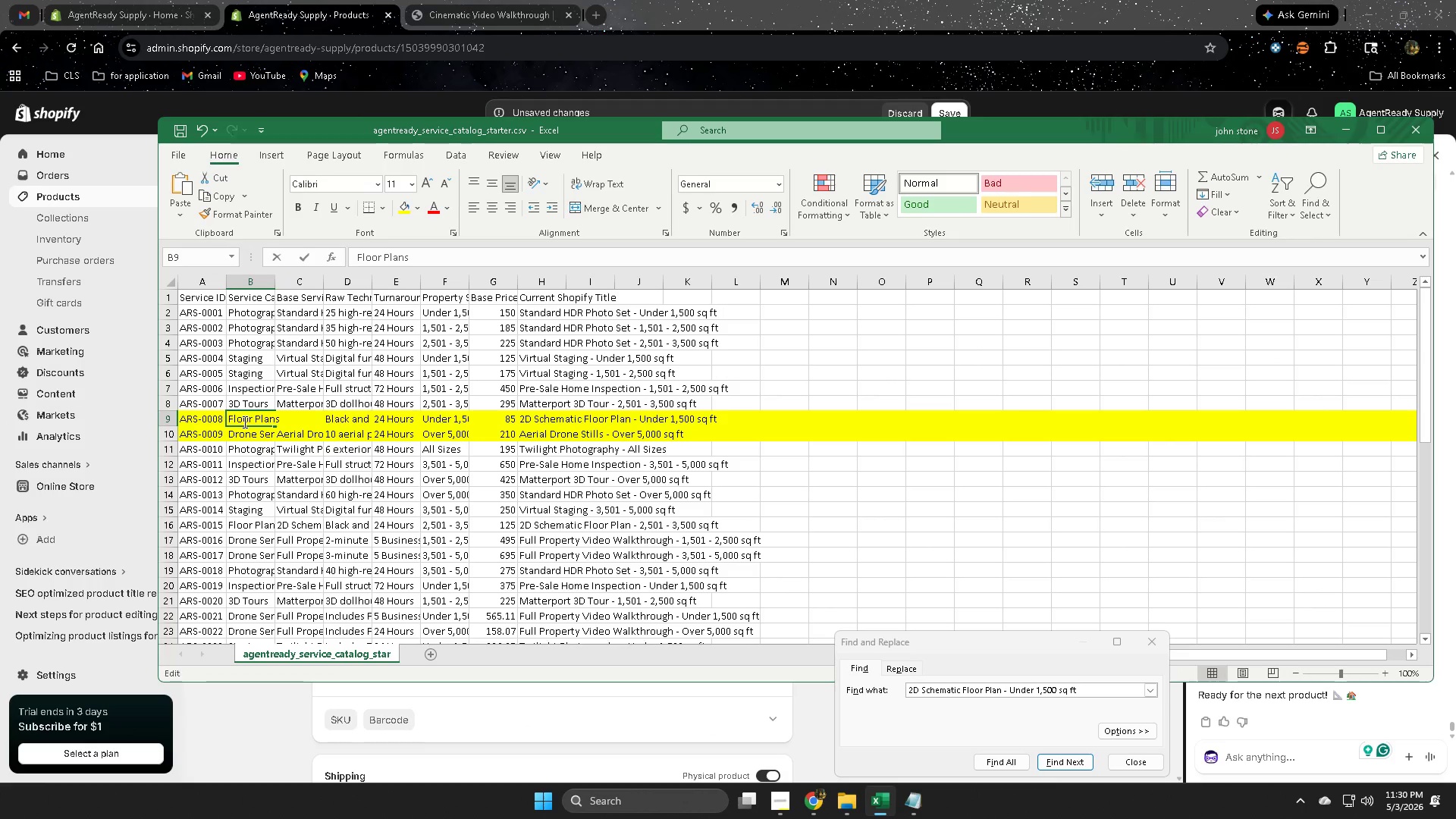 
triple_click([243, 422])
 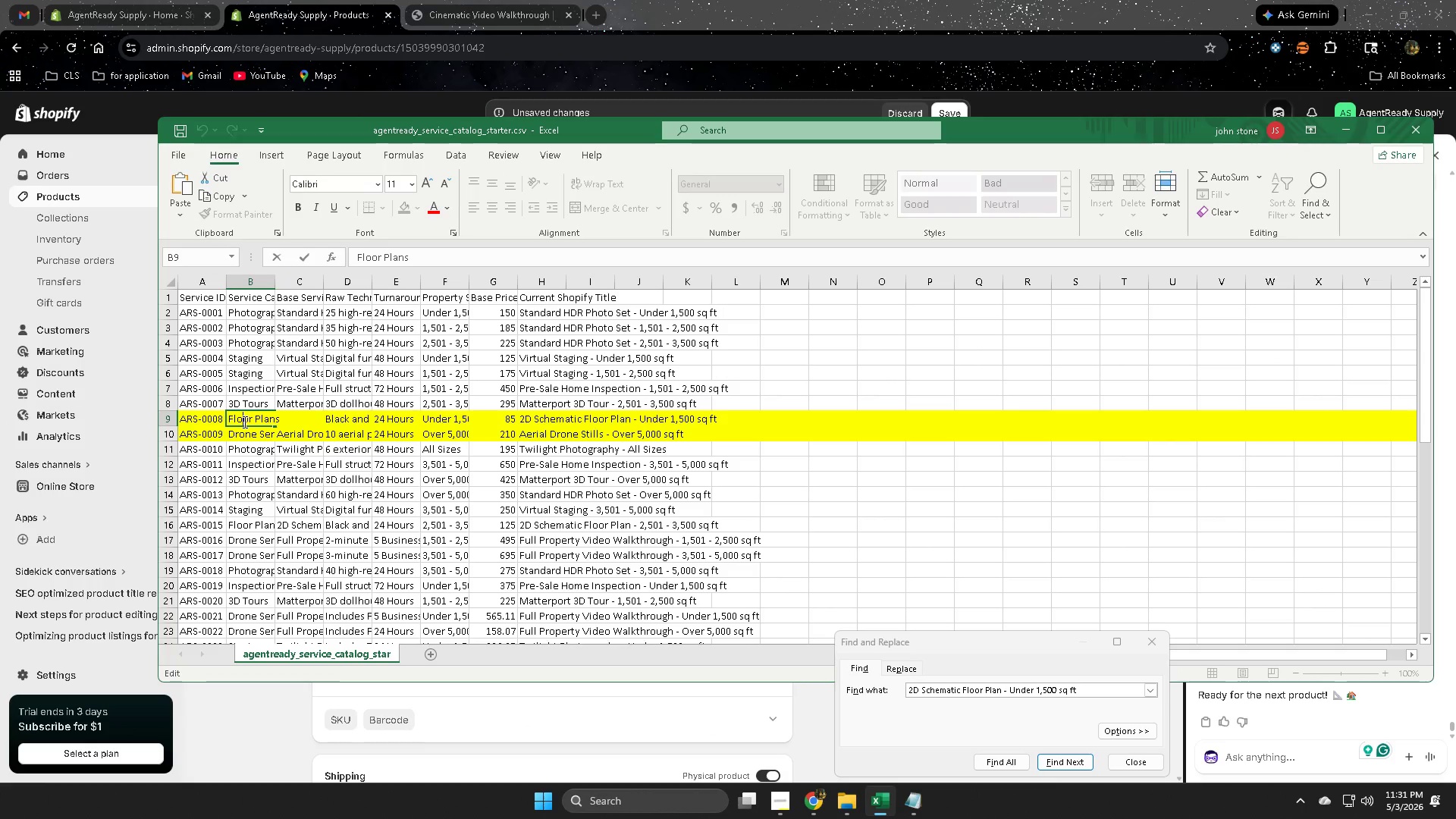 
triple_click([243, 422])
 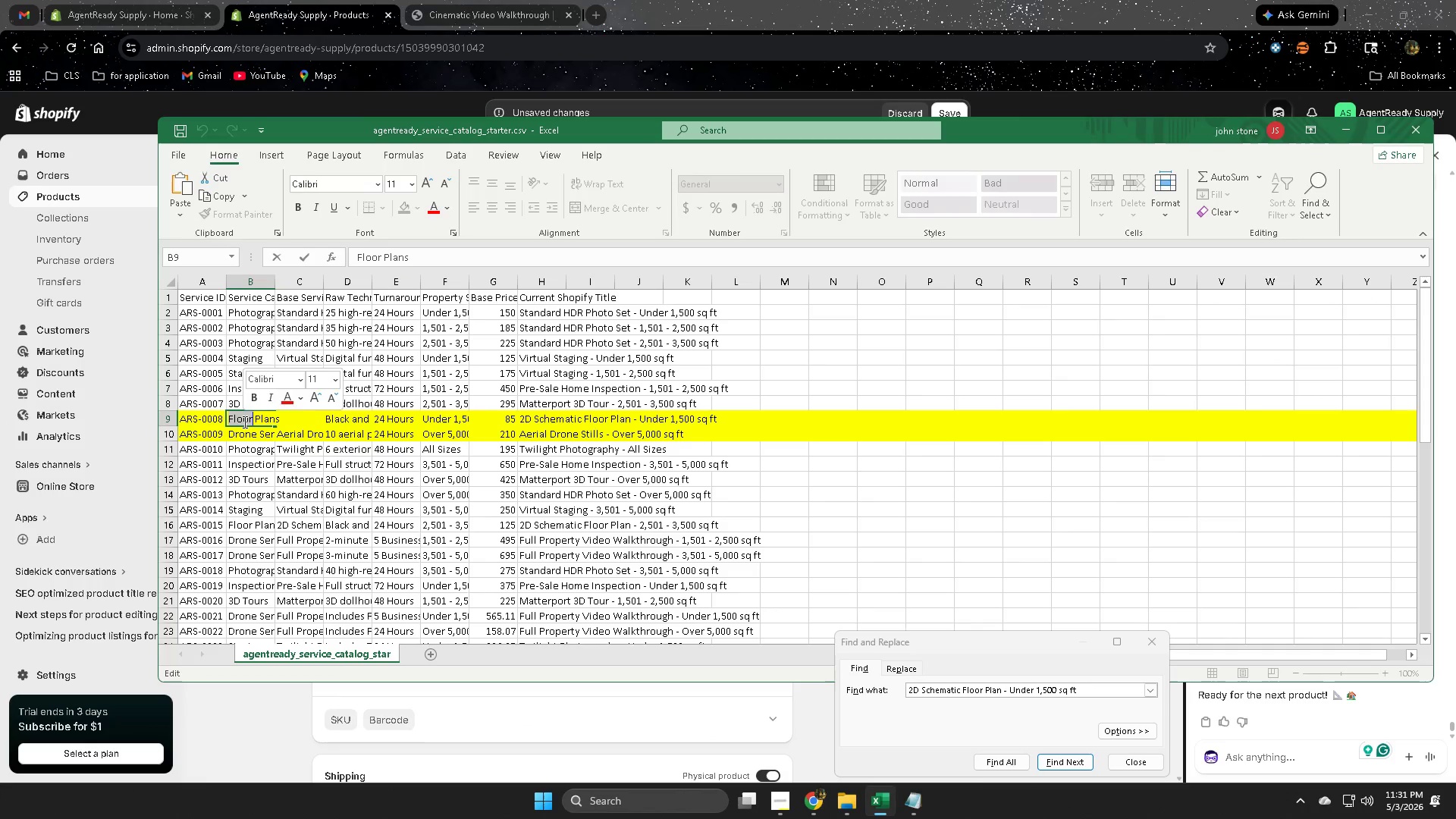 
triple_click([243, 422])
 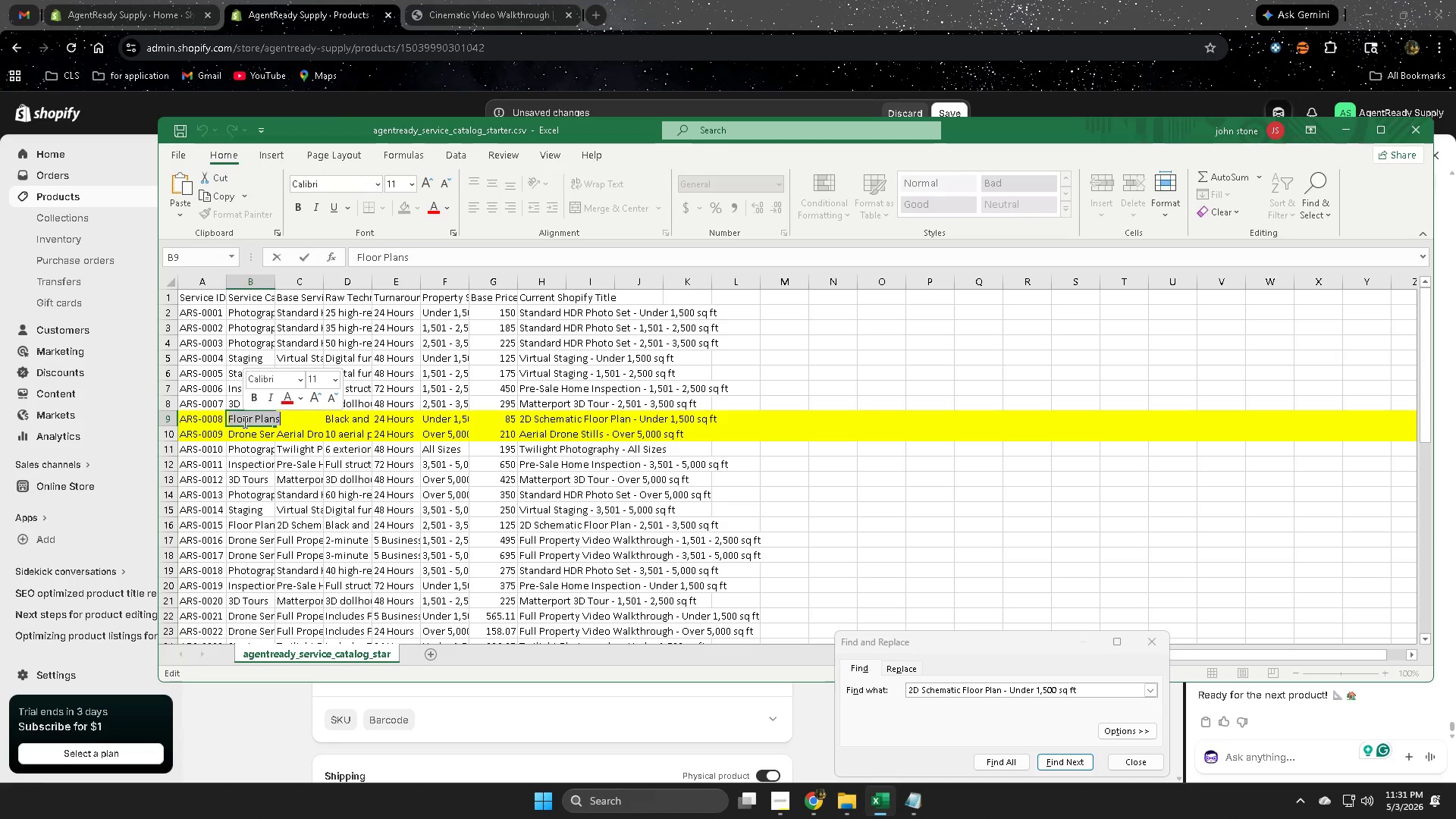 
key(Control+ControlLeft)
 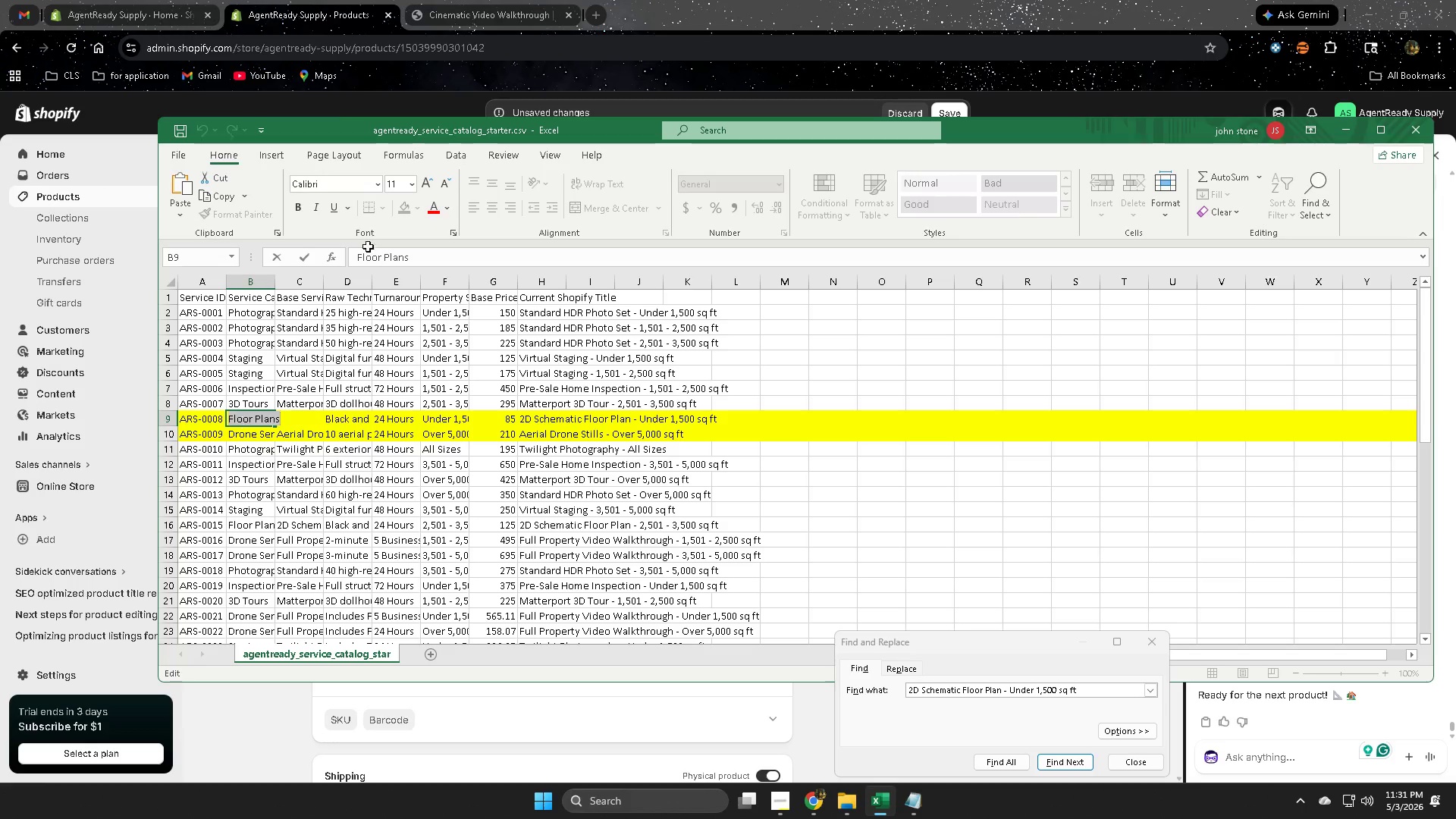 
key(Control+C)
 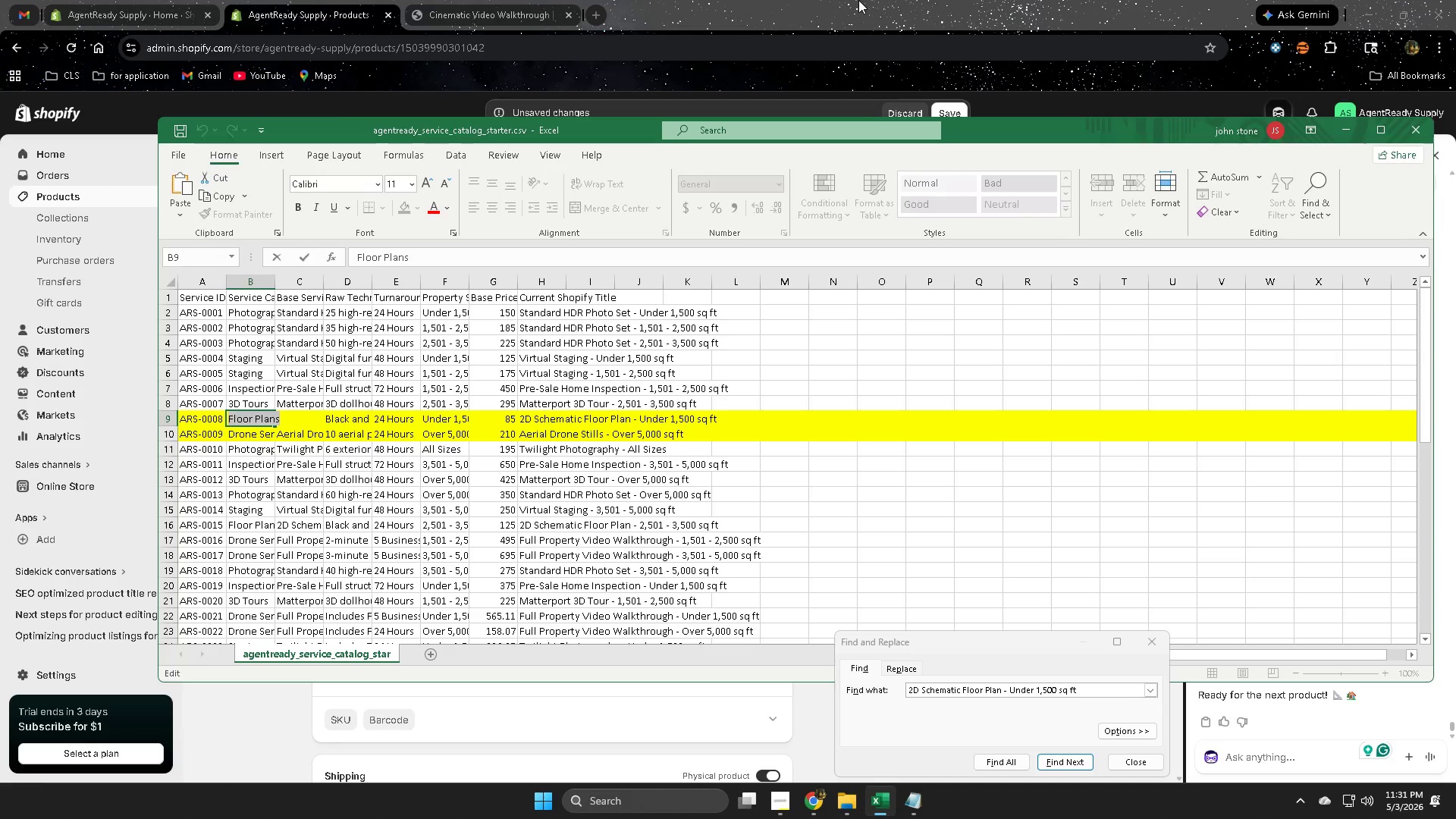 
left_click([858, 0])
 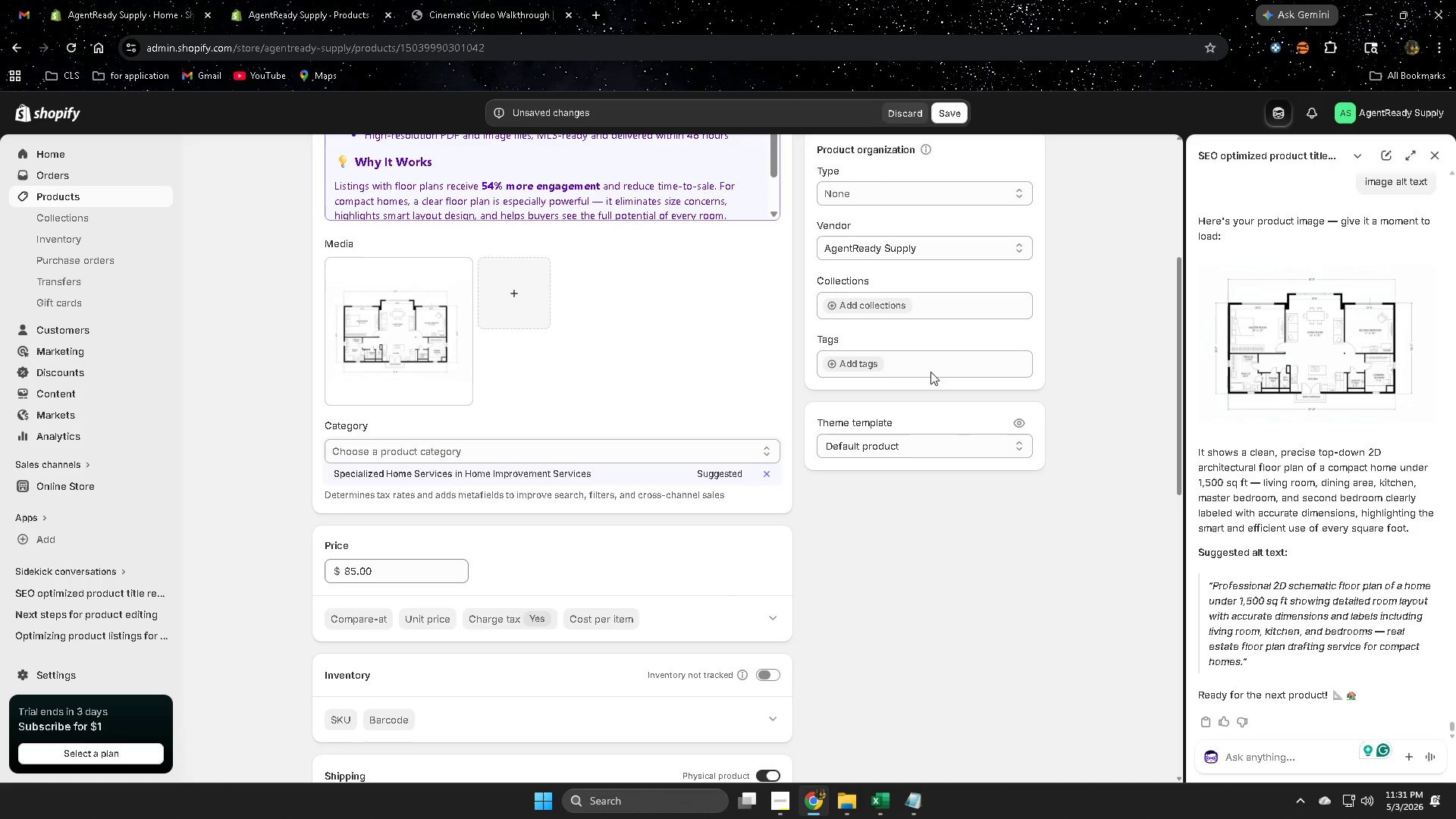 
left_click([855, 364])
 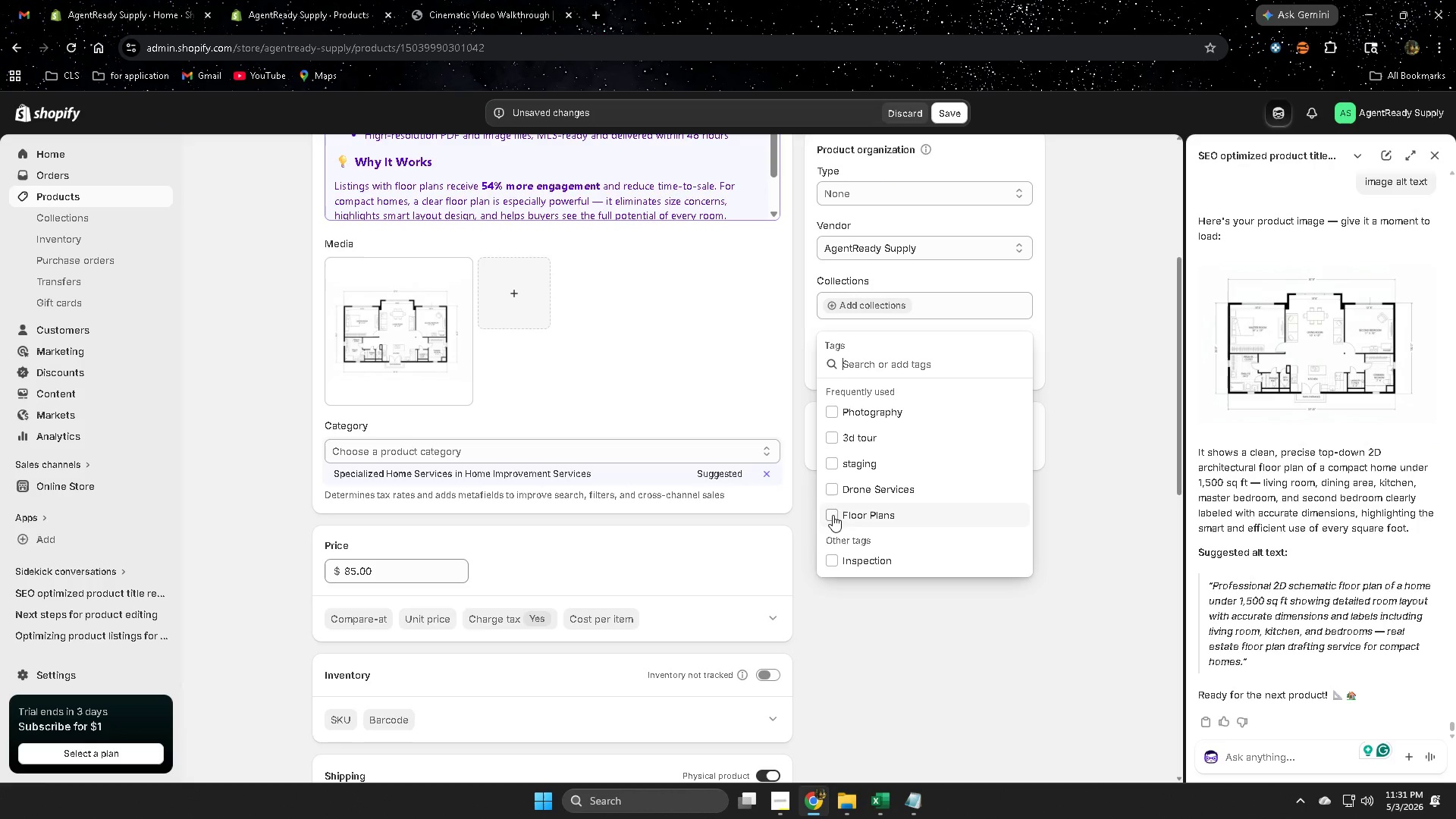 
left_click([832, 516])
 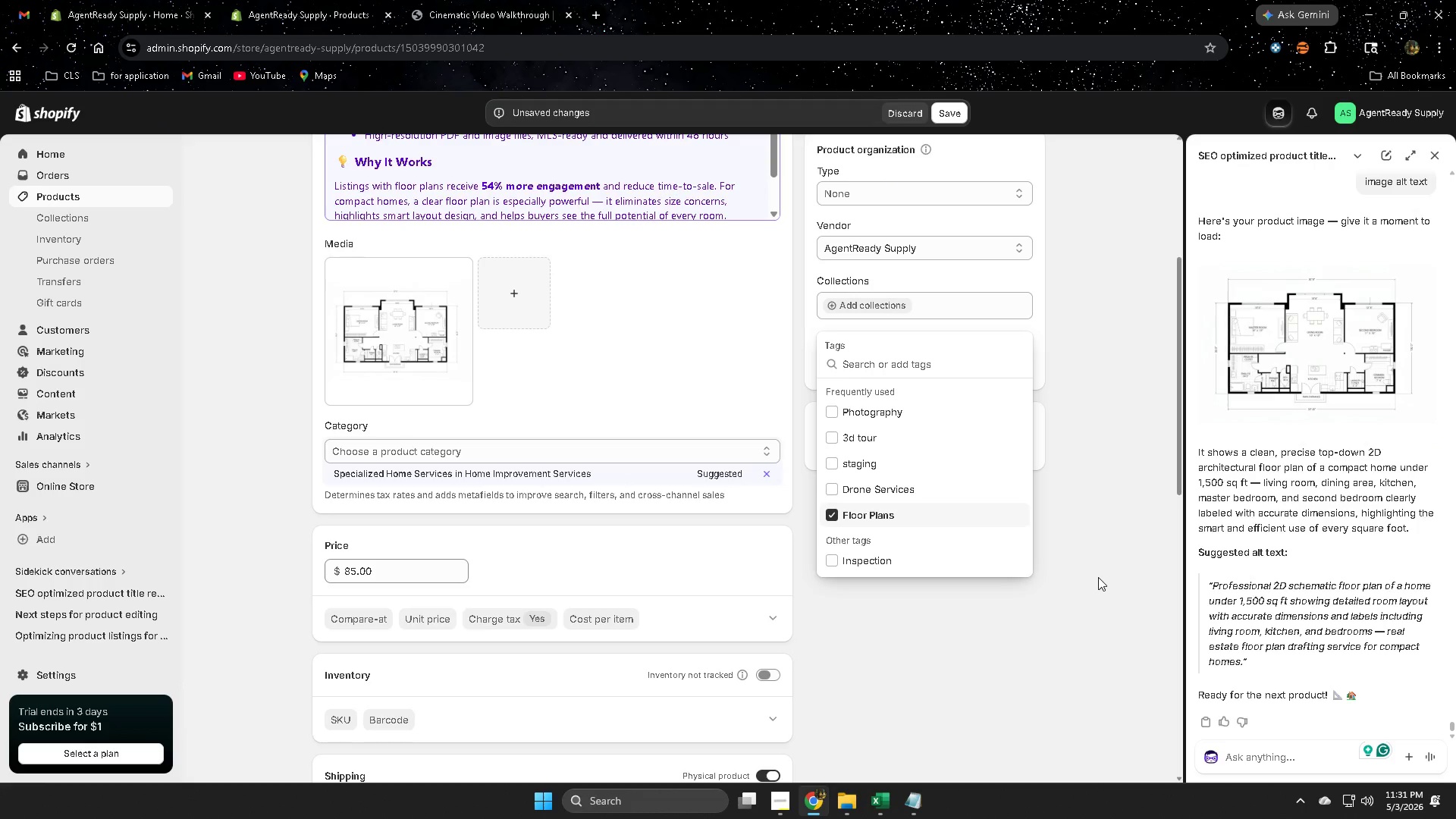 
left_click([1098, 577])
 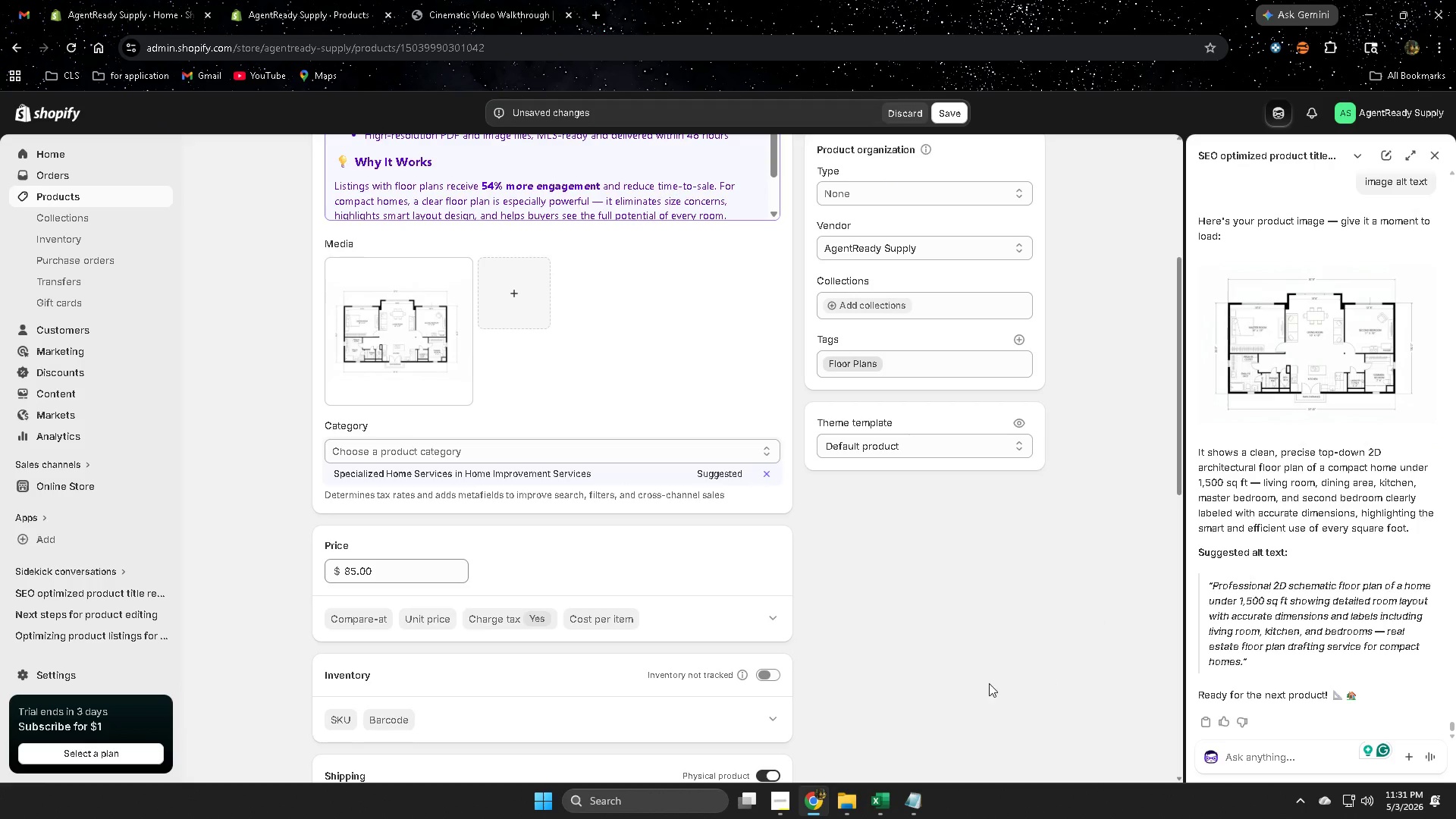 
scroll: coordinate [881, 661], scroll_direction: down, amount: 4.0
 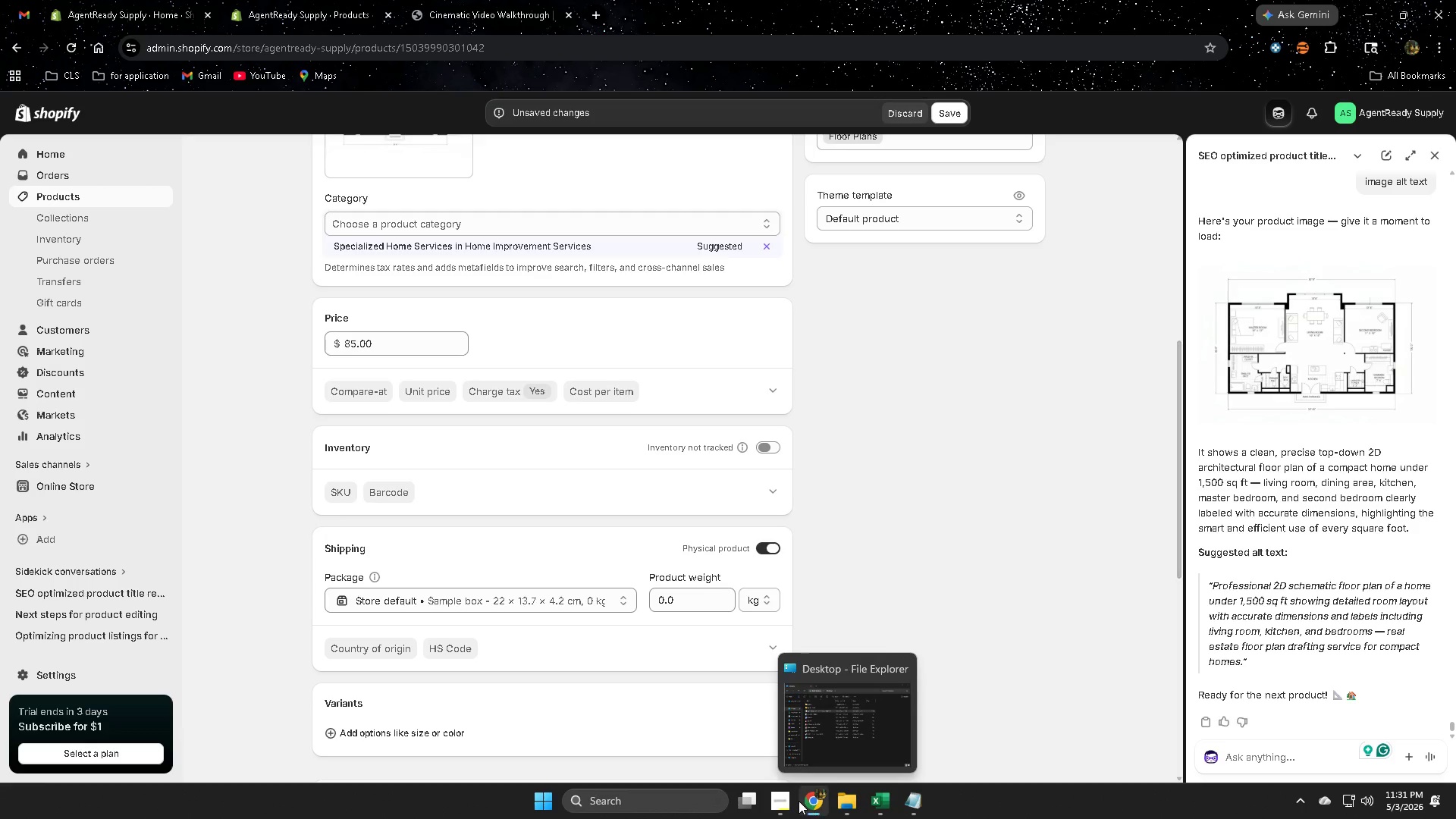 
left_click([884, 804])
 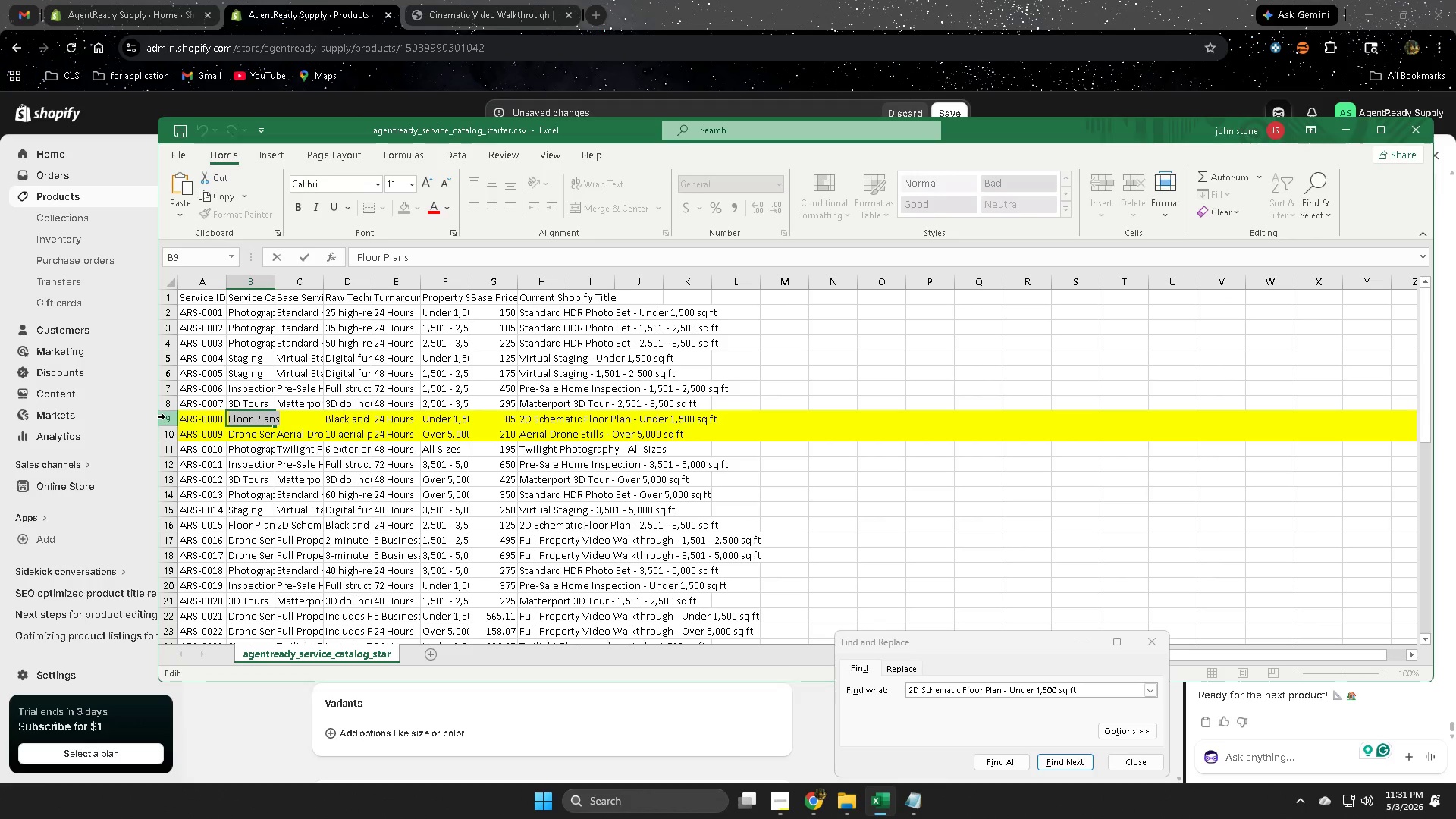 
left_click([166, 416])
 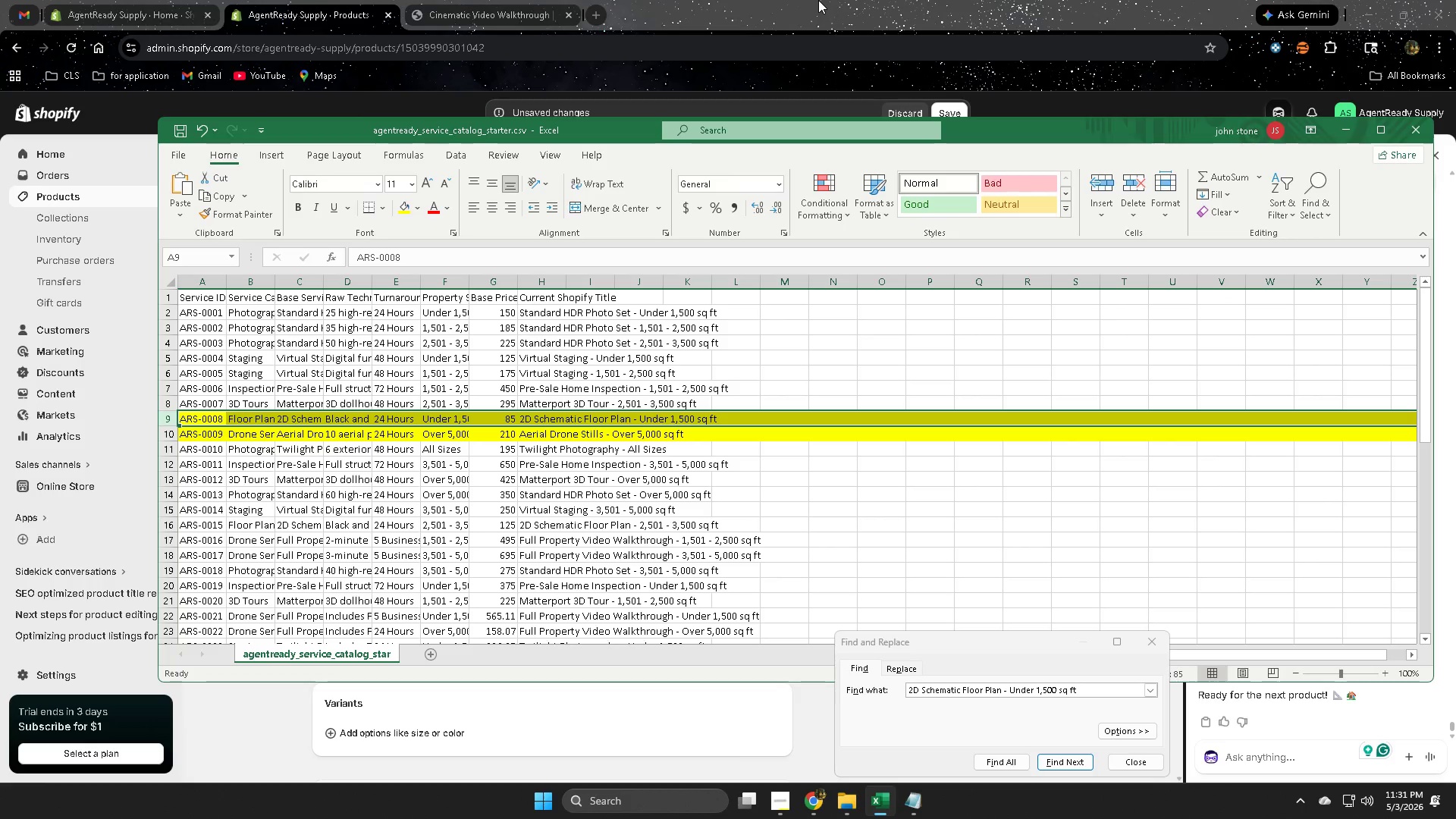 
scroll: coordinate [254, 454], scroll_direction: up, amount: 8.0
 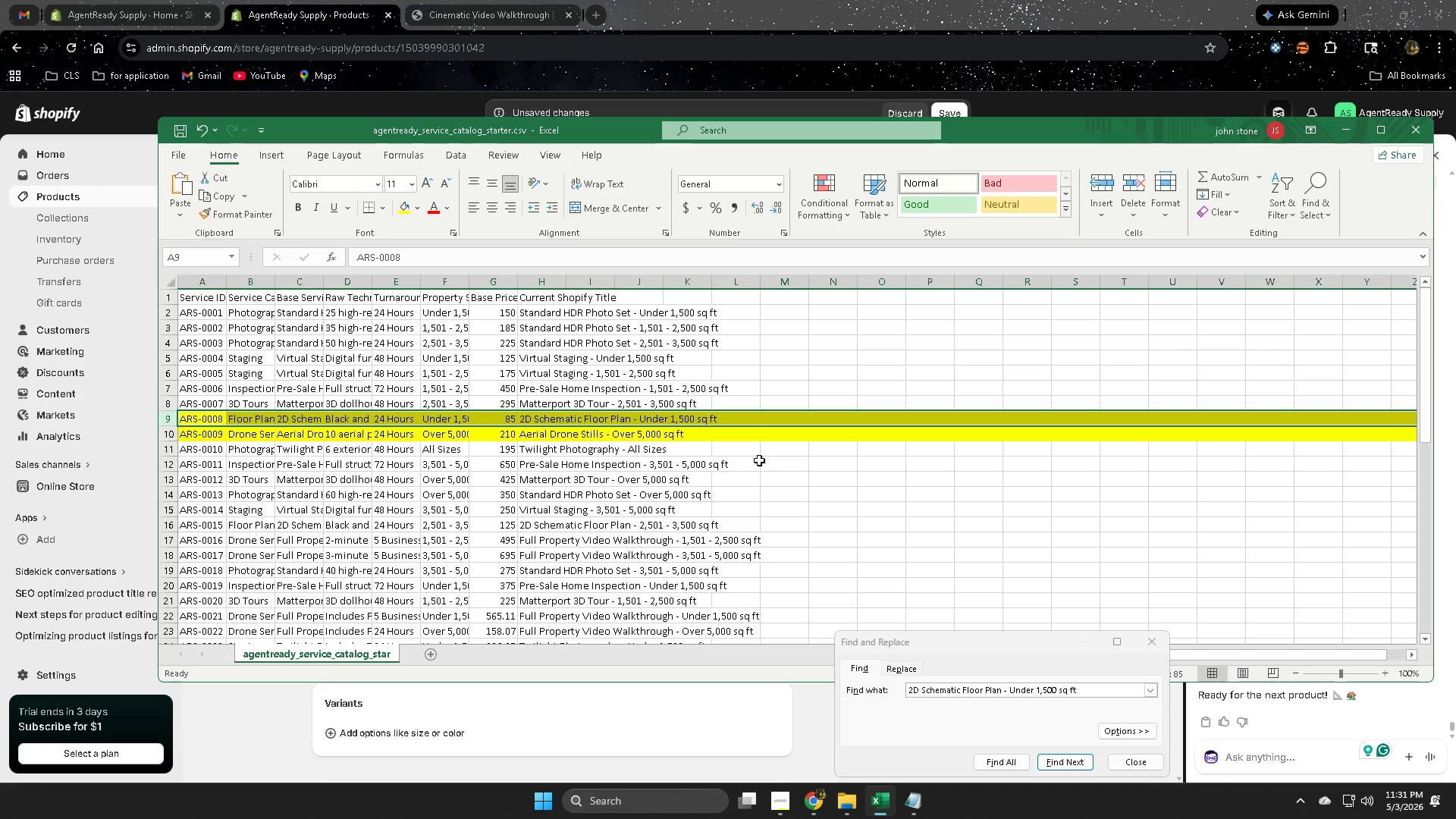 
wait(8.2)
 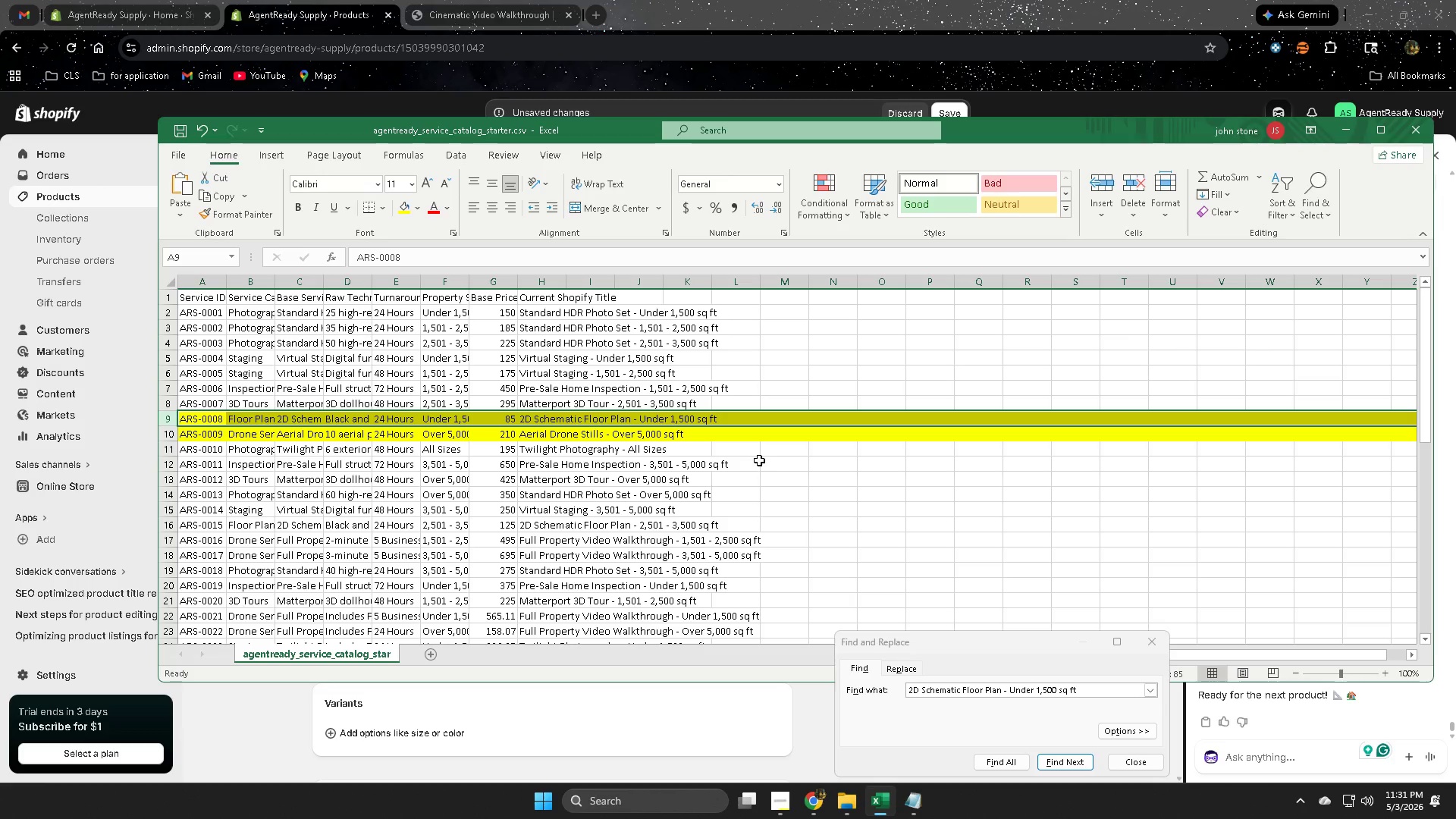 
left_click([774, 0])
 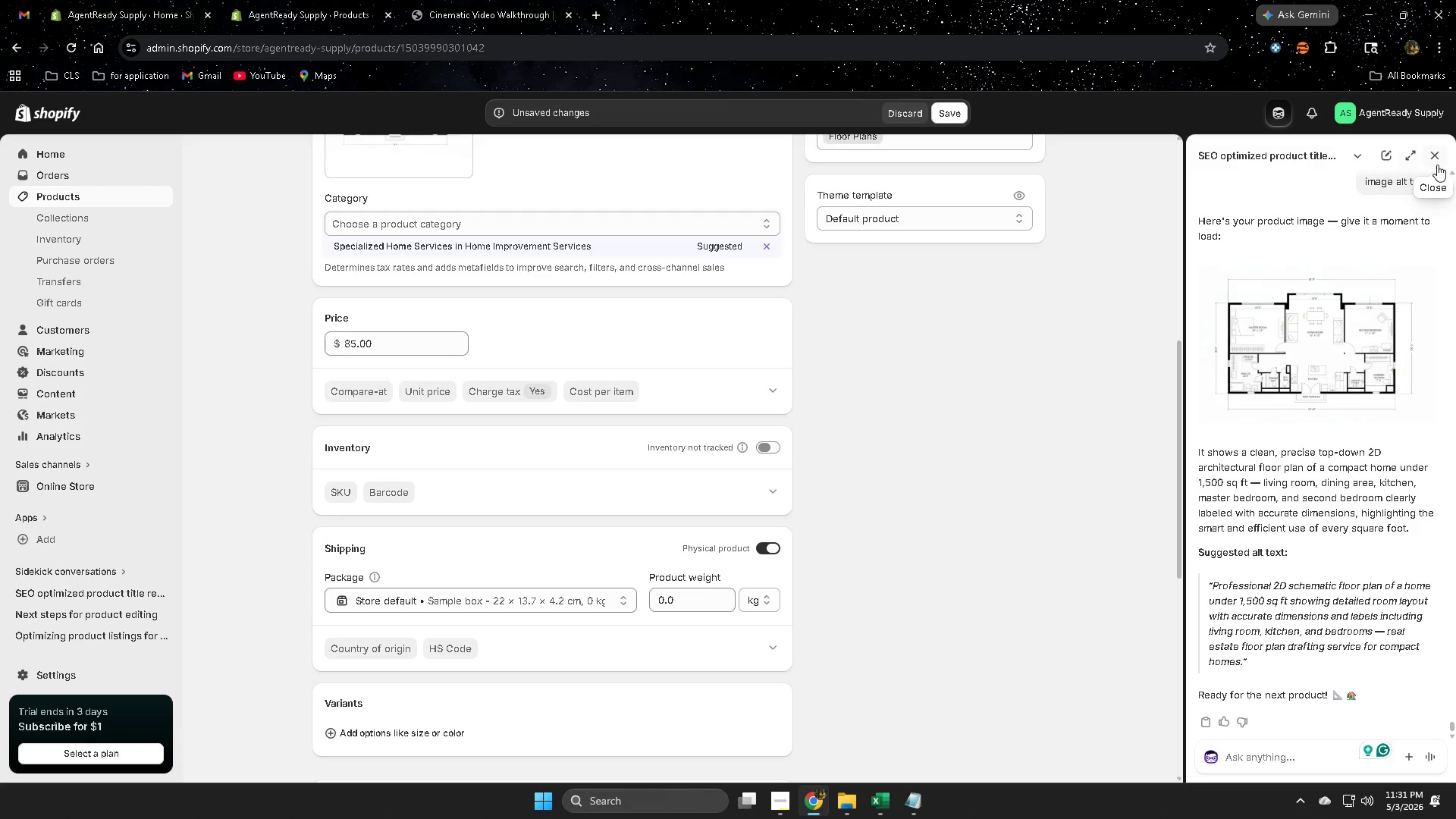 
wait(18.66)
 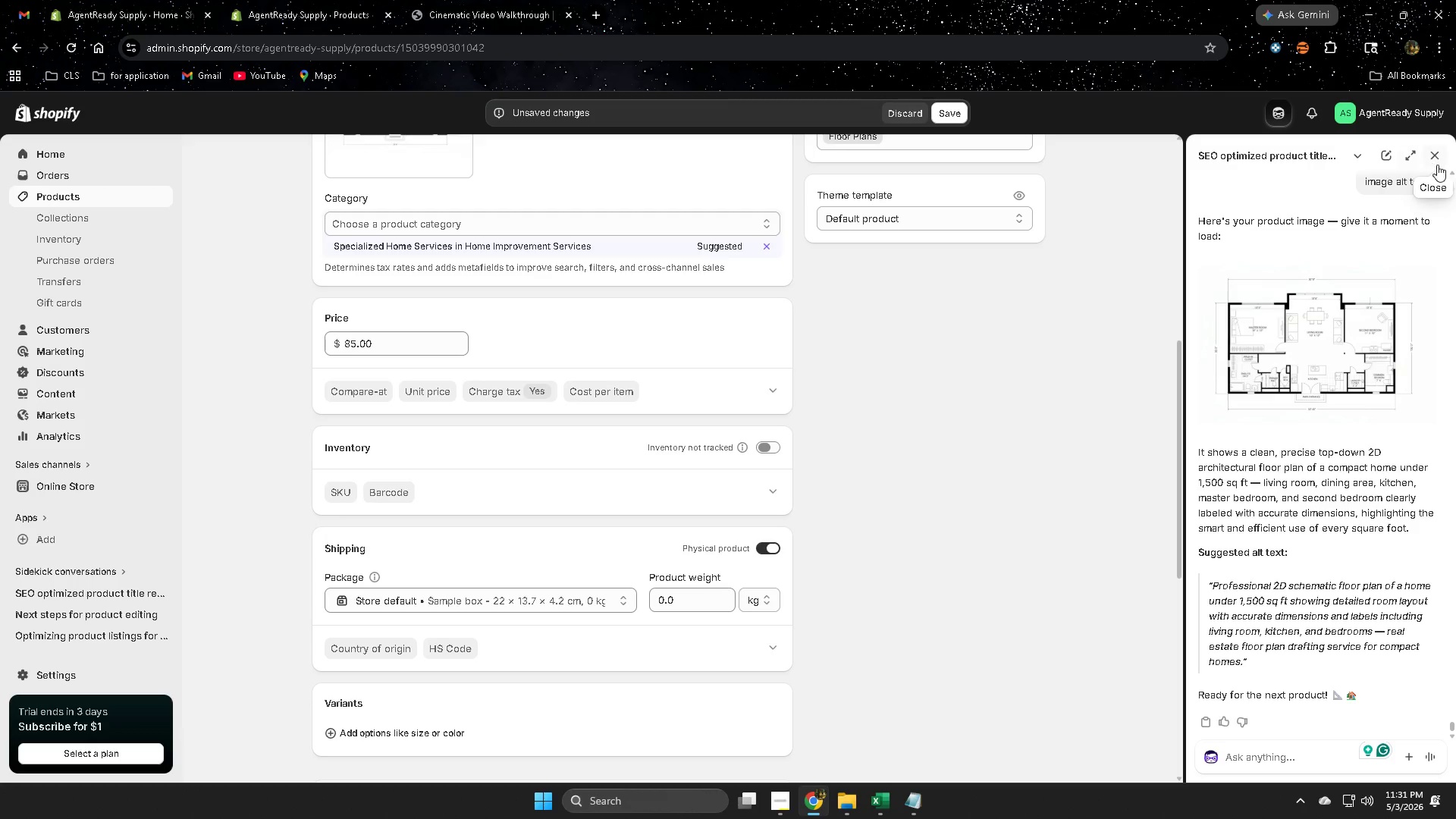 
left_click([1438, 155])
 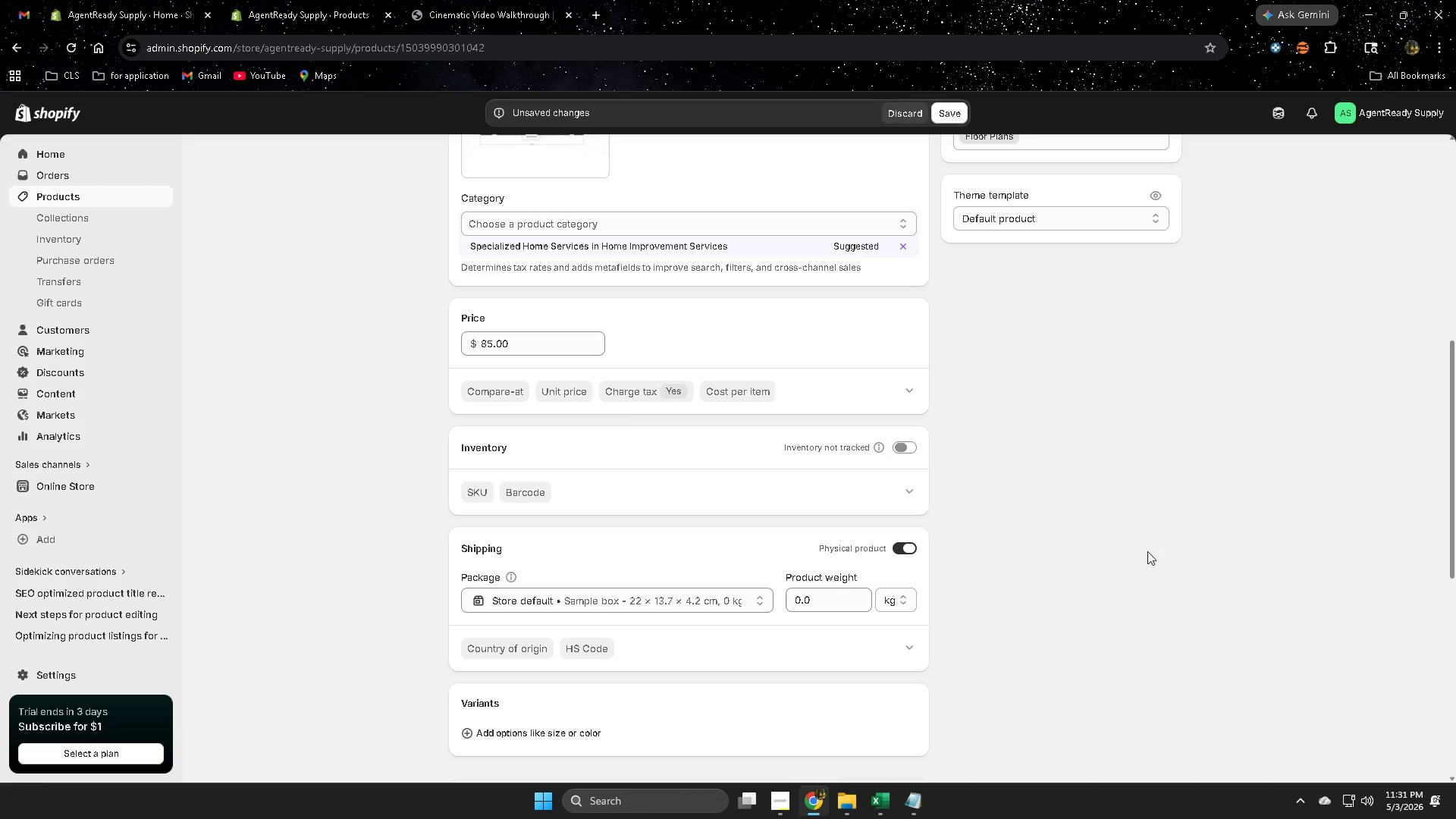 
left_click([777, 800])